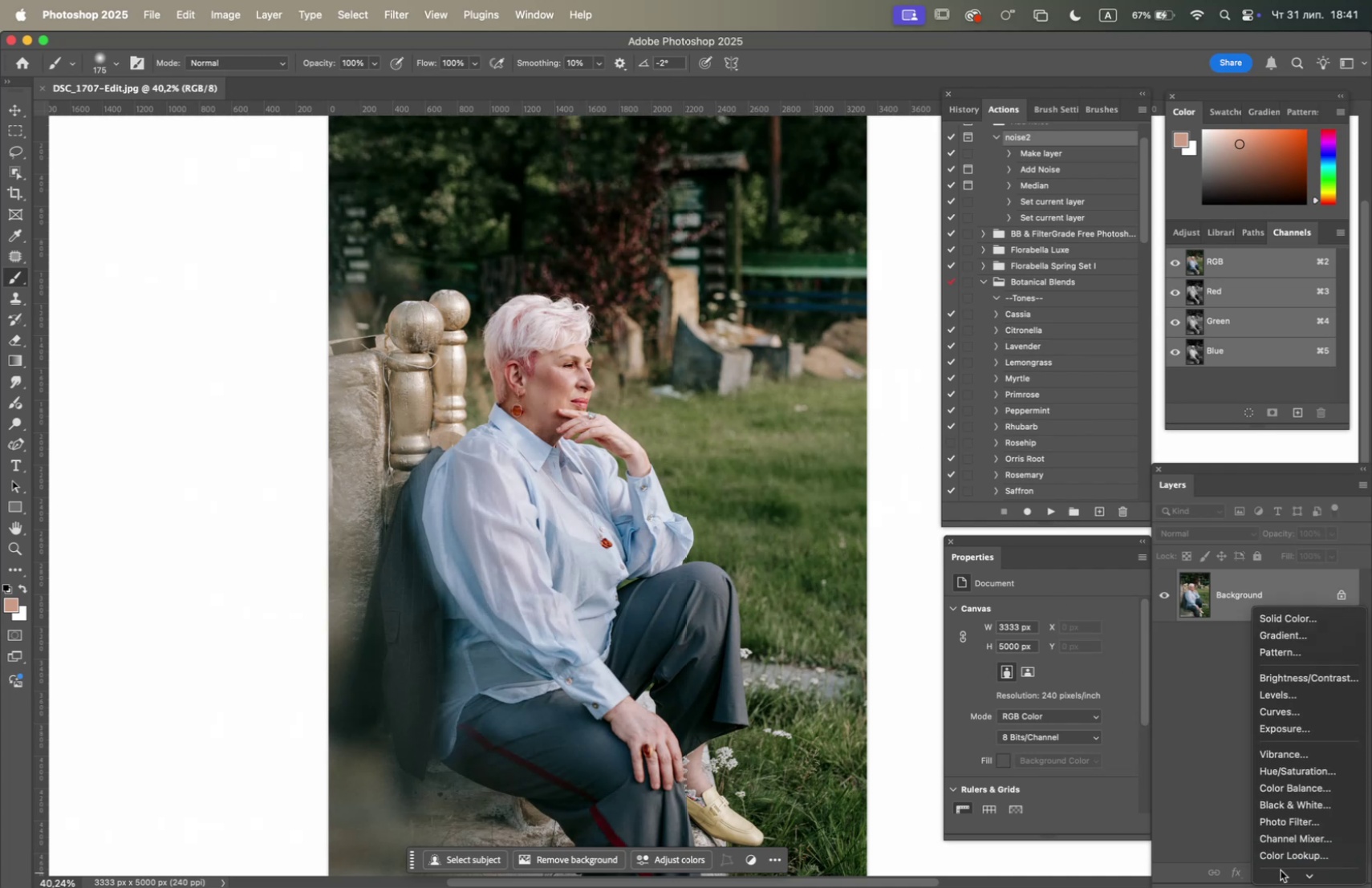 
left_click([1291, 821])
 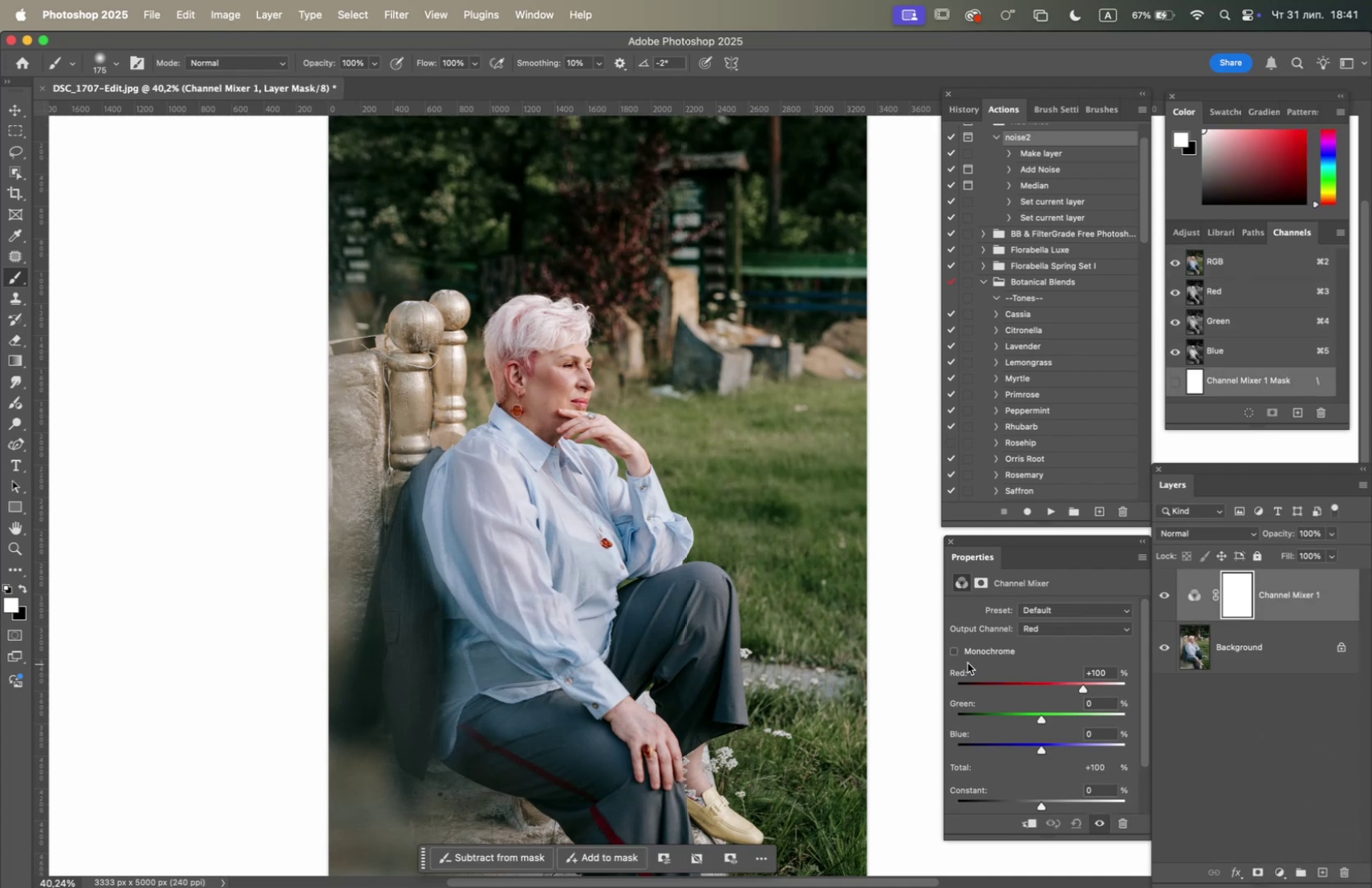 
left_click([951, 650])
 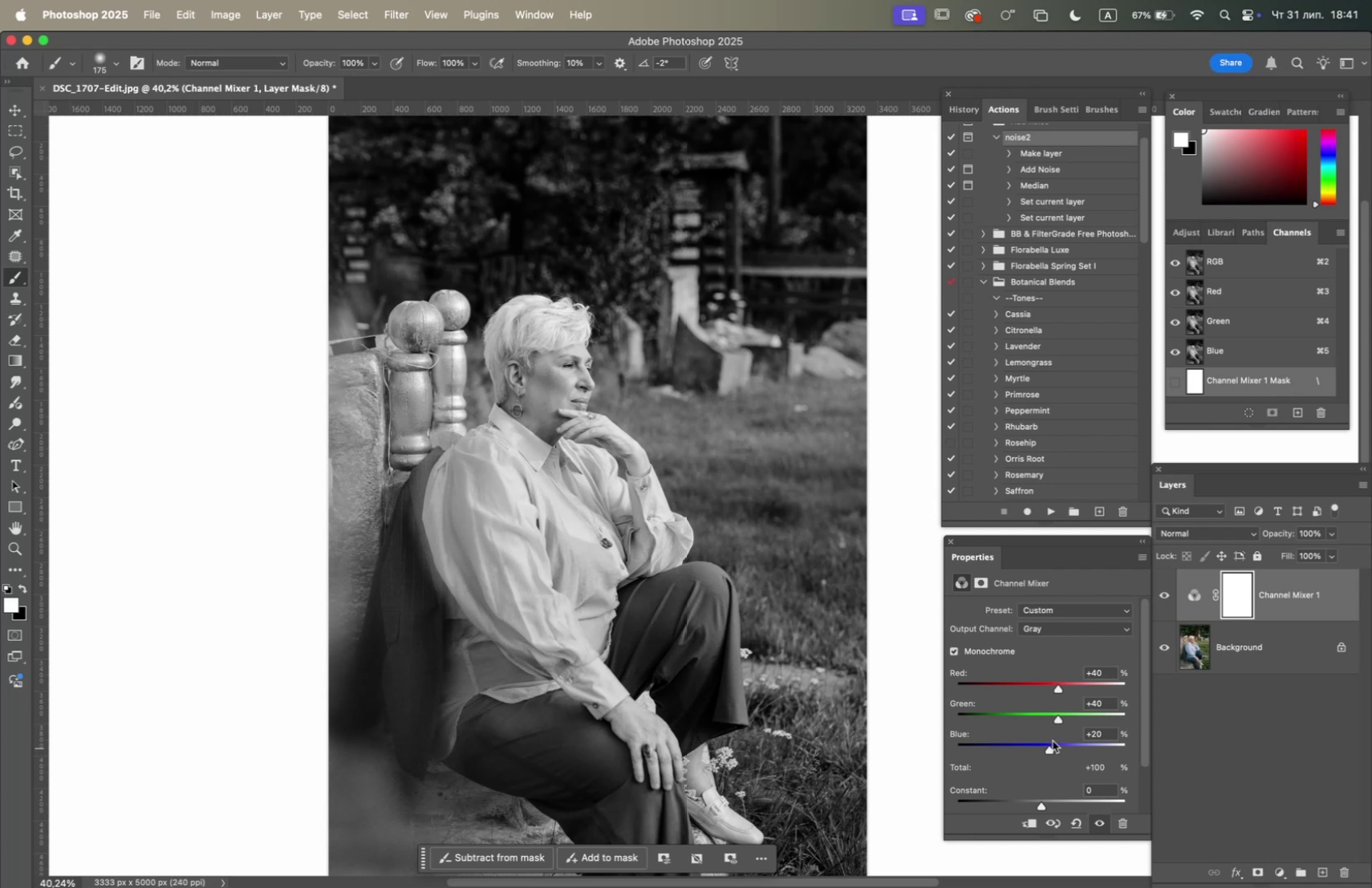 
left_click_drag(start_coordinate=[1058, 686], to_coordinate=[1051, 687])
 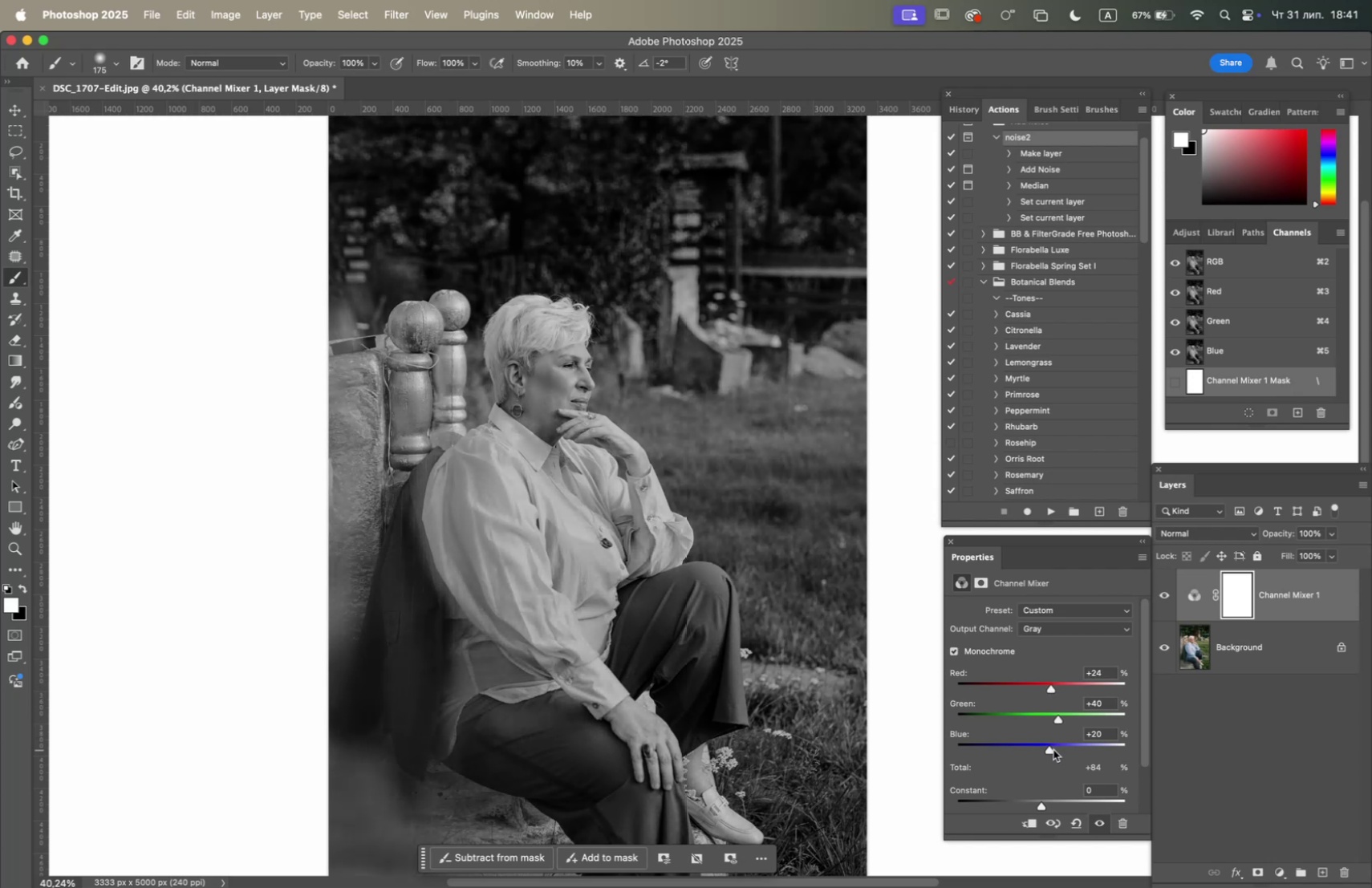 
left_click_drag(start_coordinate=[1053, 749], to_coordinate=[1060, 748])
 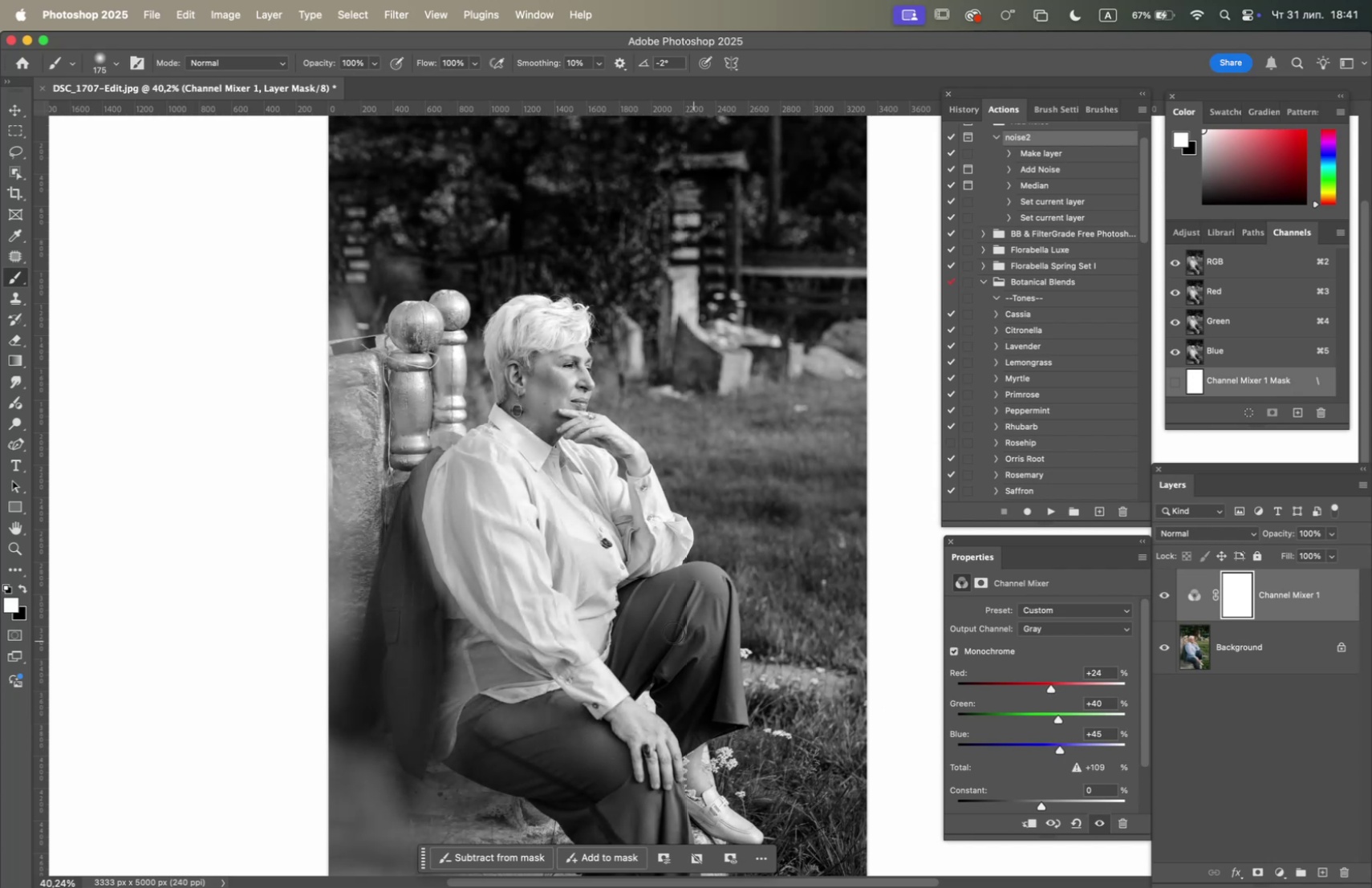 
hold_key(key=OptionLeft, duration=0.79)
scroll: coordinate [615, 609], scroll_direction: down, amount: 3.0
 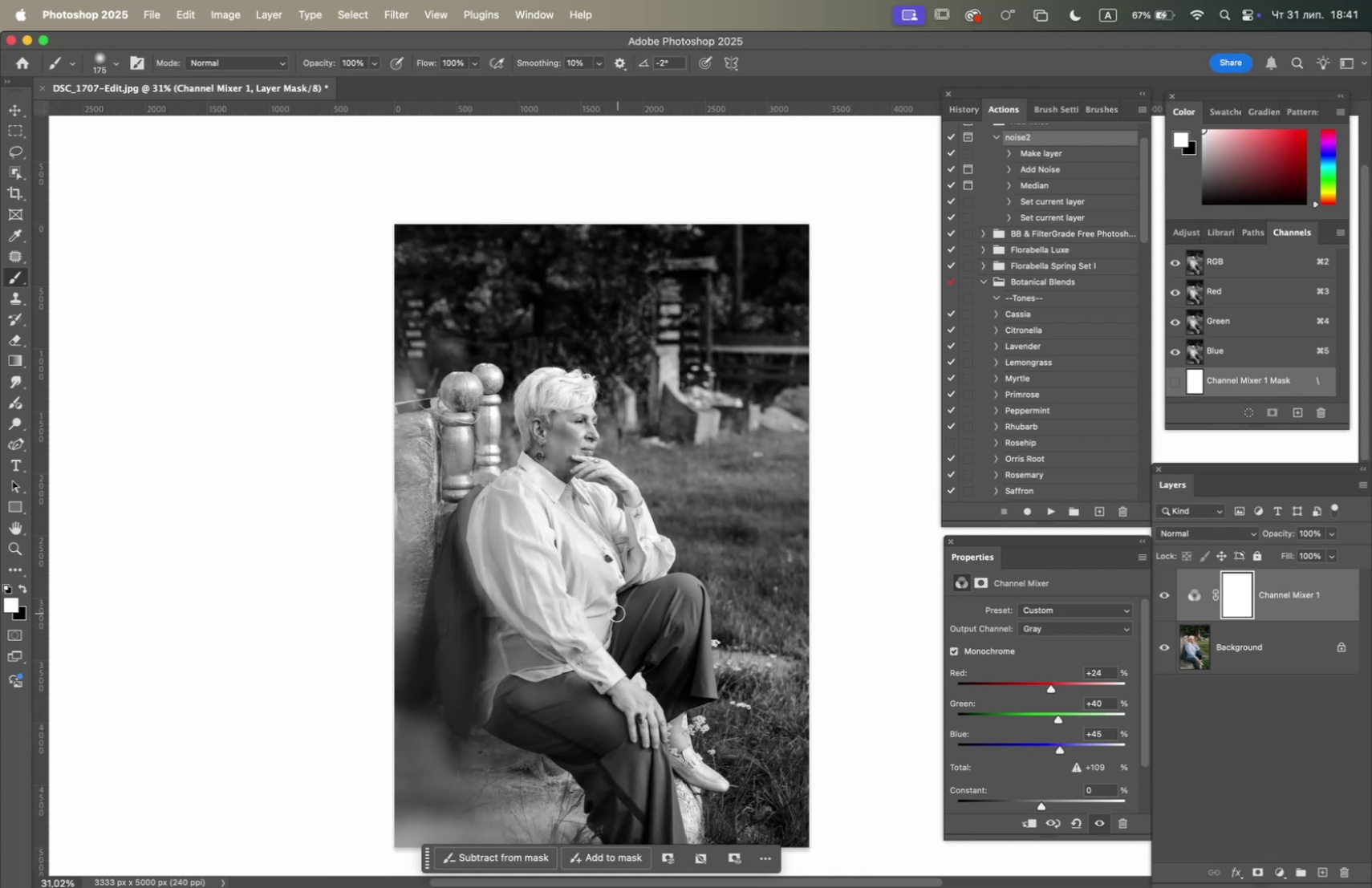 
hold_key(key=Space, duration=0.61)
 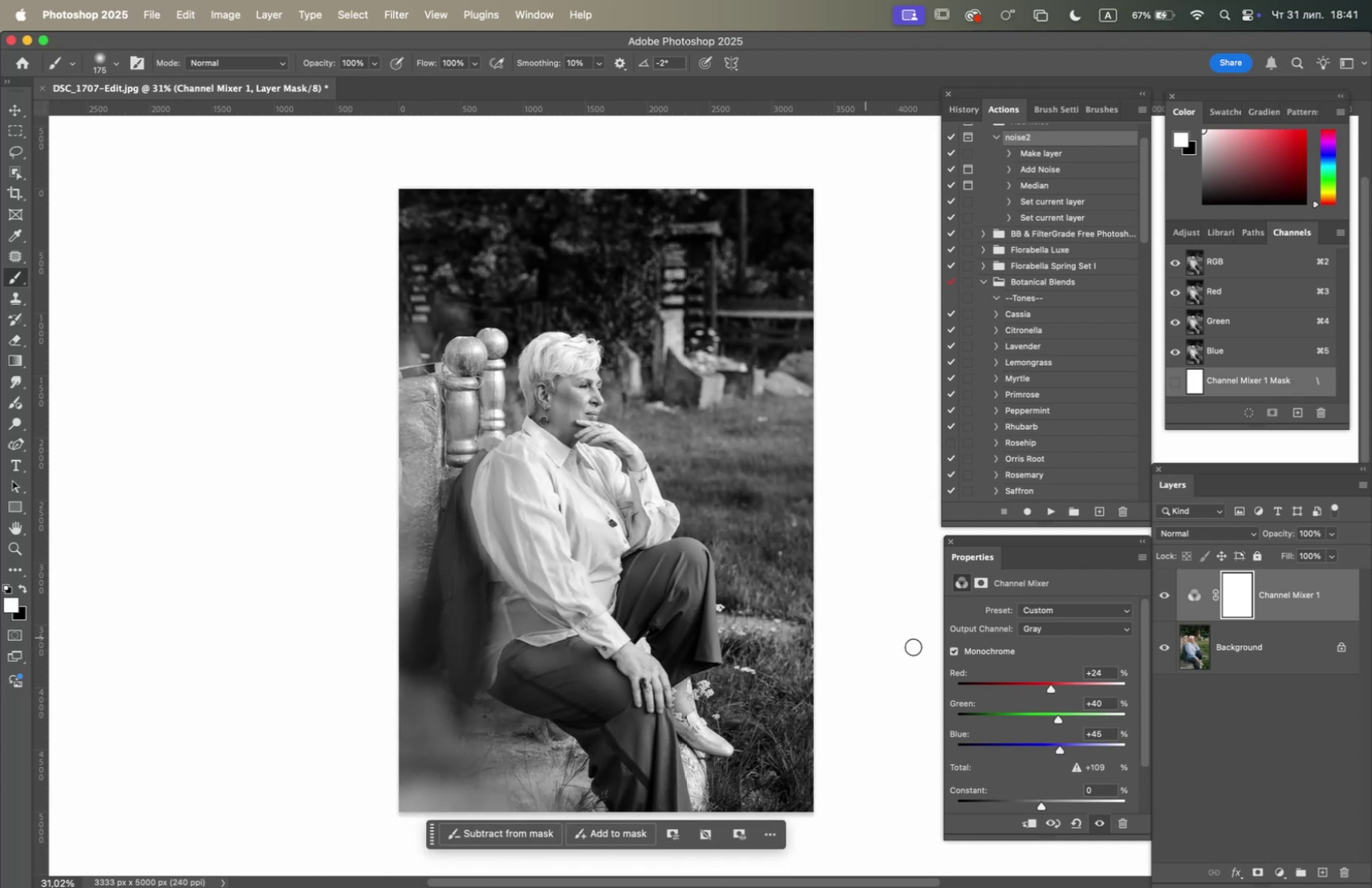 
left_click_drag(start_coordinate=[615, 604], to_coordinate=[619, 569])
 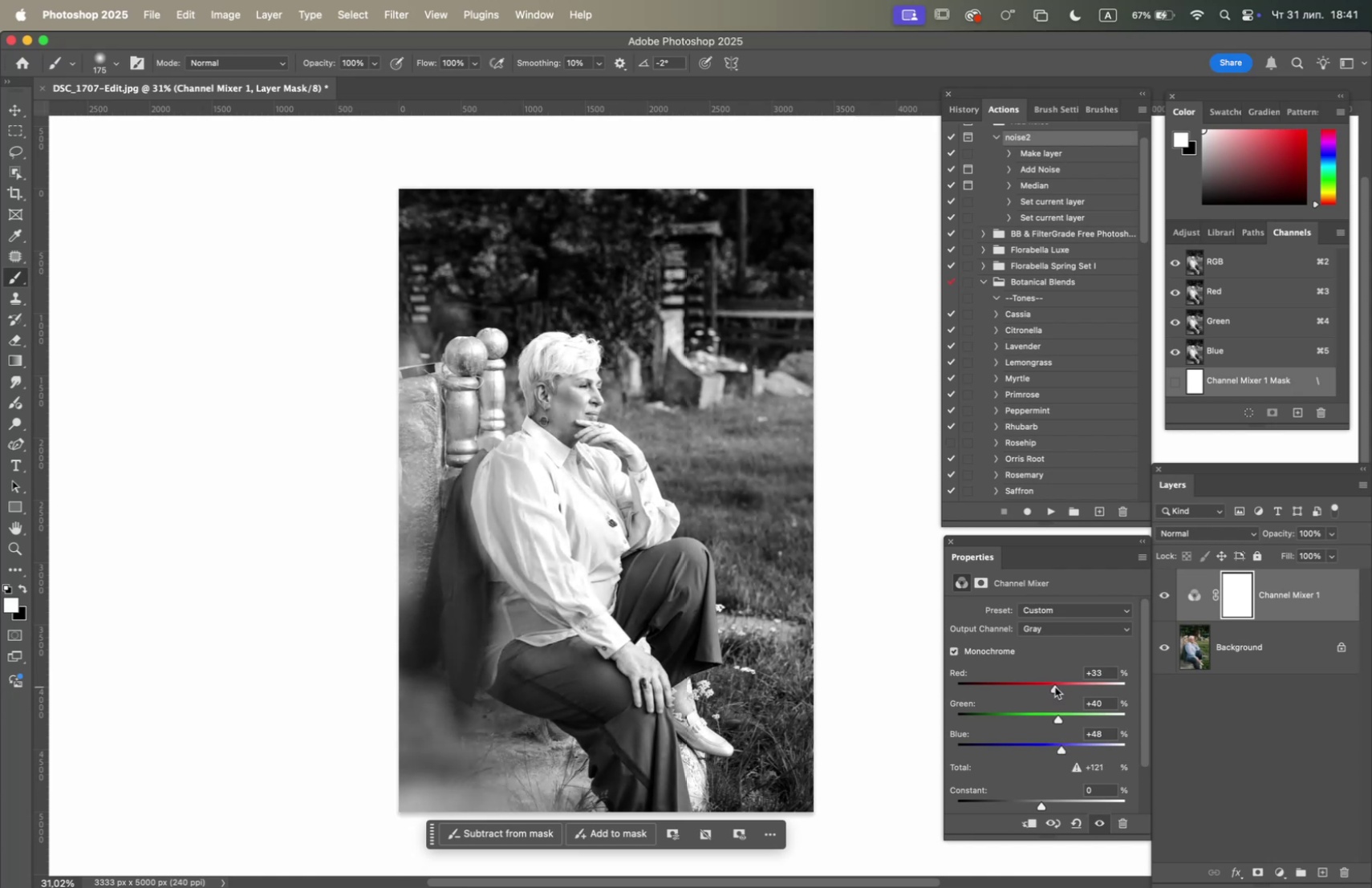 
wait(15.08)
 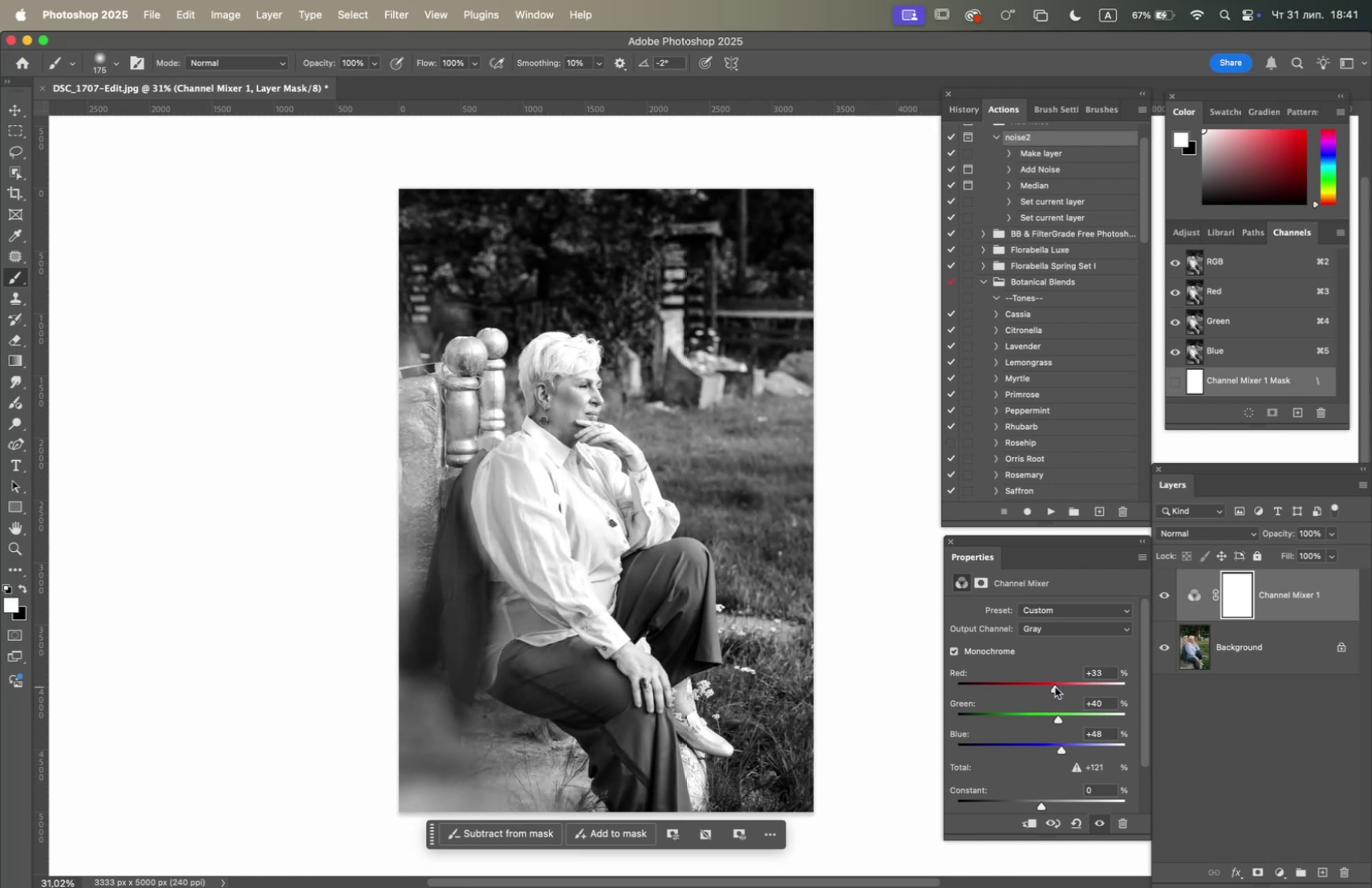 
left_click([1163, 590])
 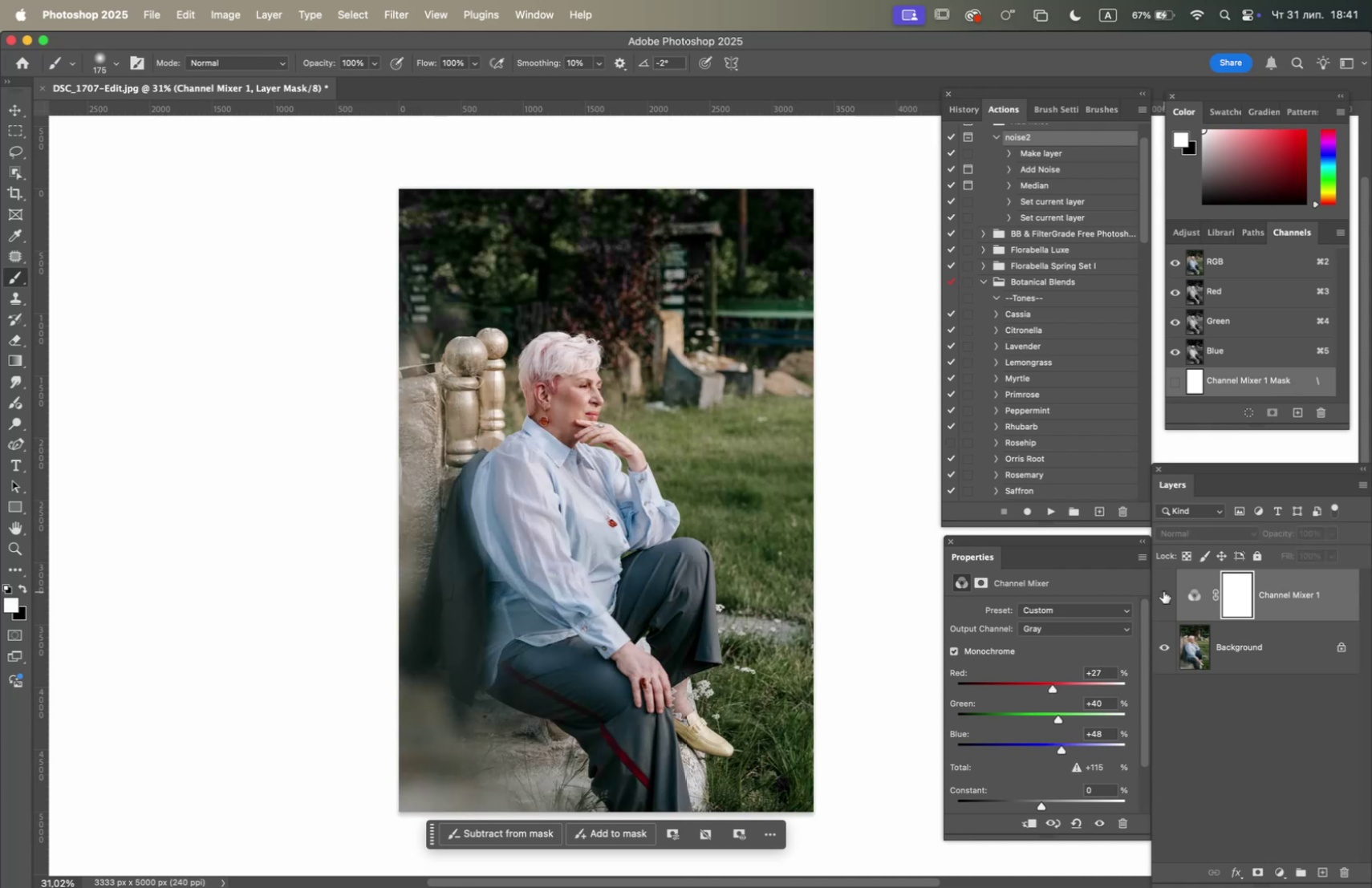 
left_click([1163, 590])
 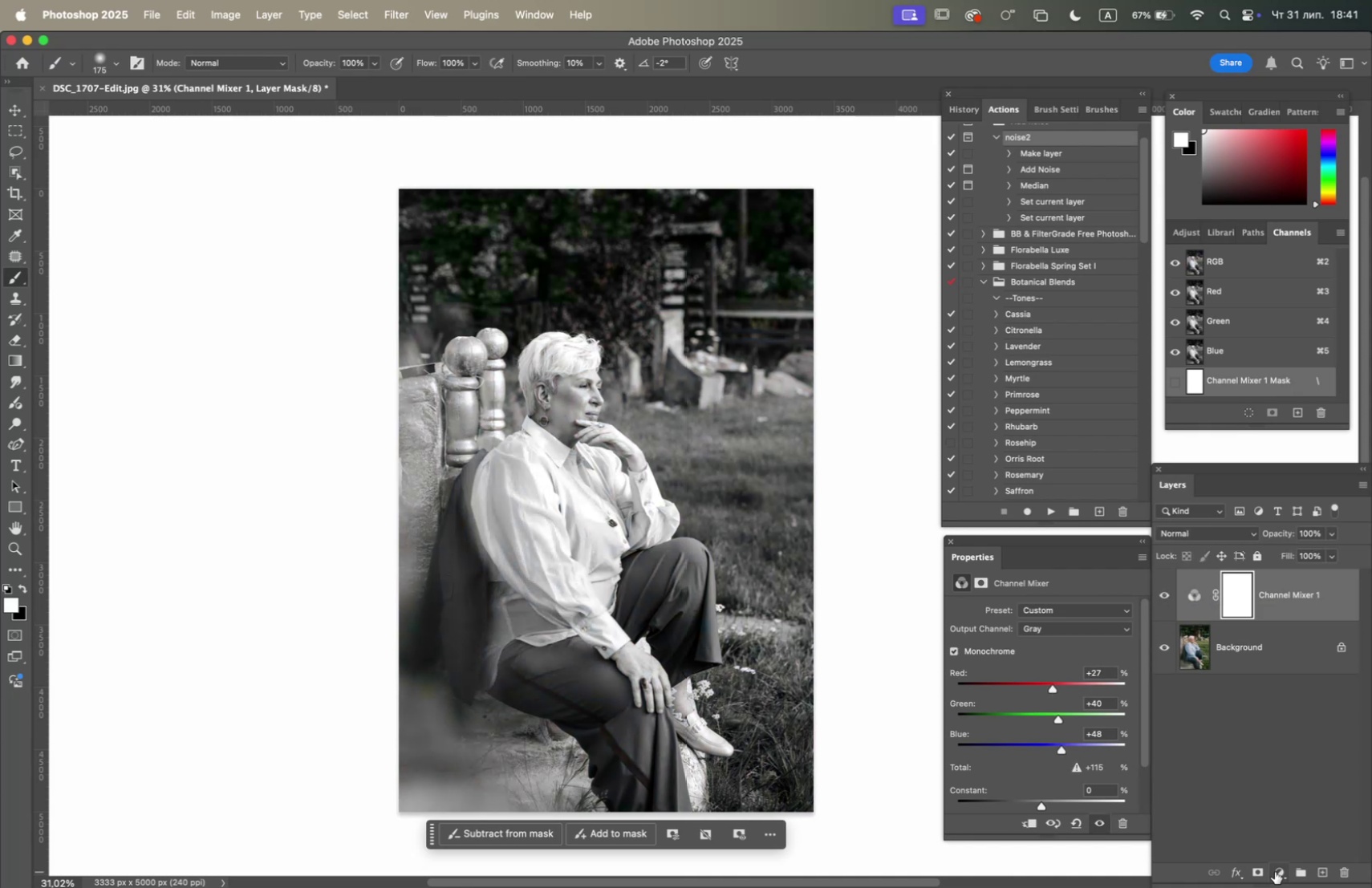 
left_click([1275, 870])
 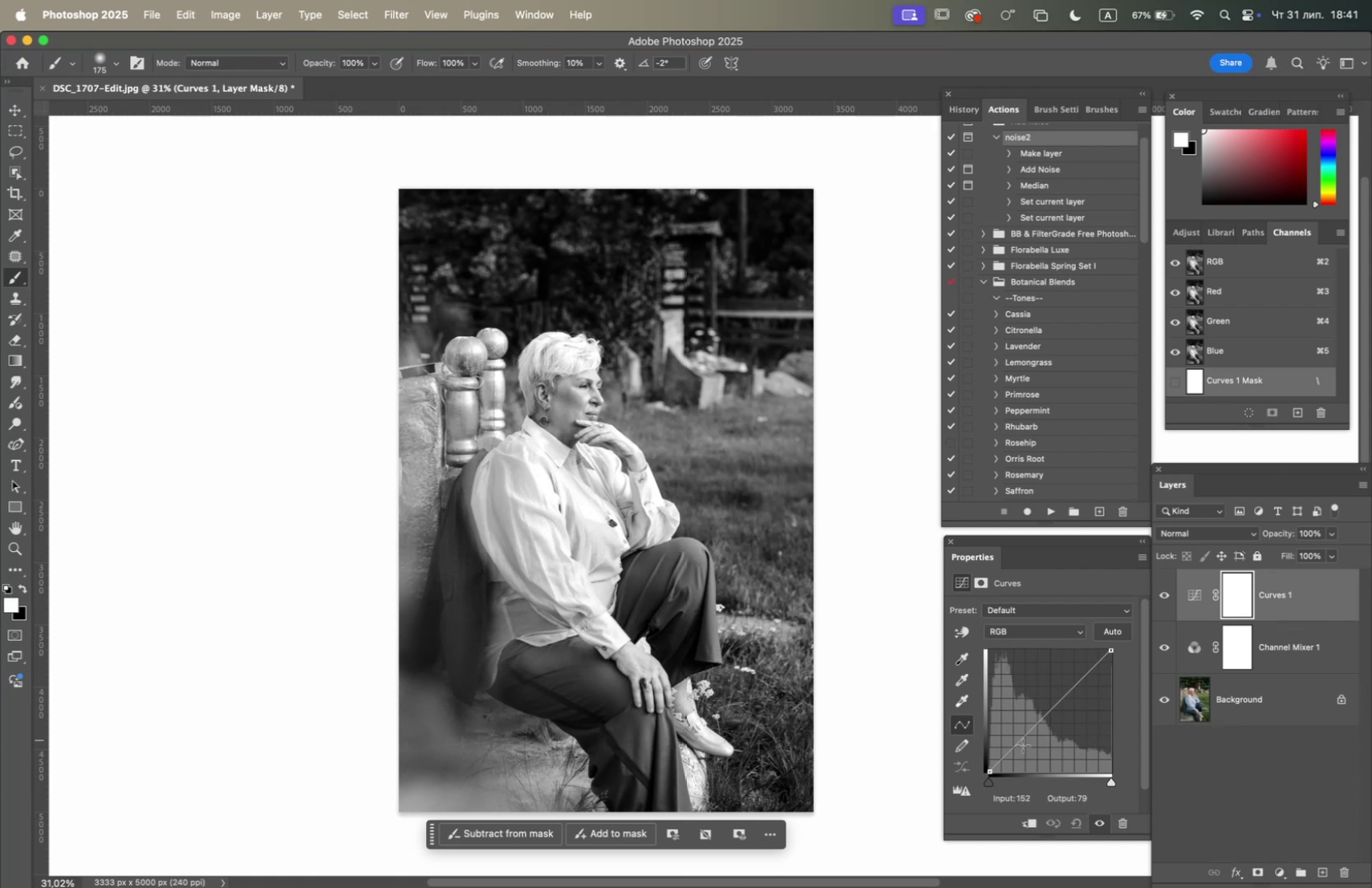 
left_click_drag(start_coordinate=[993, 770], to_coordinate=[991, 776])
 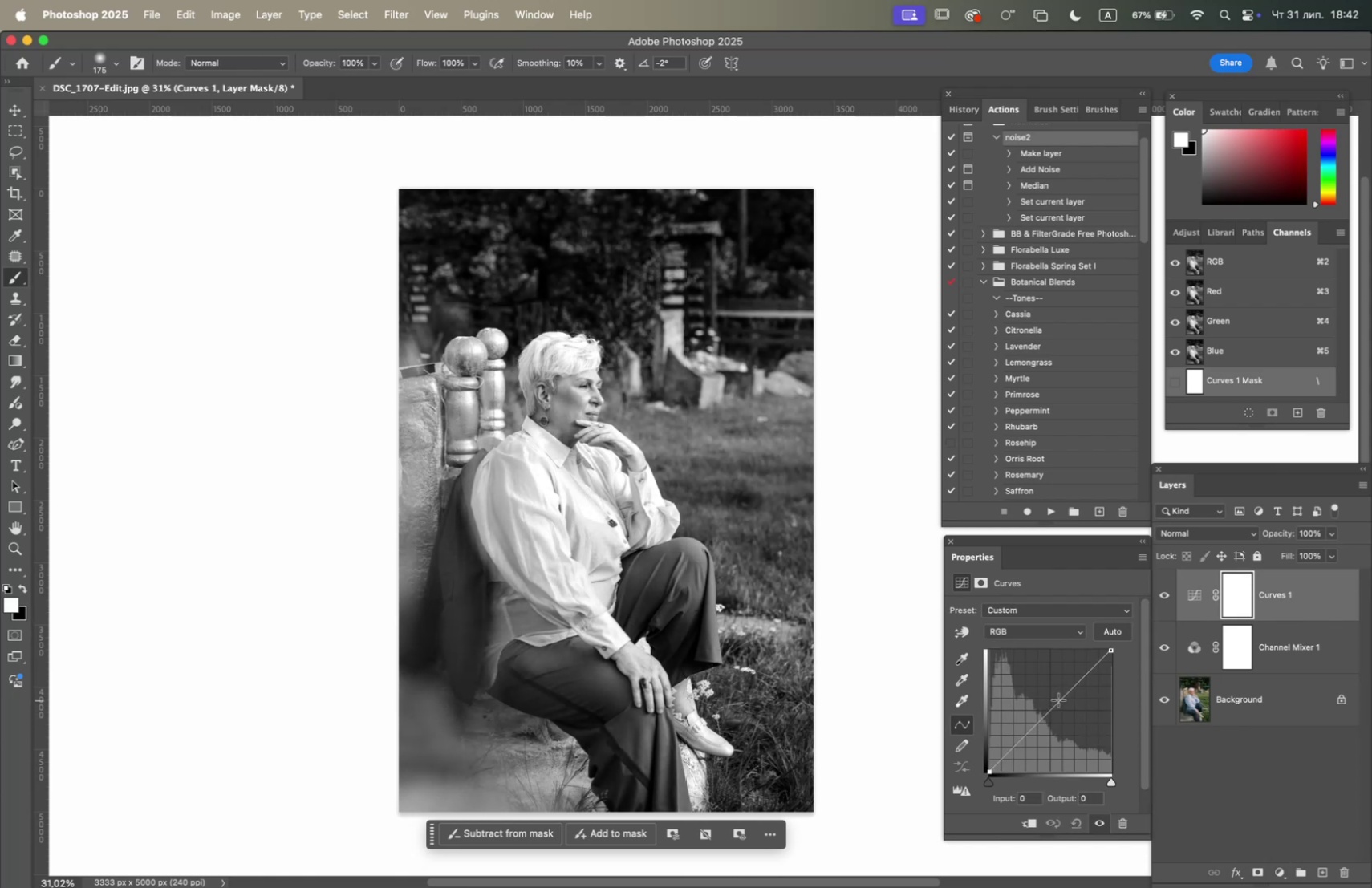 
left_click_drag(start_coordinate=[1060, 698], to_coordinate=[1055, 693])
 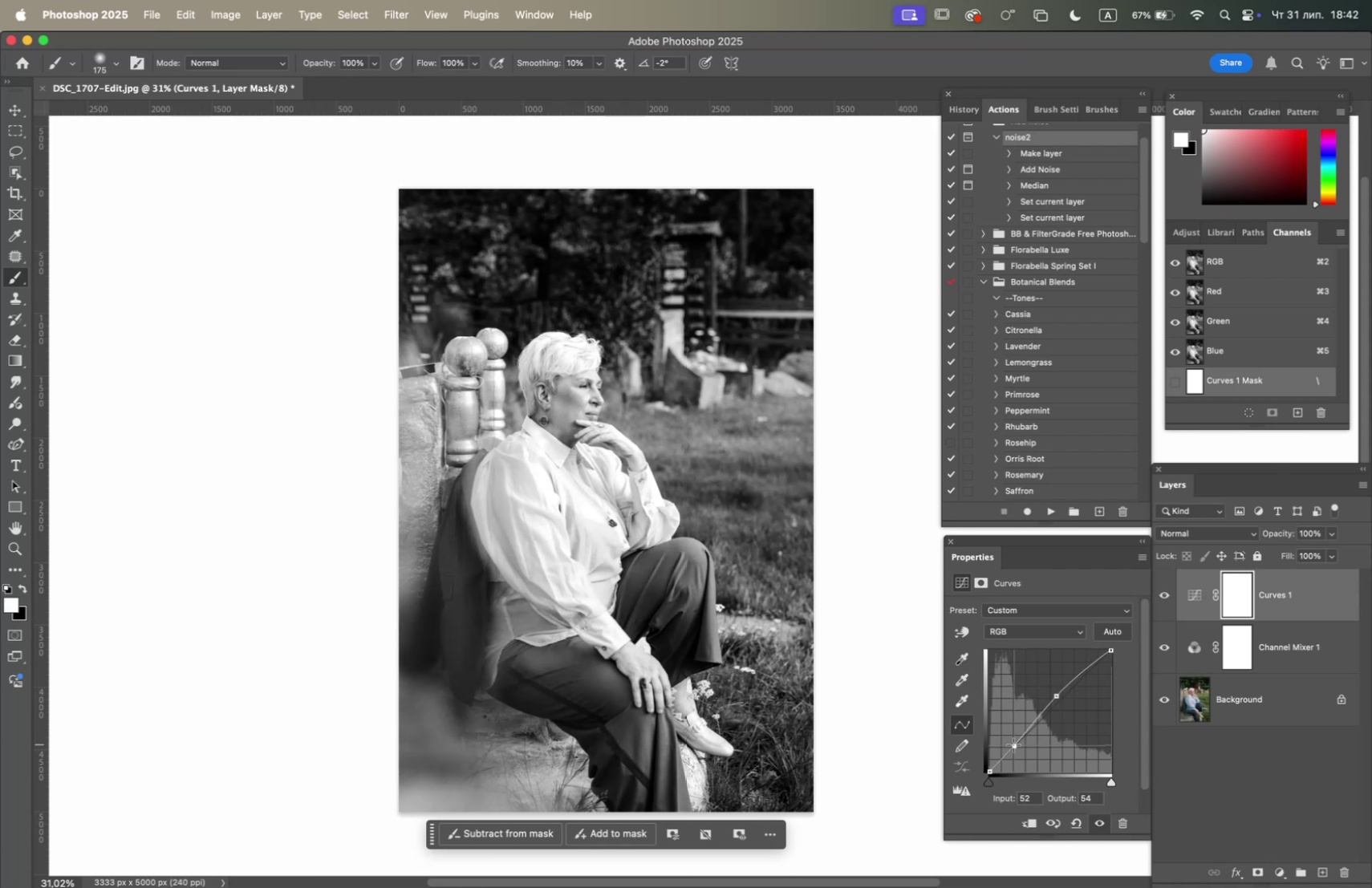 
wait(6.52)
 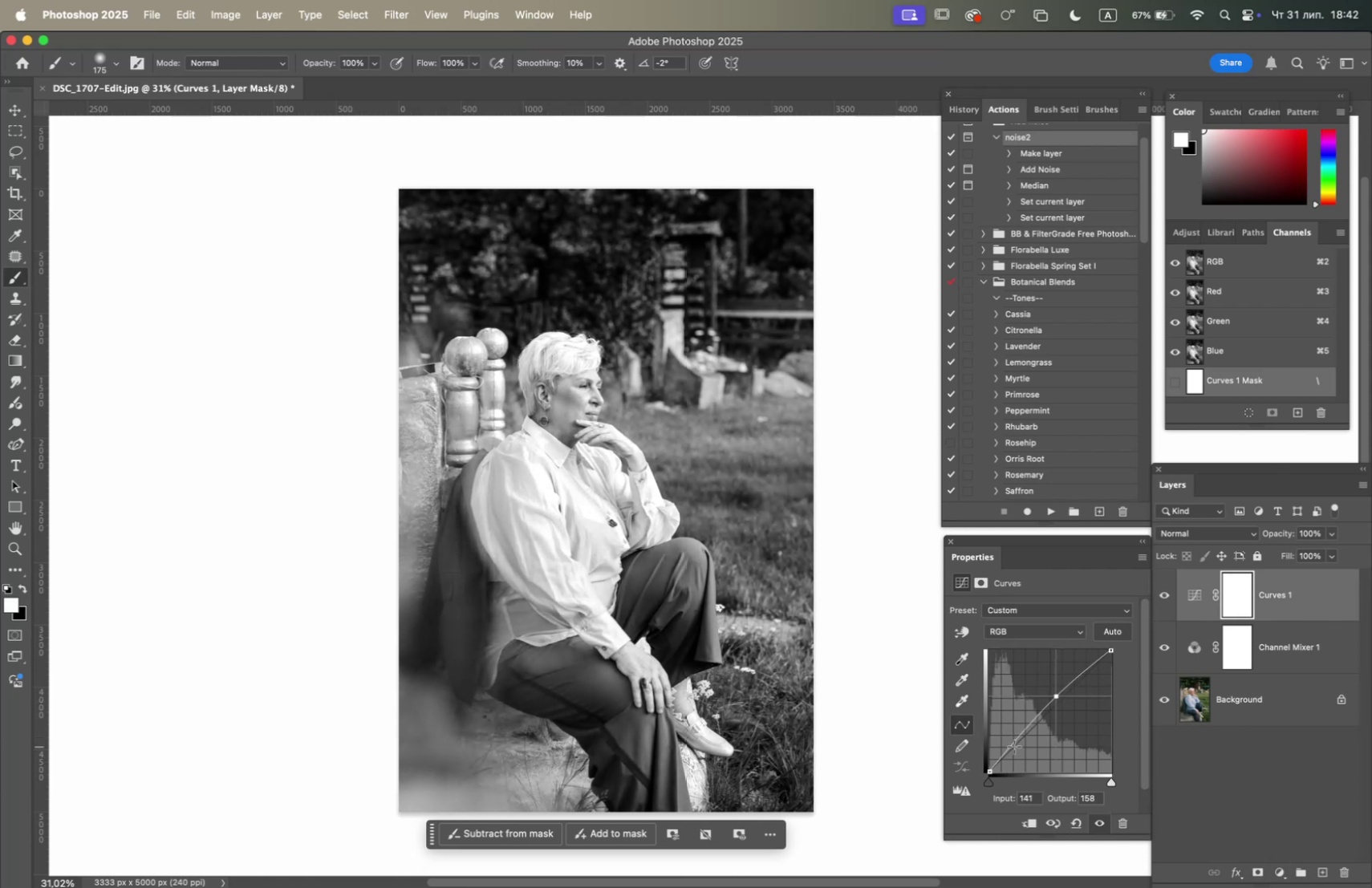 
double_click([1163, 598])
 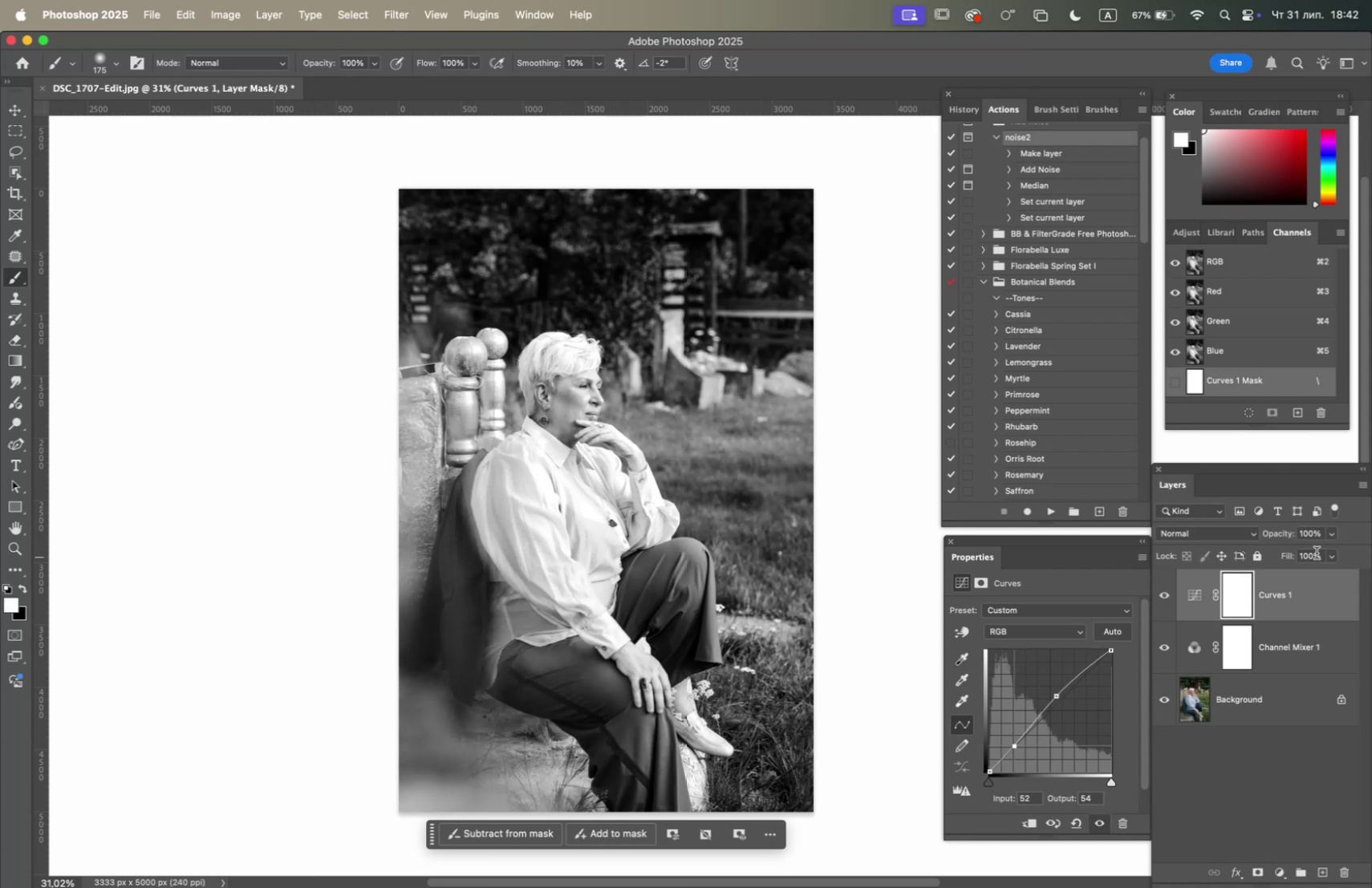 
left_click([1327, 531])
 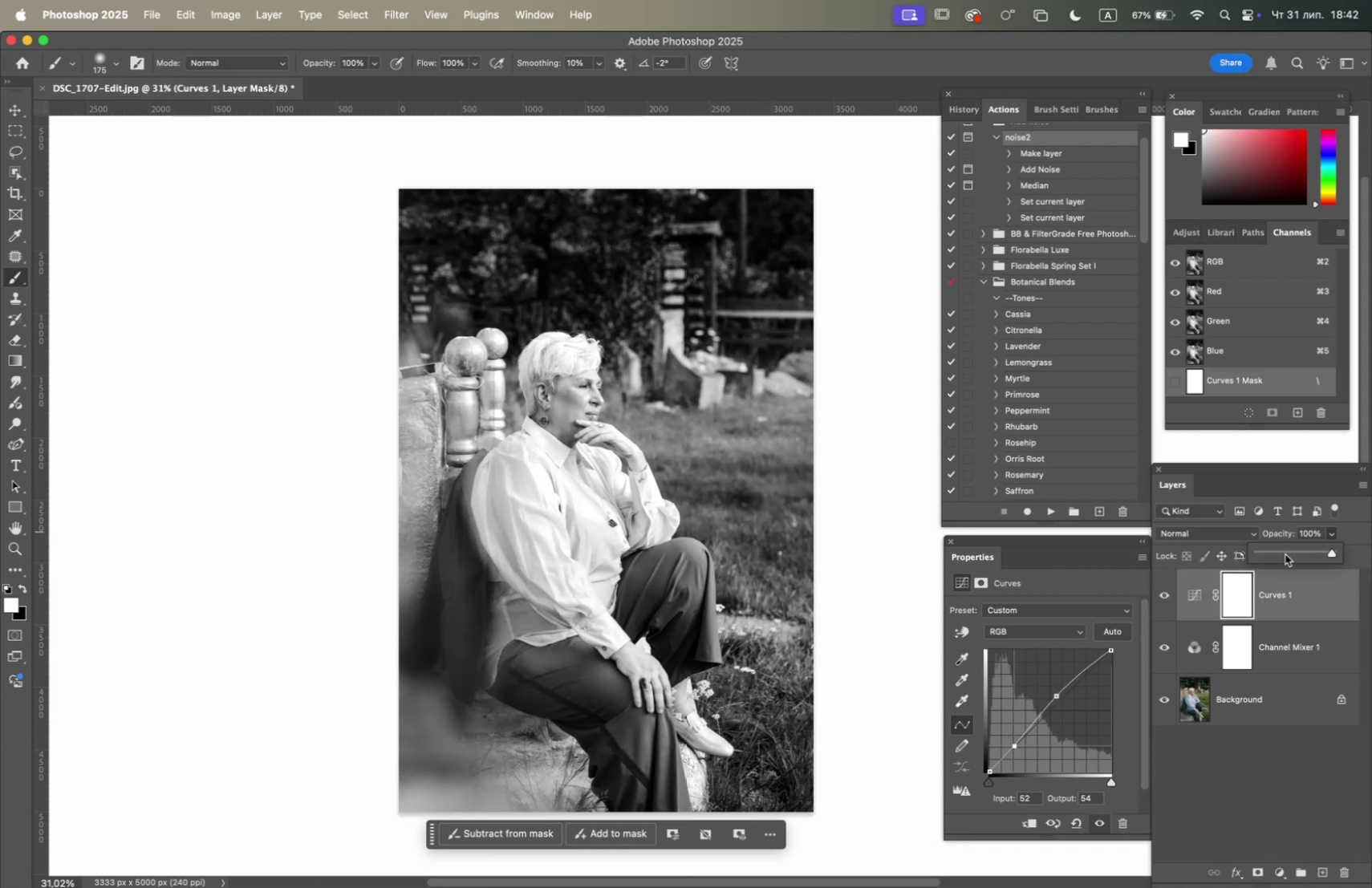 
left_click([1283, 553])
 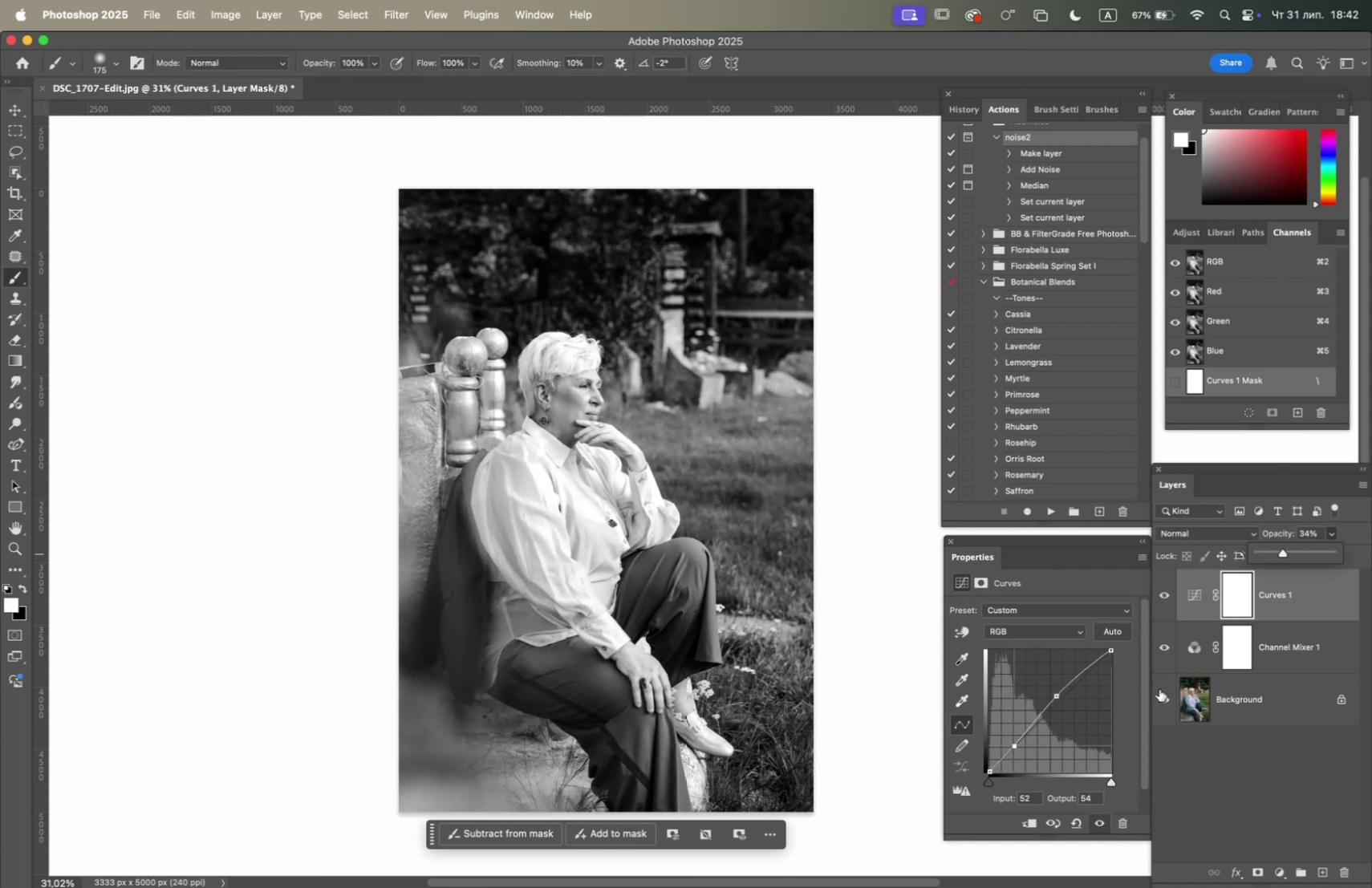 
hold_key(key=OptionLeft, duration=4.81)
left_click([1166, 699])
 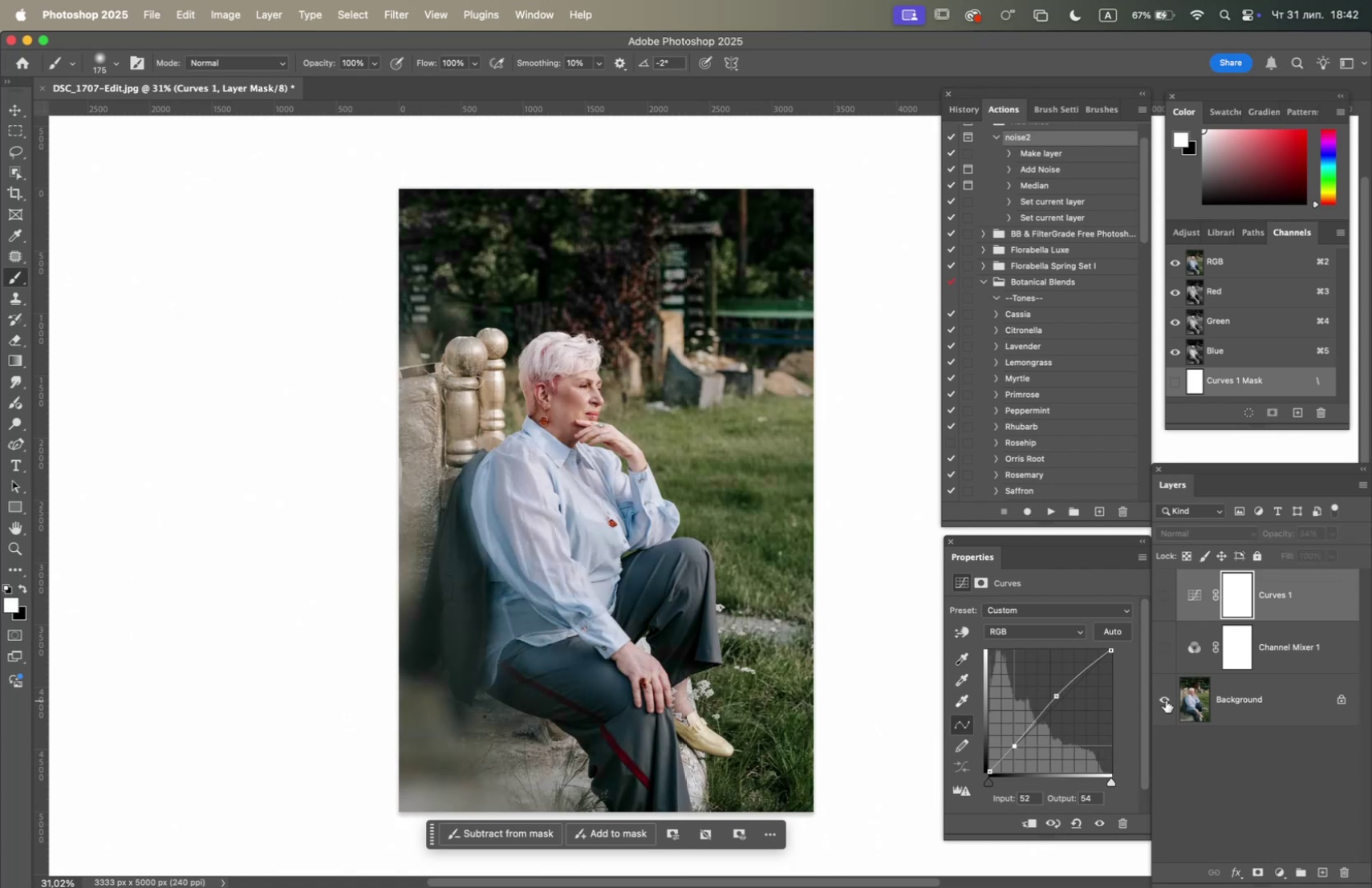 
left_click([1166, 699])
 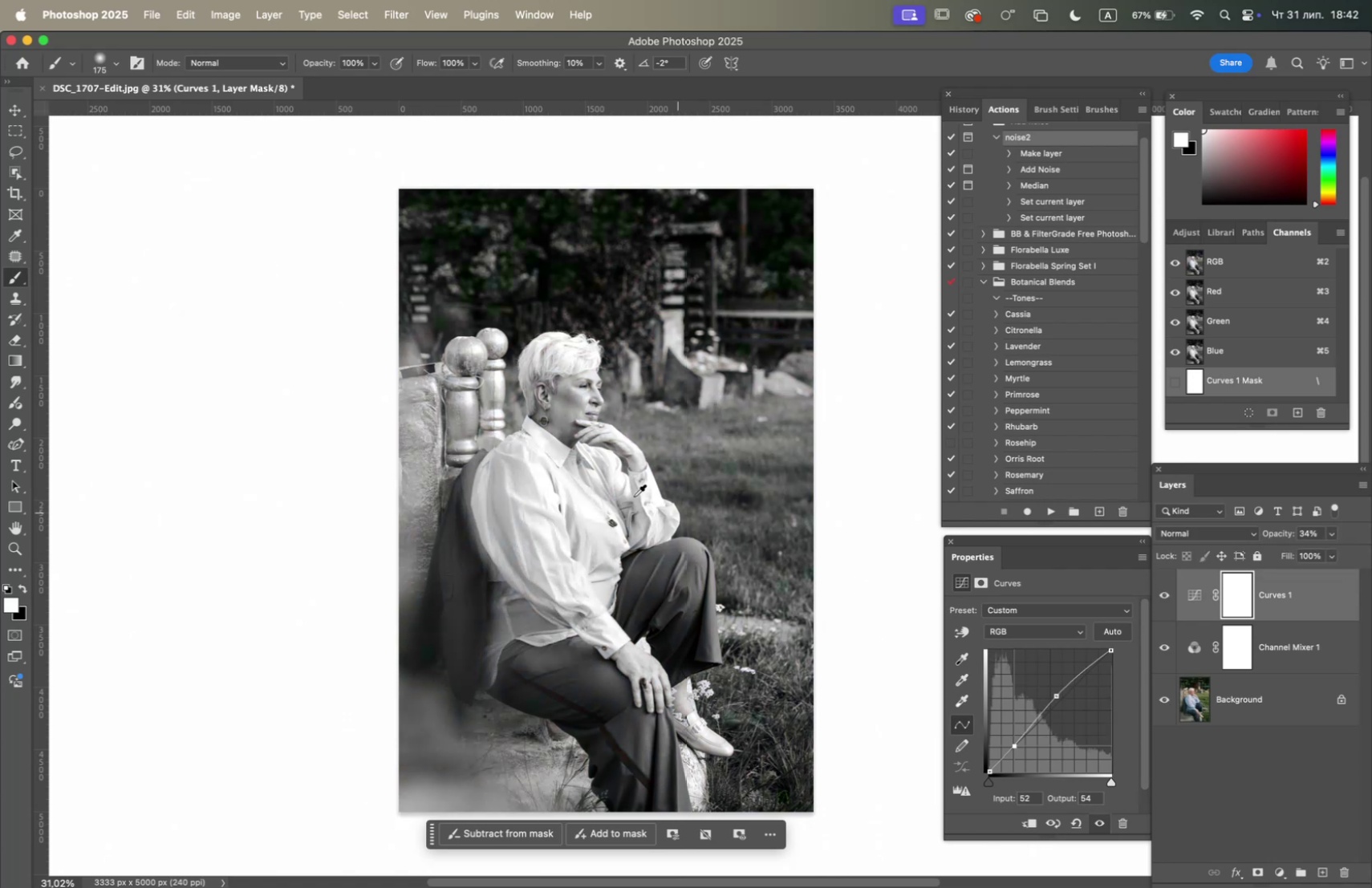 
scroll: coordinate [578, 448], scroll_direction: up, amount: 4.0
 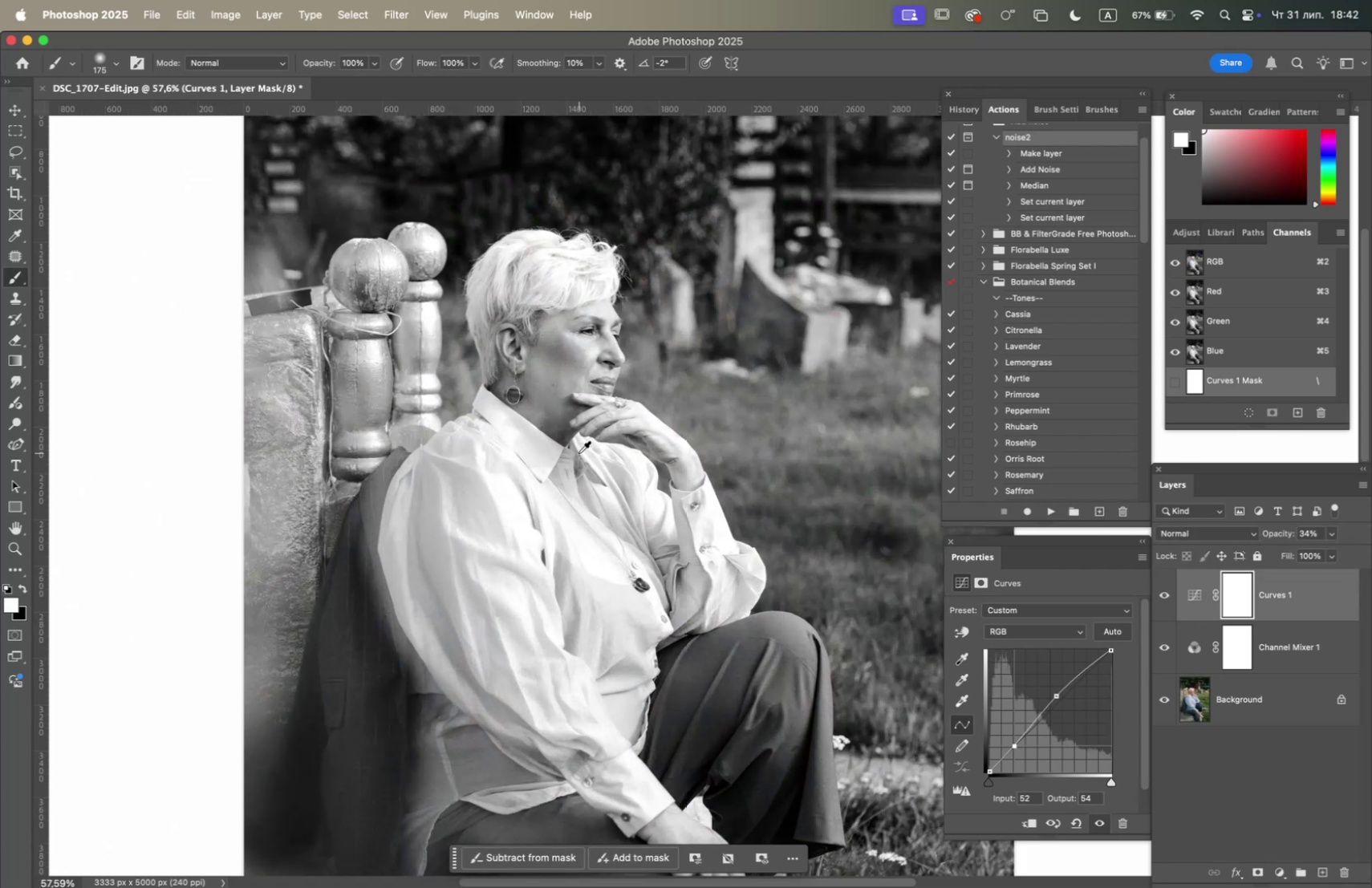 
scroll: coordinate [585, 468], scroll_direction: down, amount: 2.0
 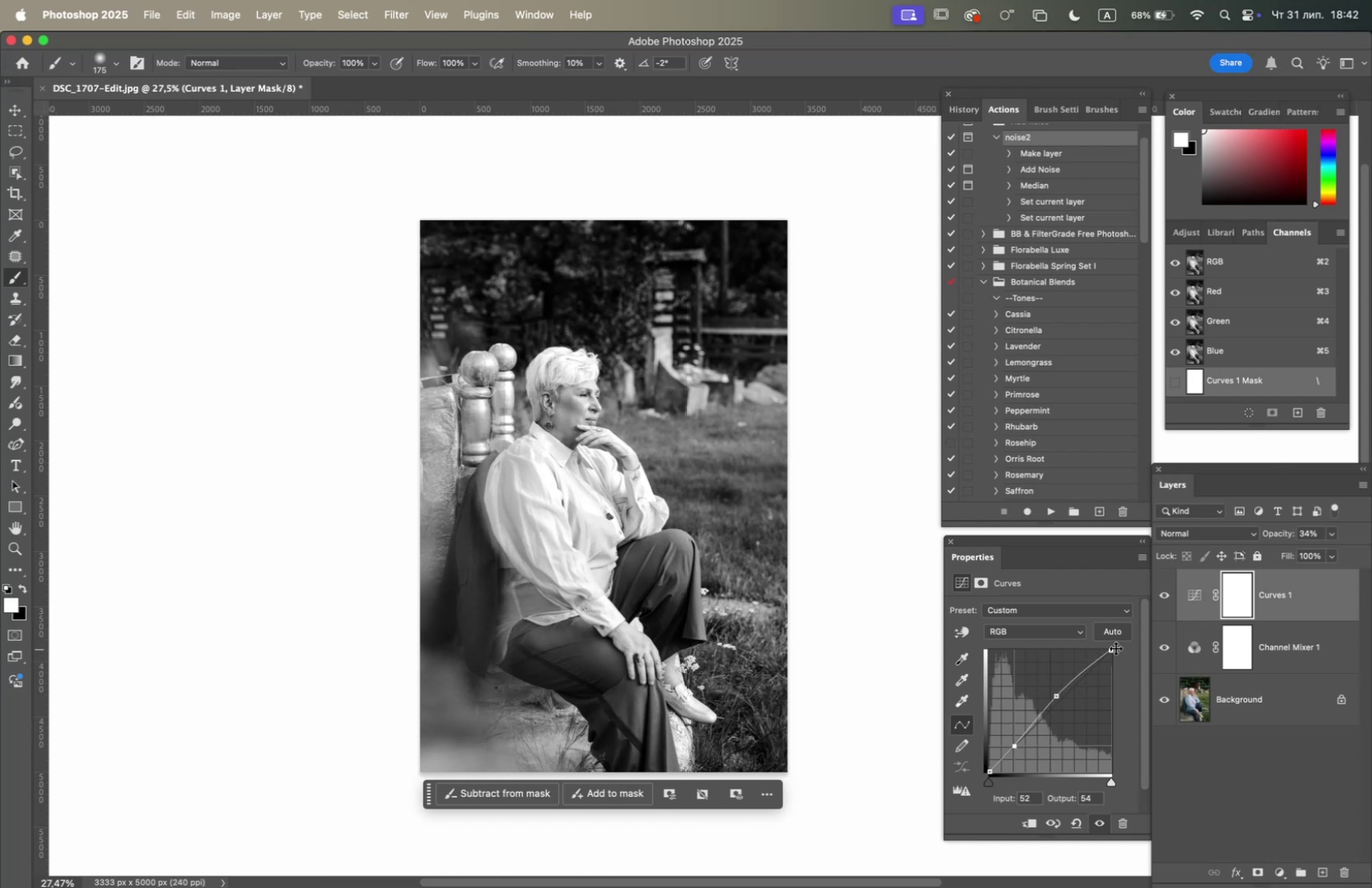 
wait(11.62)
 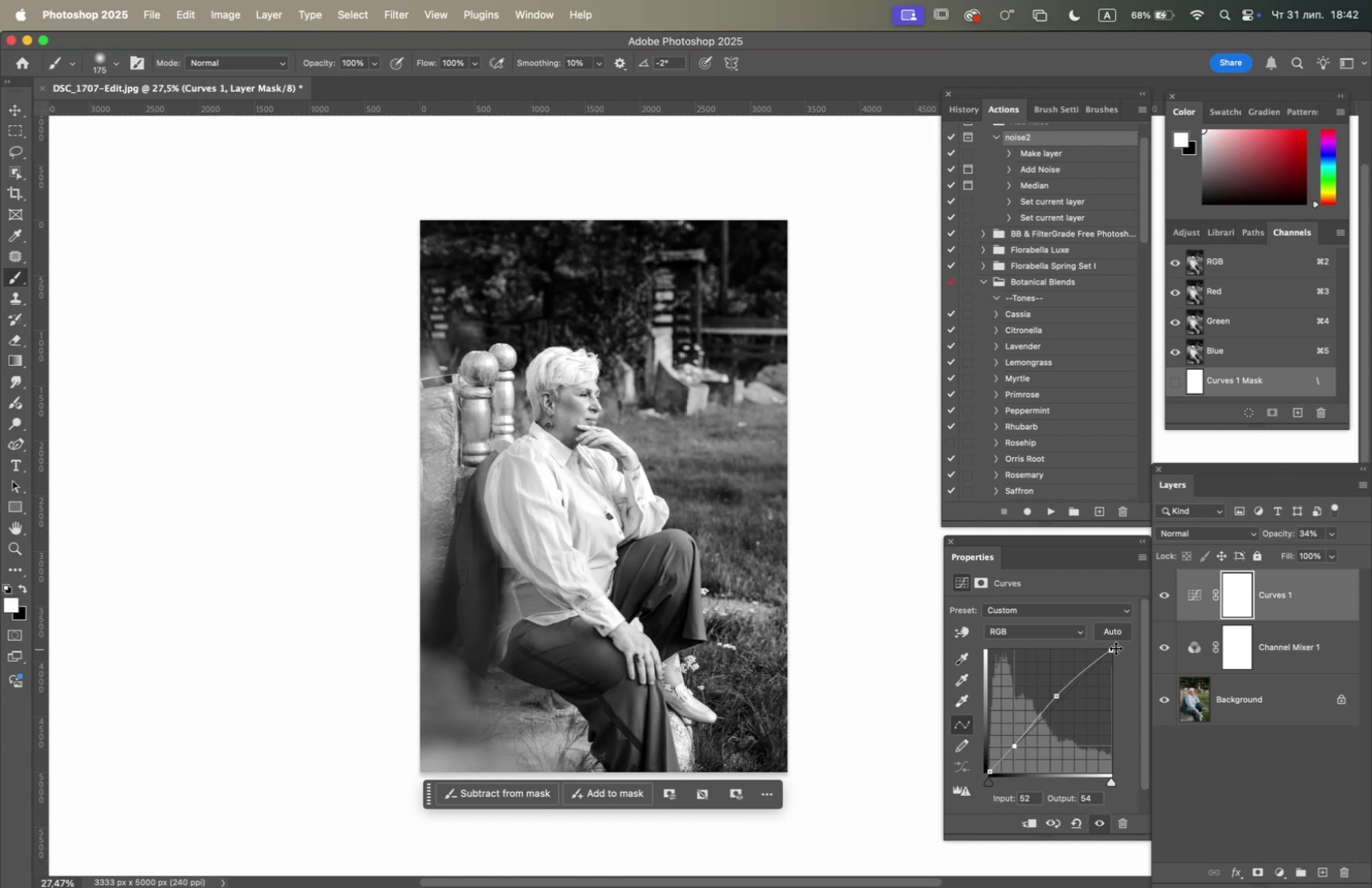 
left_click([223, 18])
 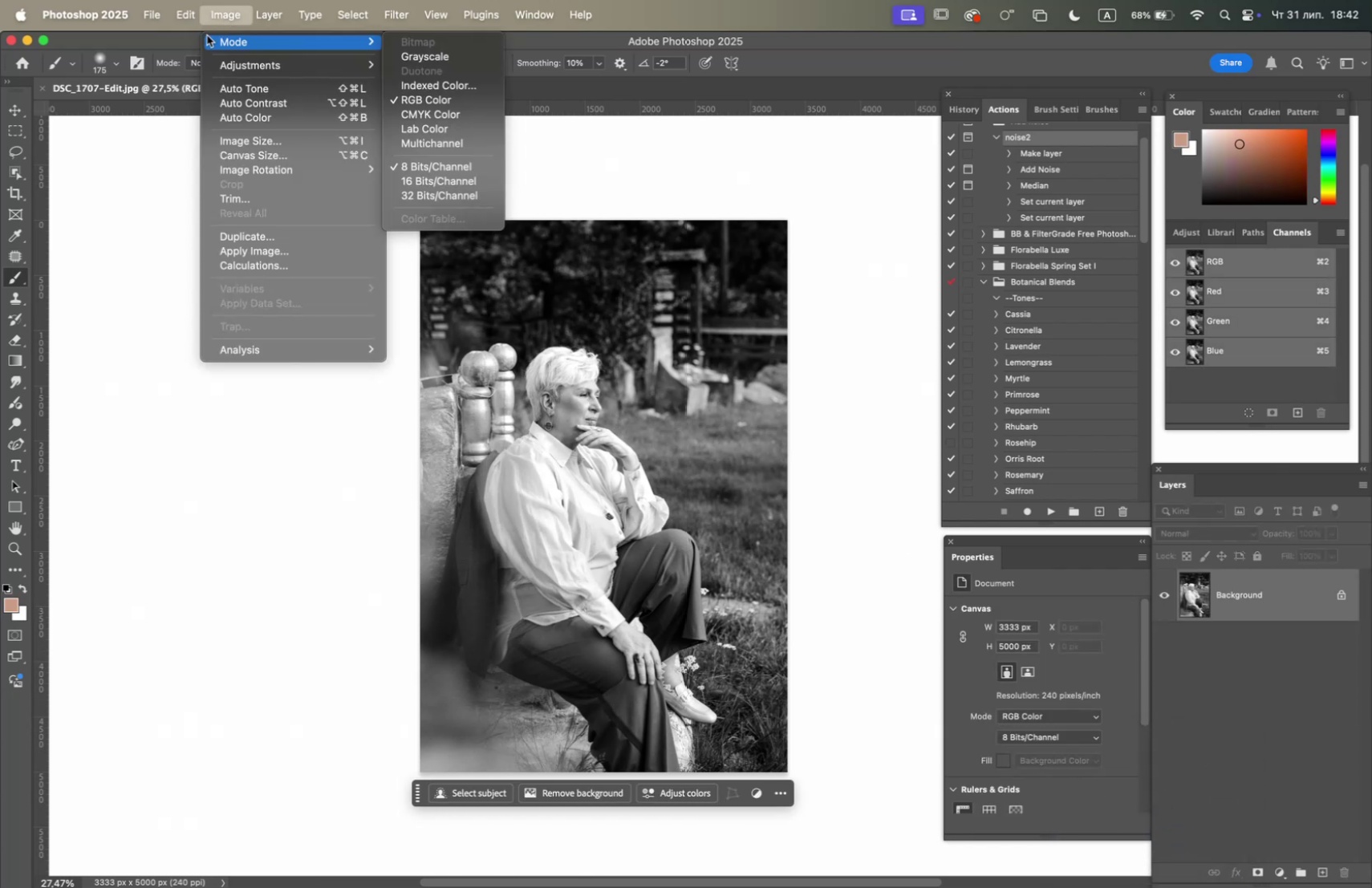 
mouse_move([161, 41])
 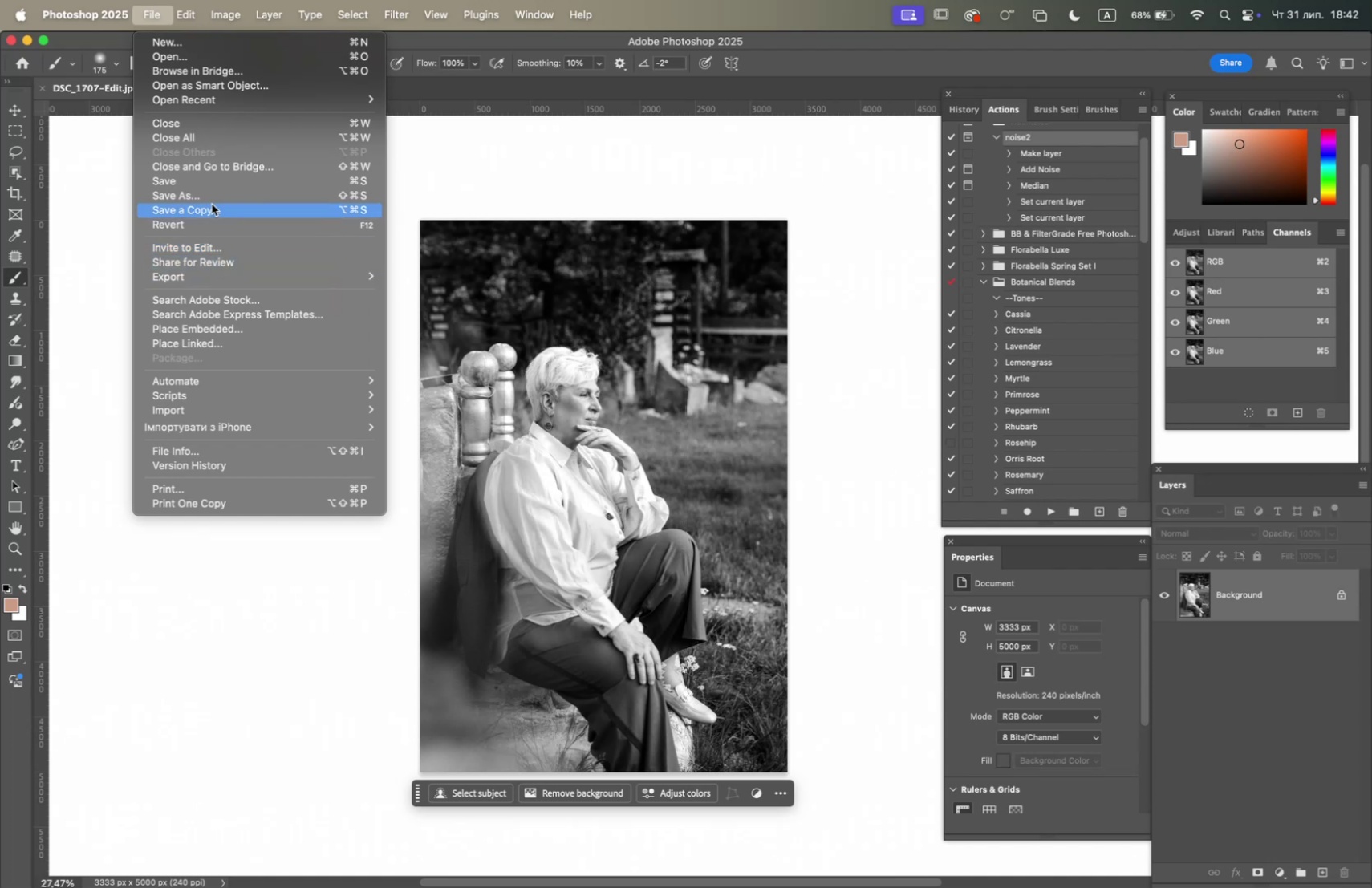 
left_click([209, 191])
 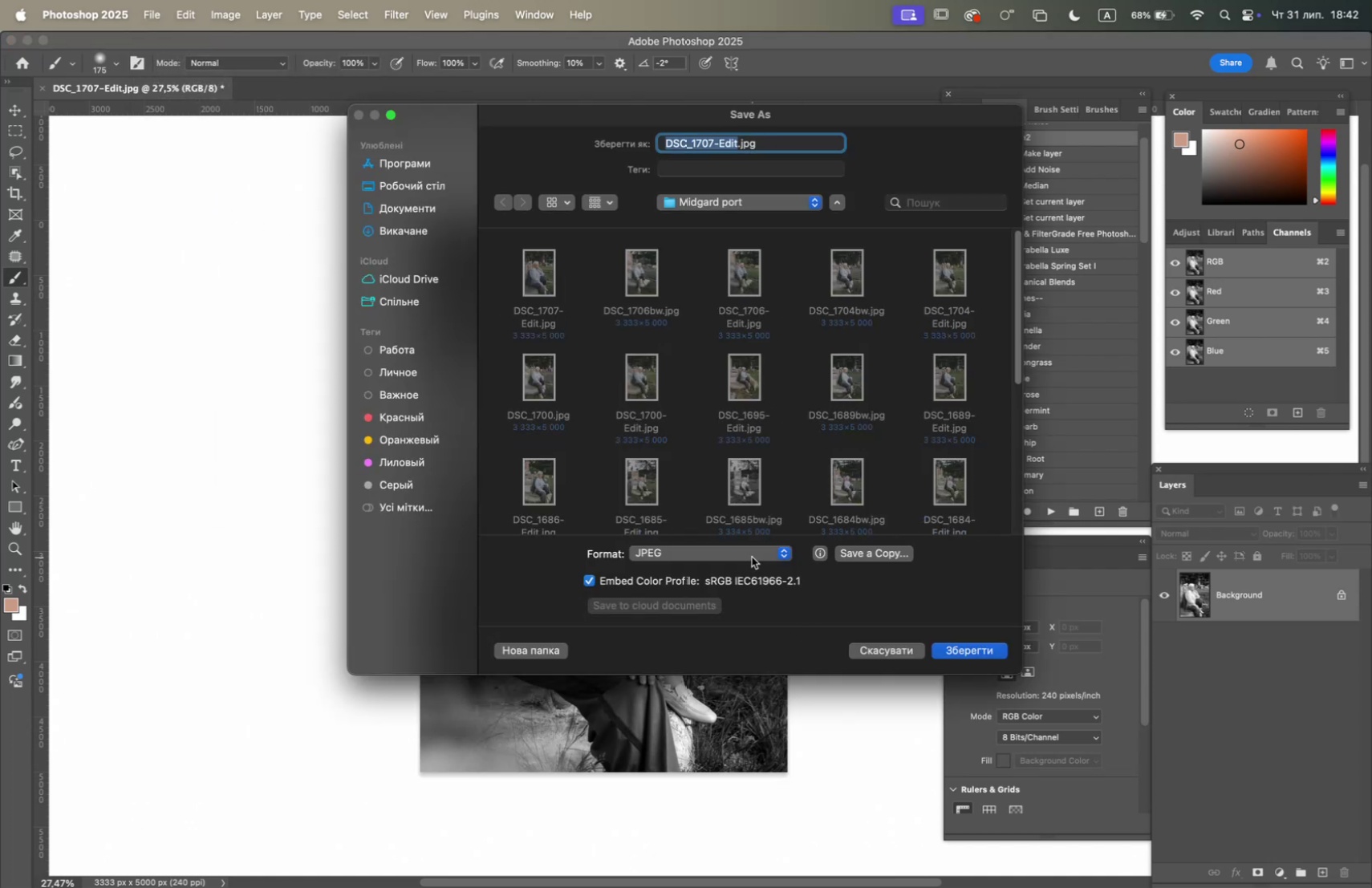 
wait(6.94)
 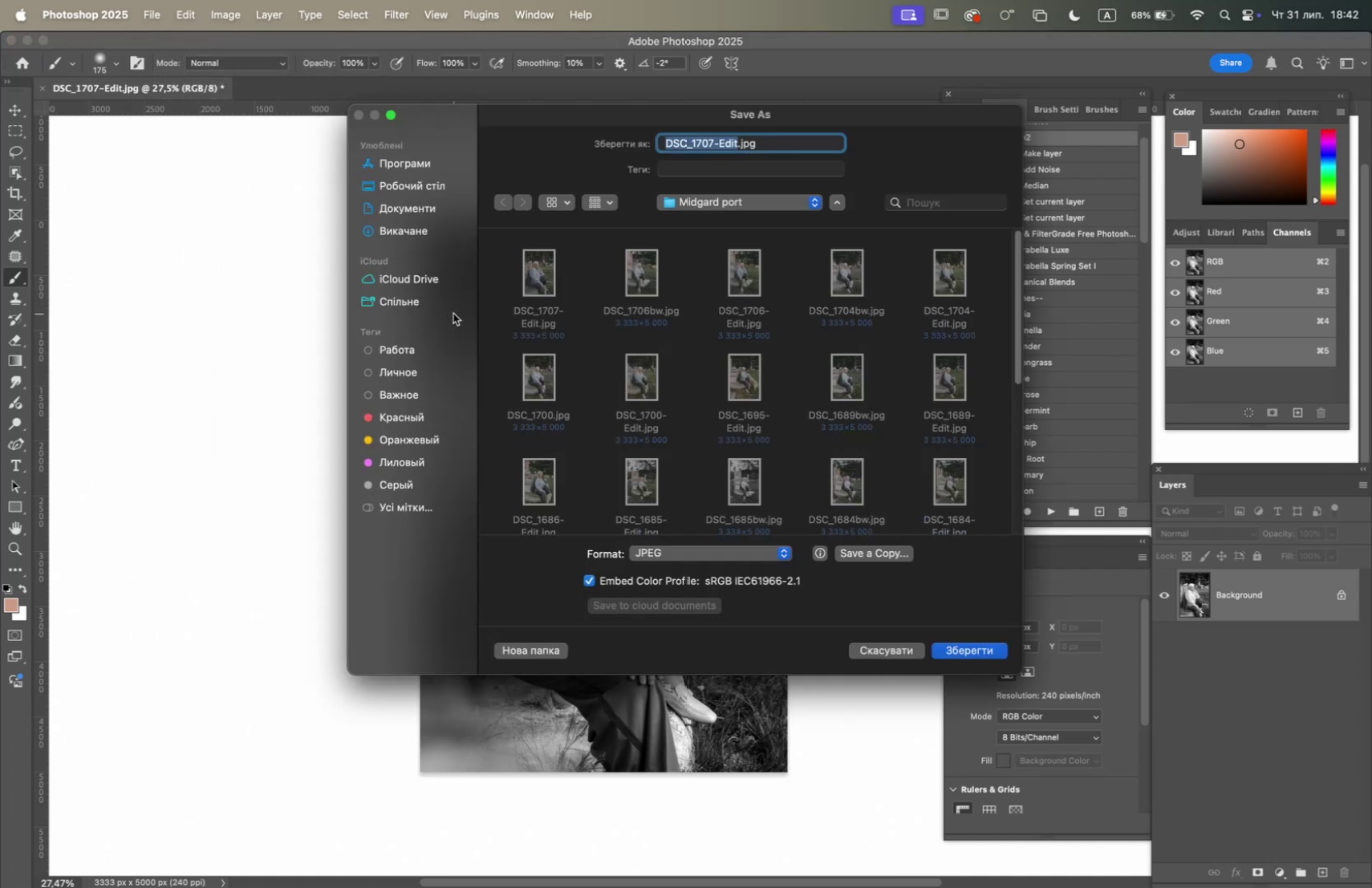 
left_click([741, 393])
 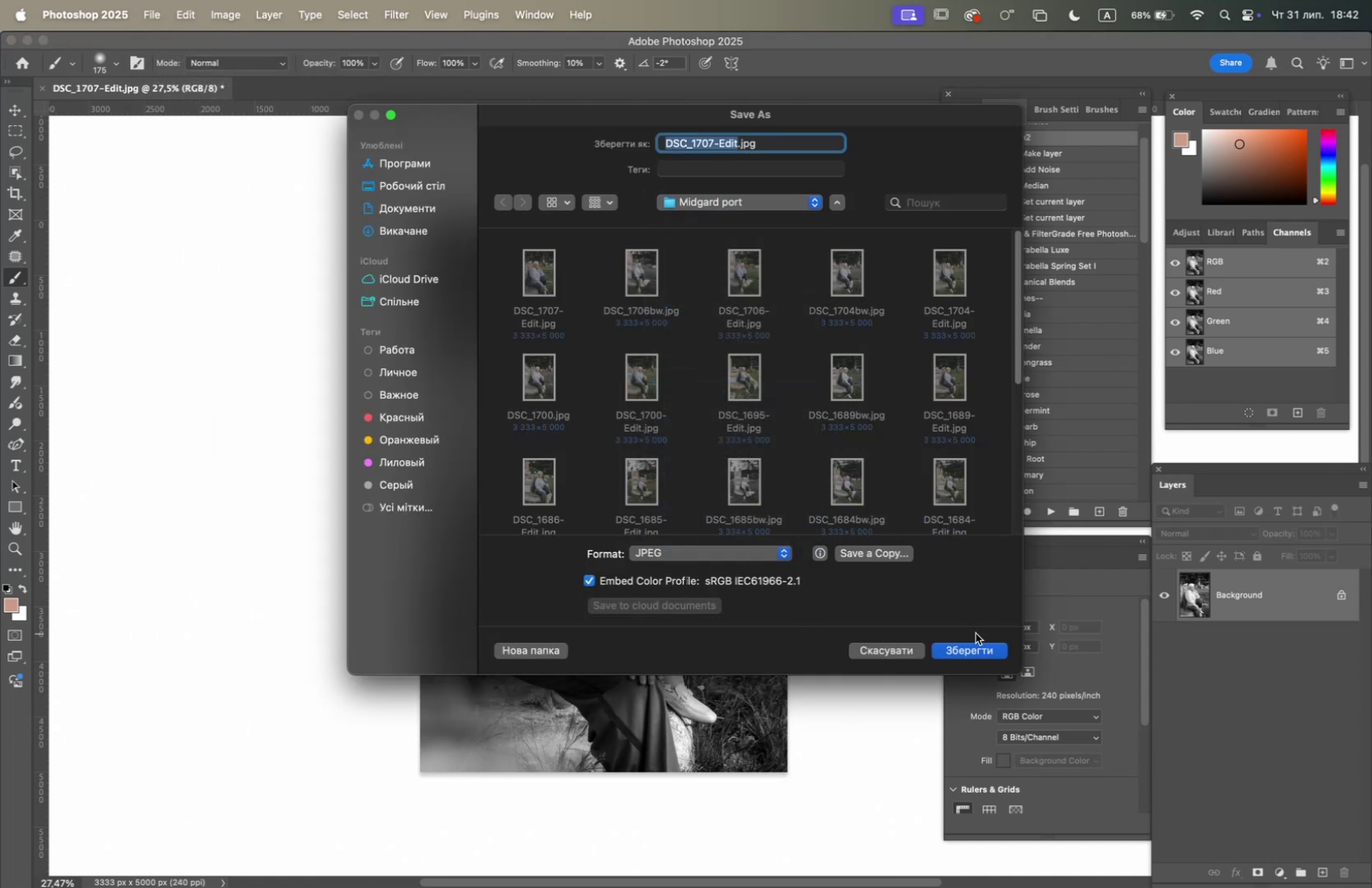 
left_click([974, 647])
 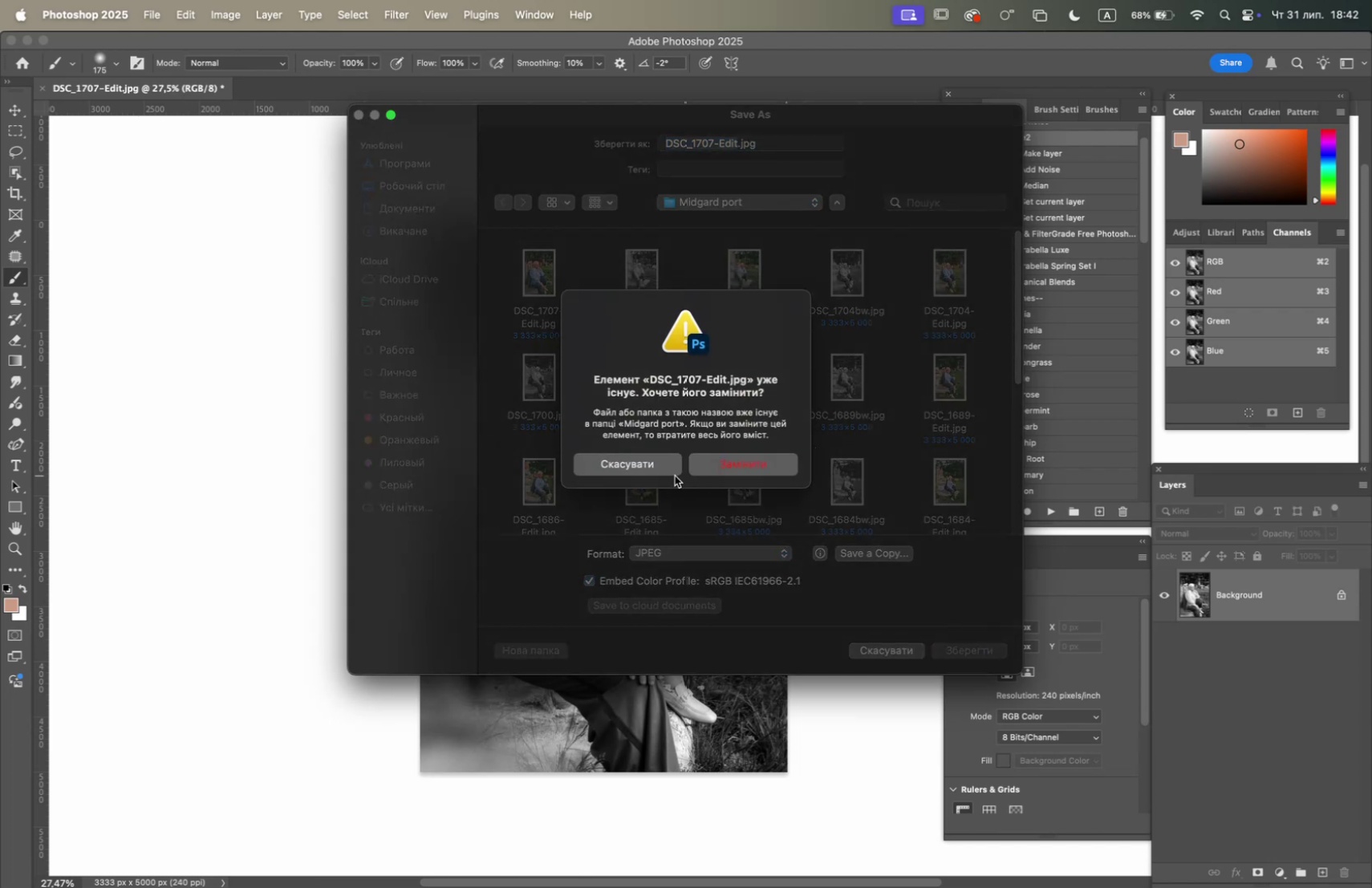 
left_click([654, 468])
 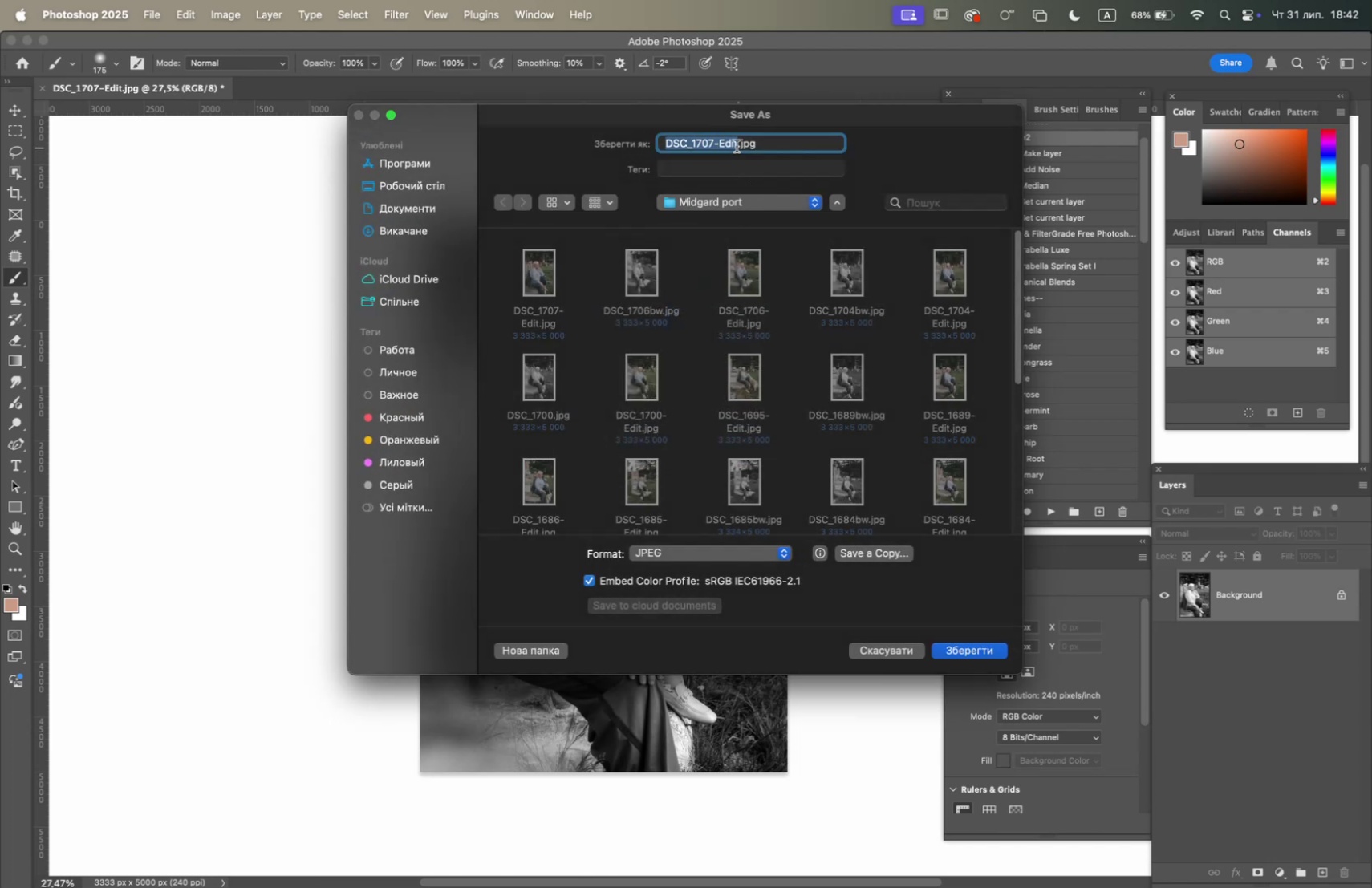 
left_click([734, 140])
 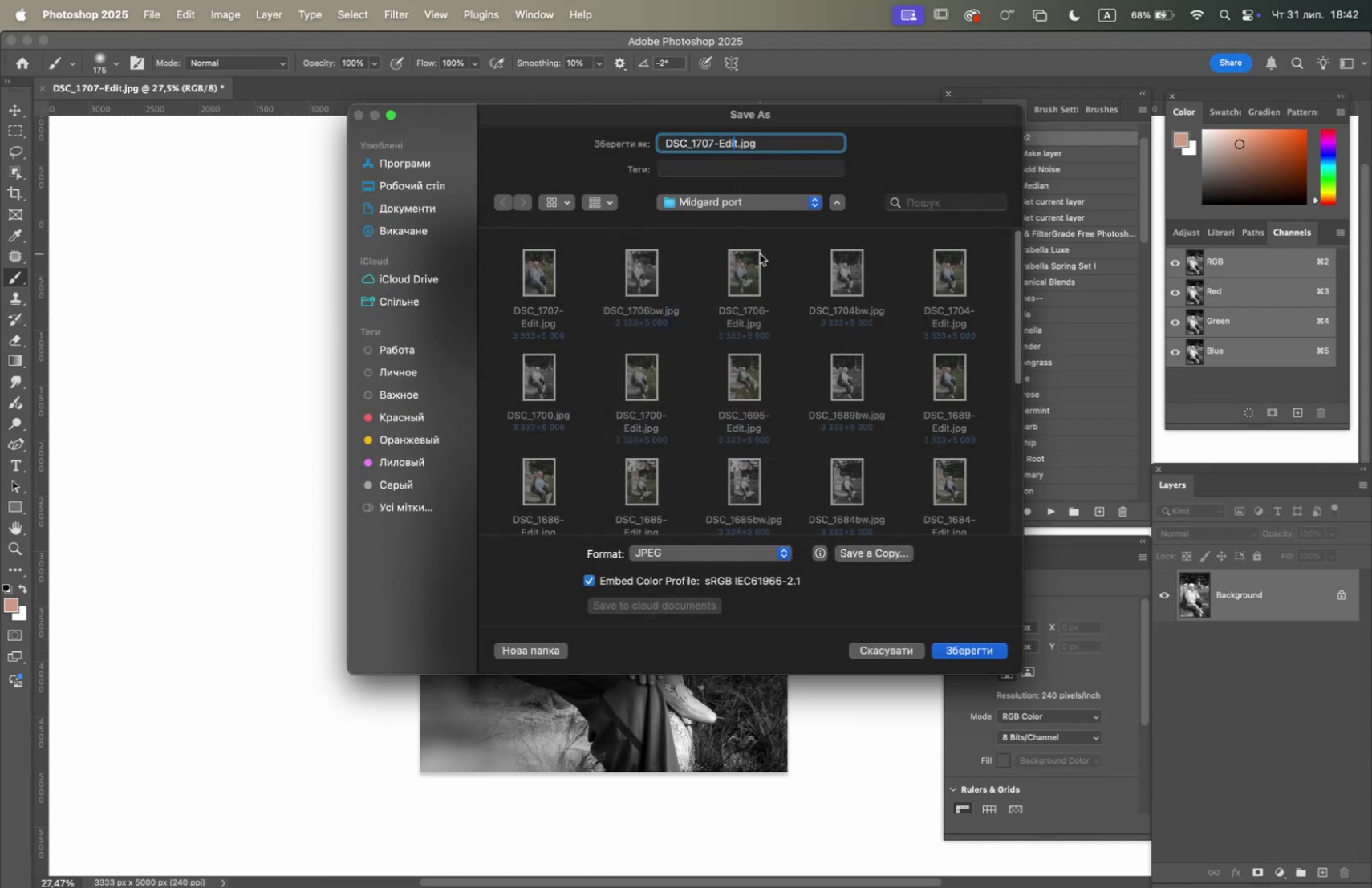 
key(ArrowRight)
 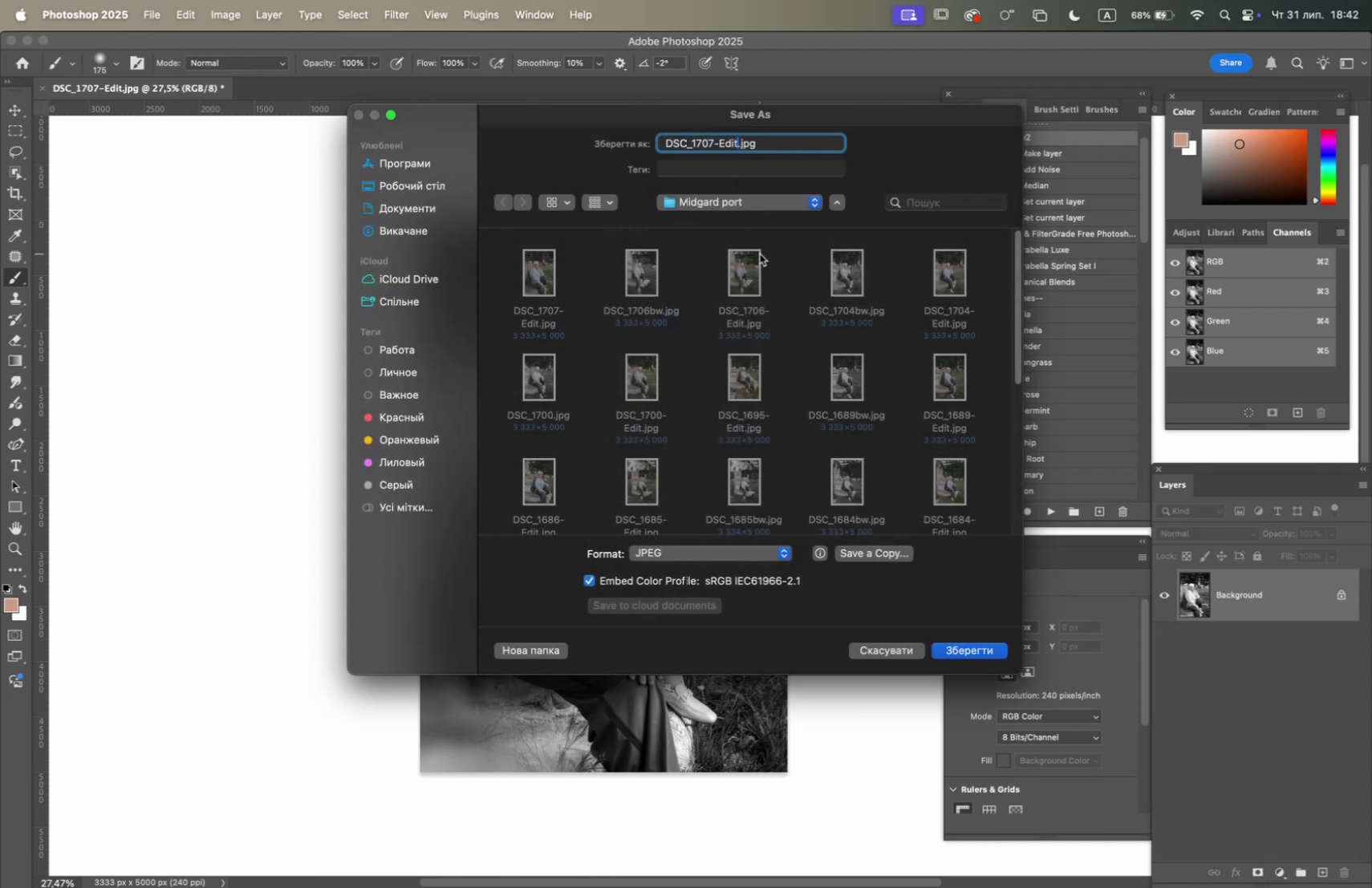 
key(Backspace)
key(Backspace)
key(Backspace)
key(Backspace)
key(Backspace)
type(bw)
 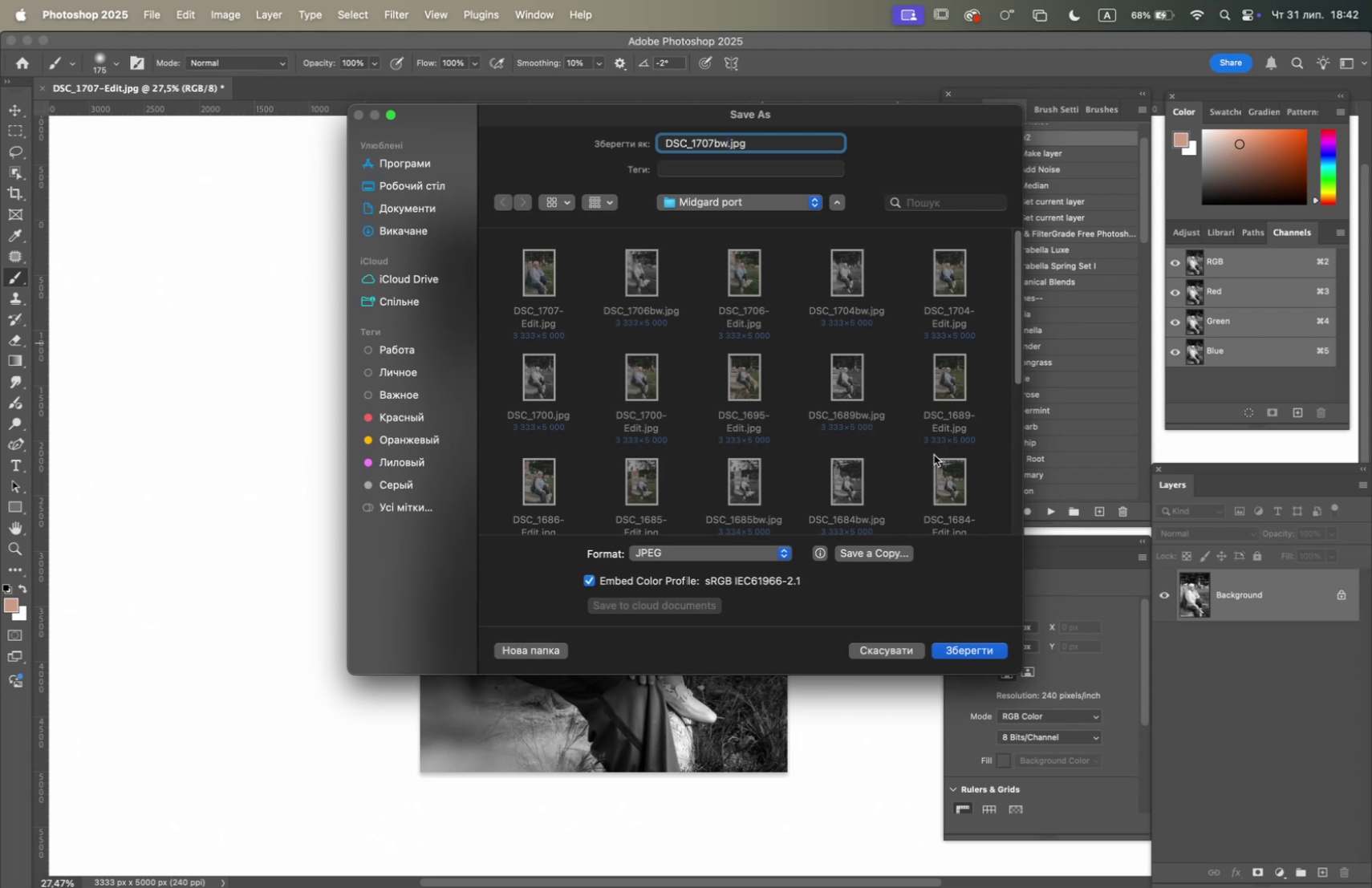 
left_click([1001, 651])
 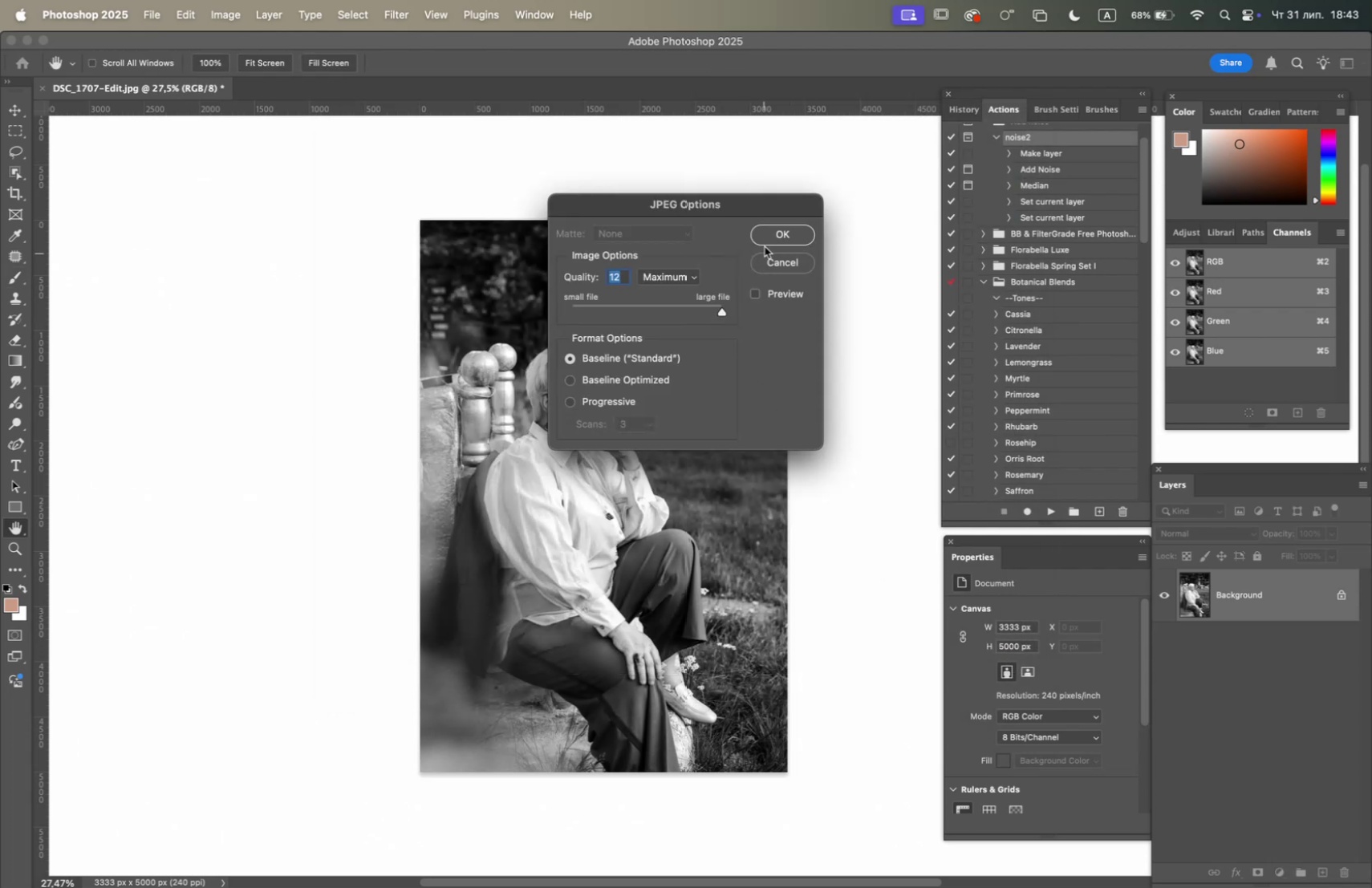 
left_click([766, 239])
 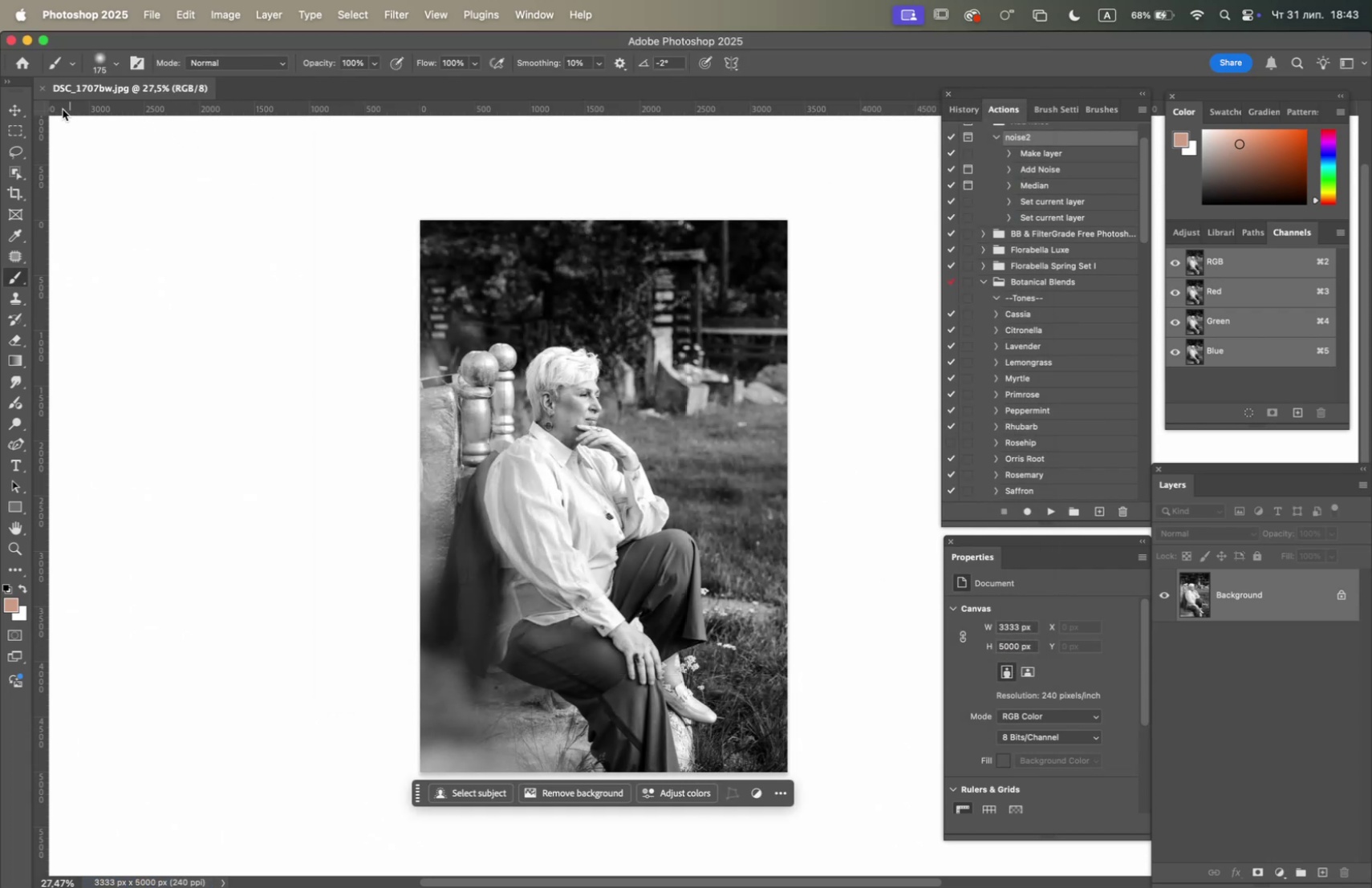 
left_click([42, 88])
 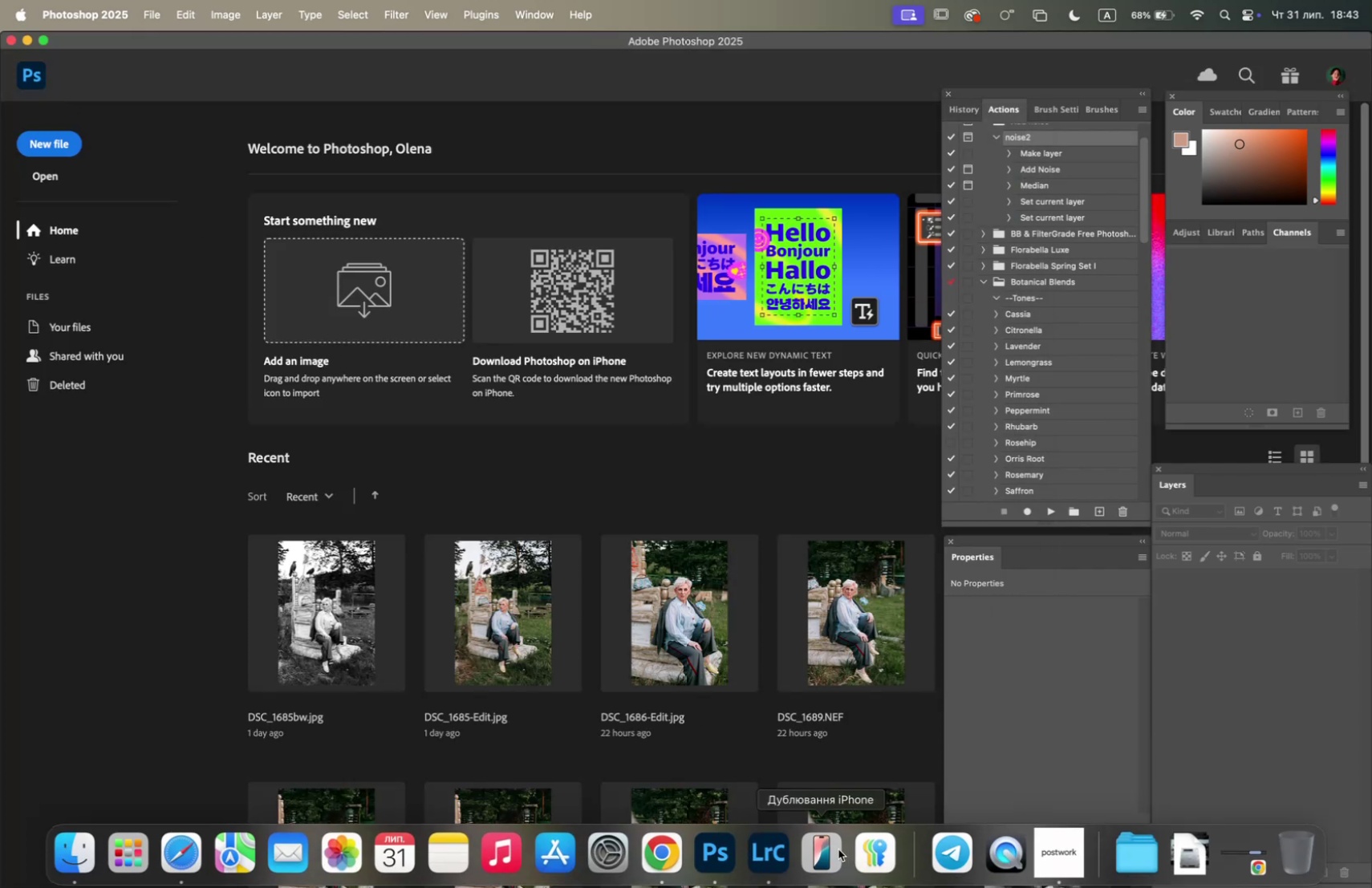 
left_click([768, 853])
 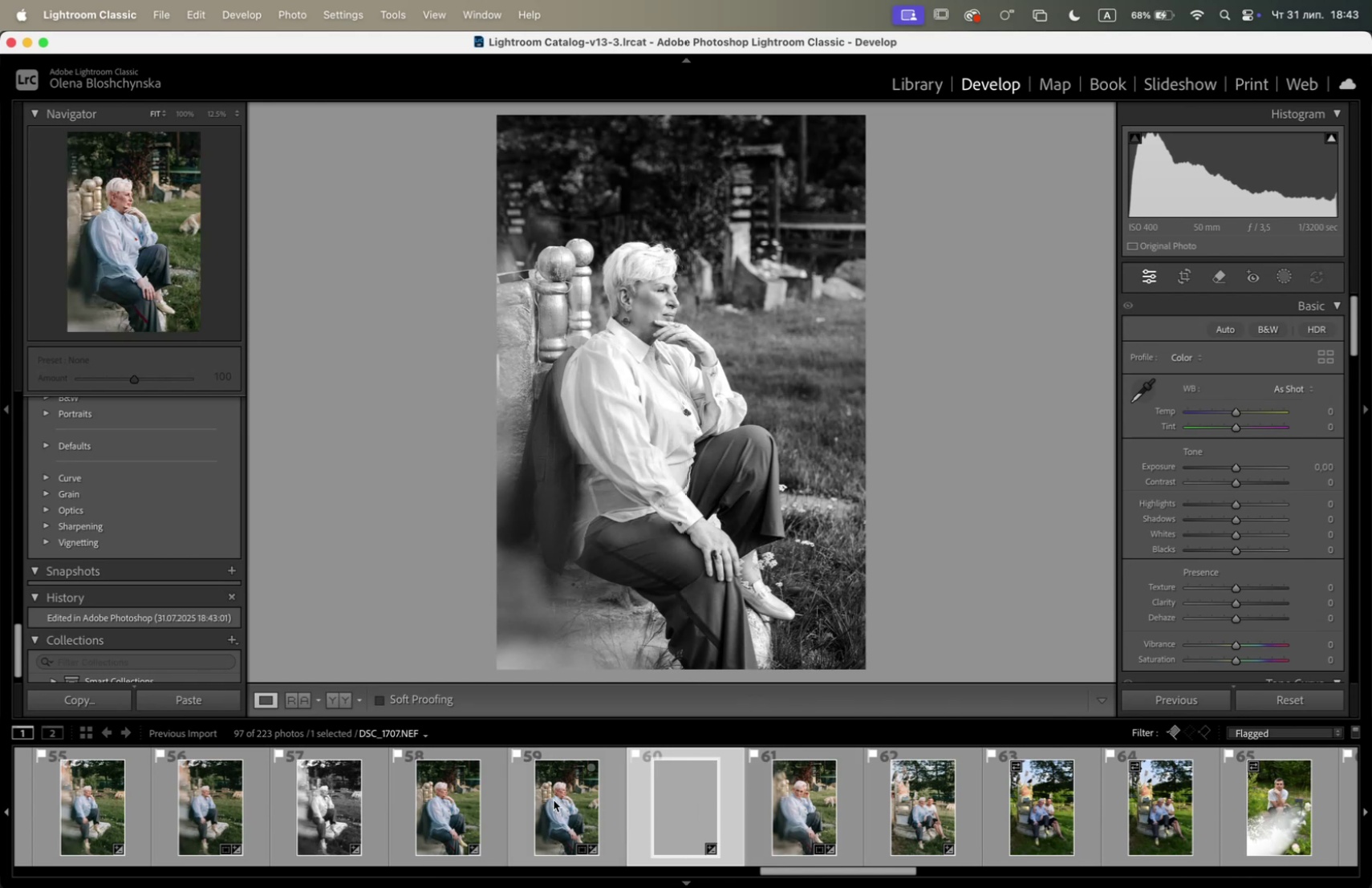 
left_click([569, 799])
 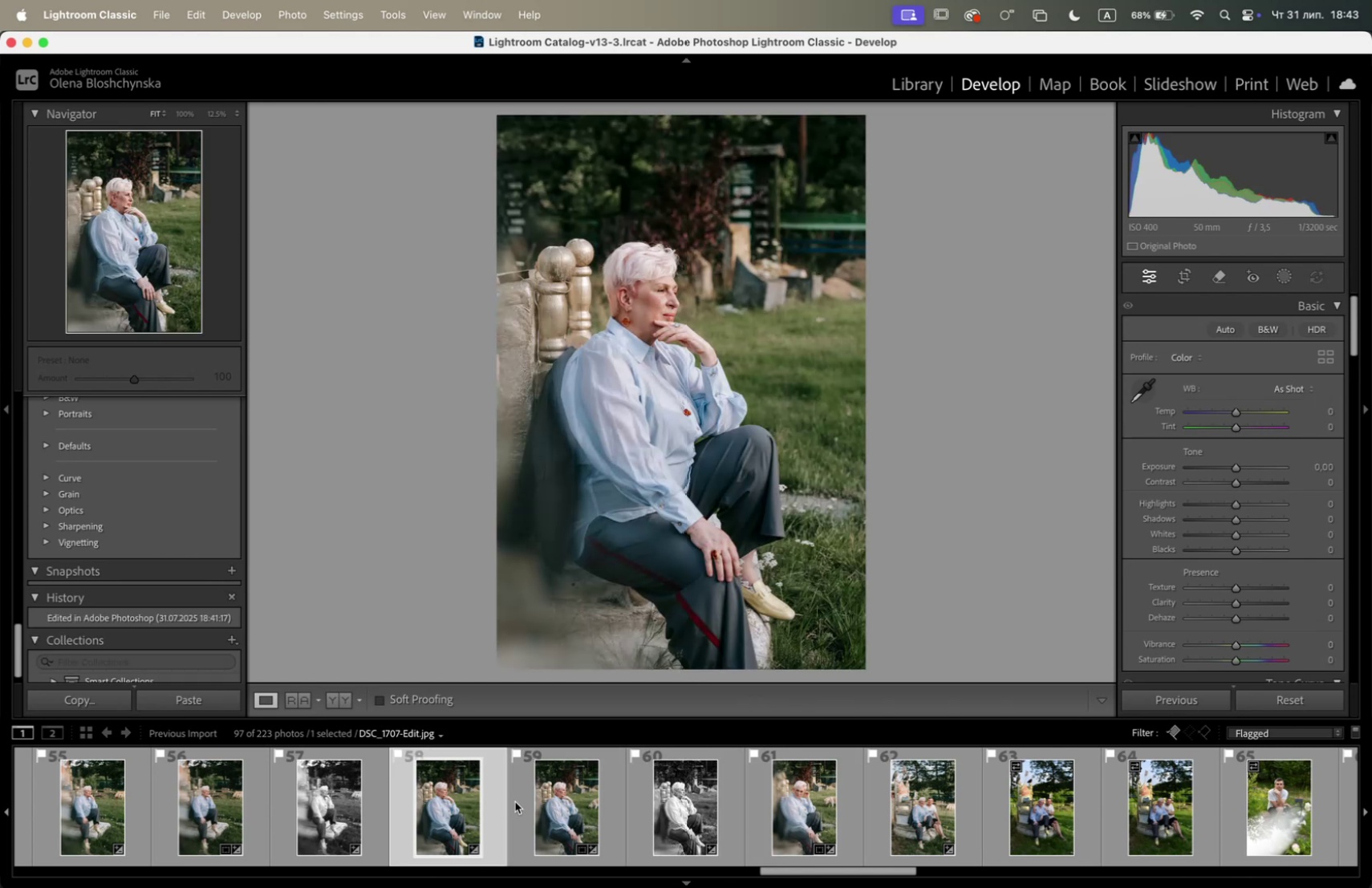 
left_click([578, 802])
 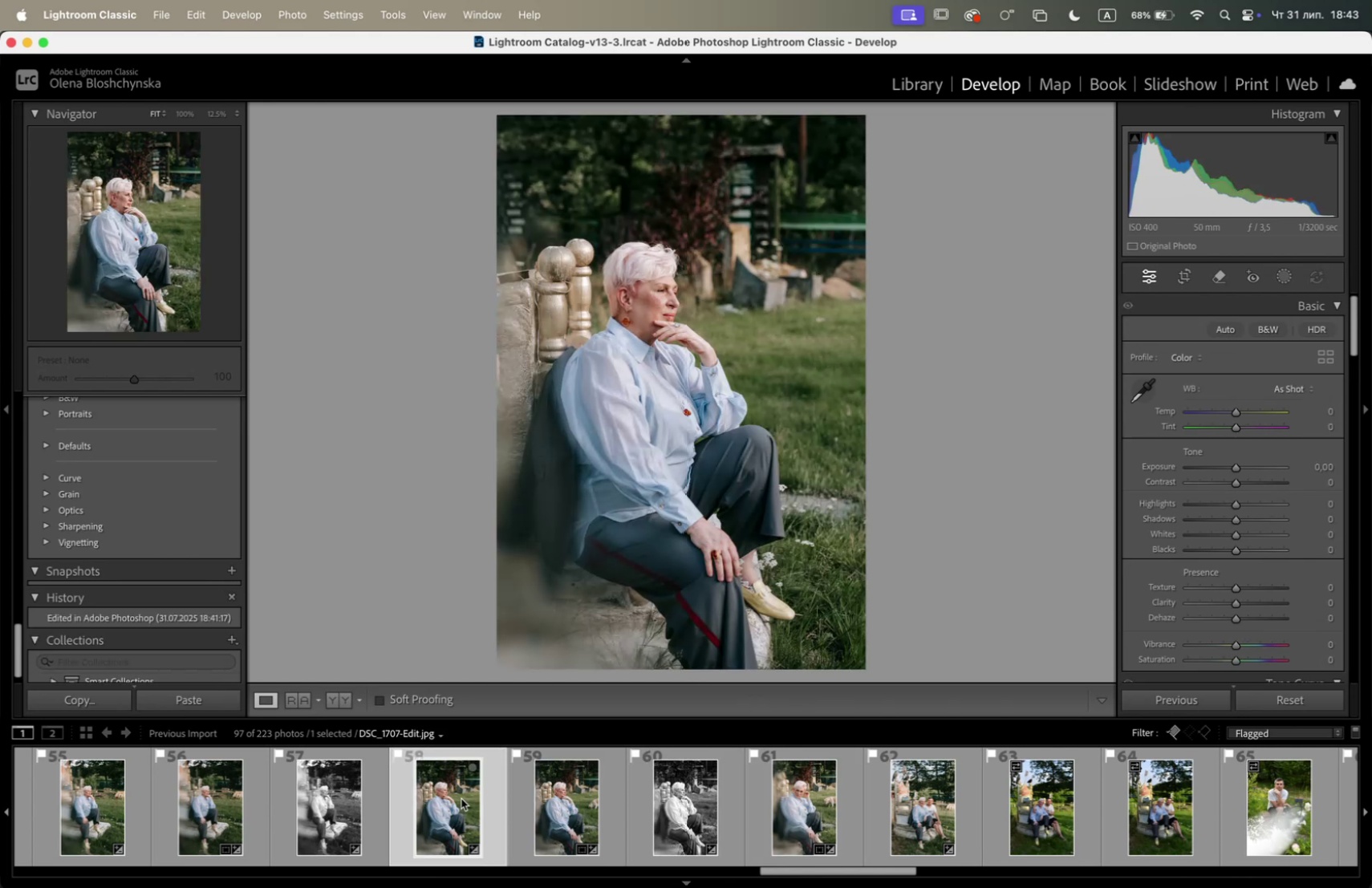 
left_click([542, 806])
 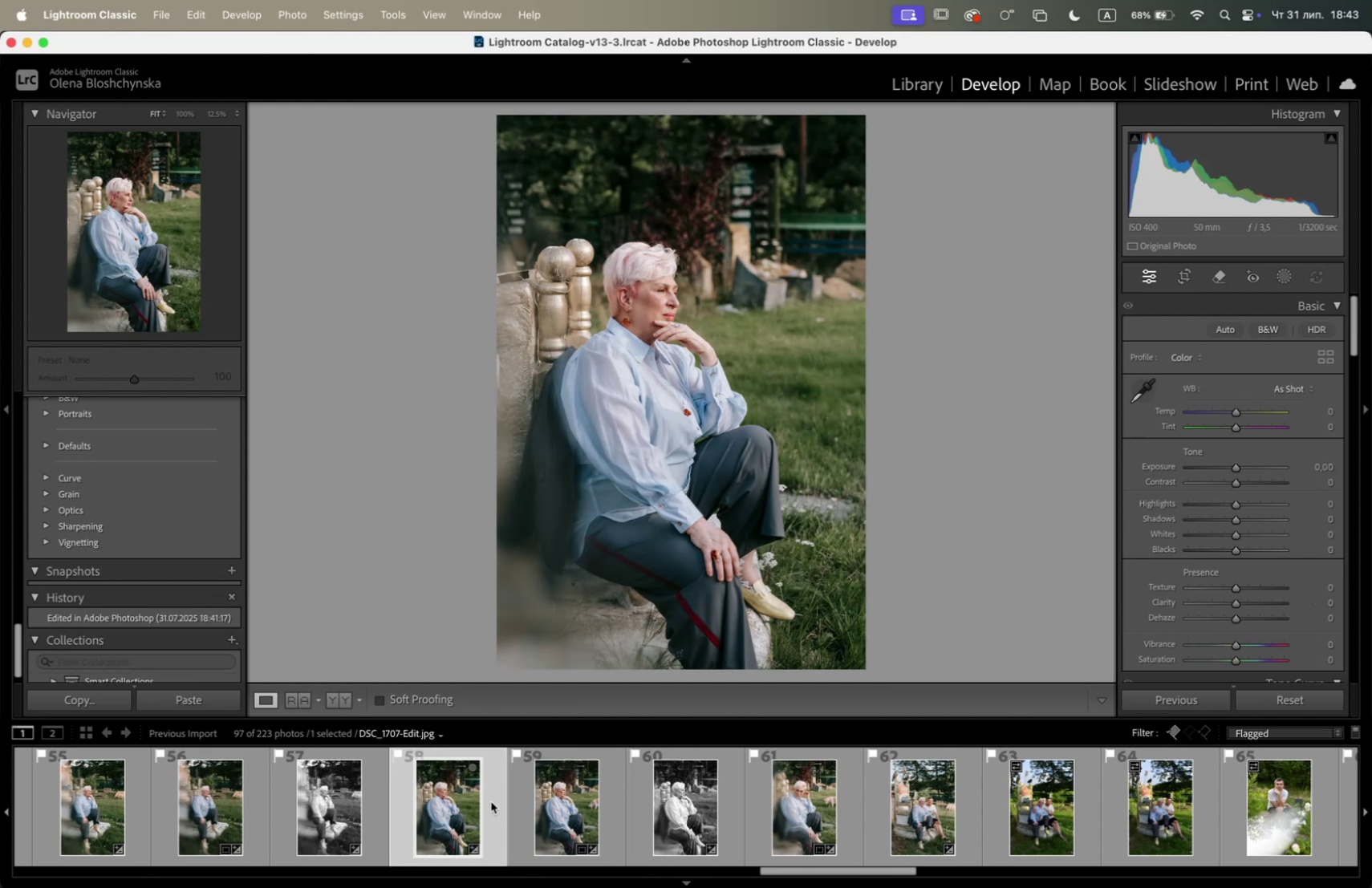 
left_click([562, 801])
 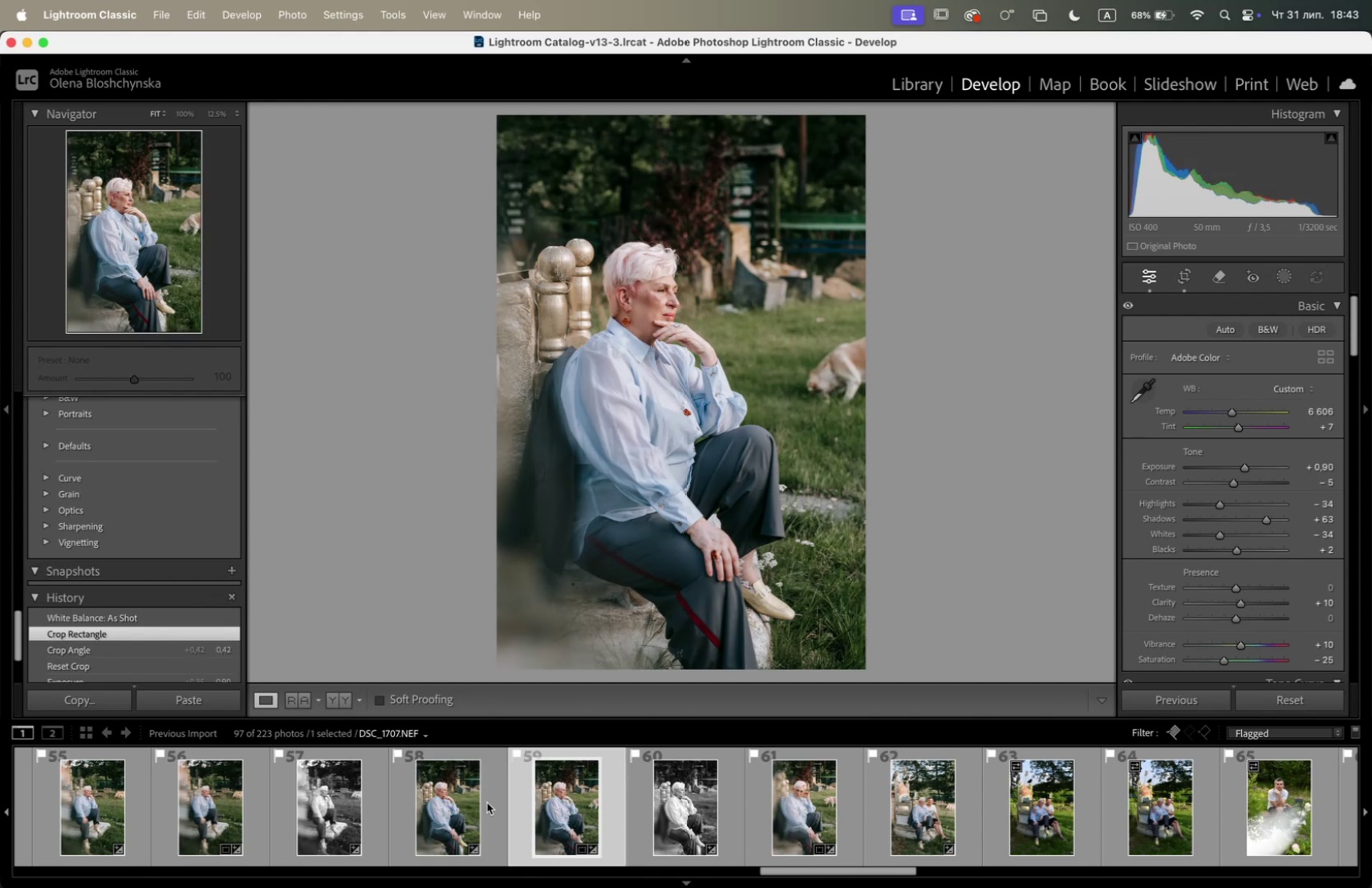 
left_click([448, 801])
 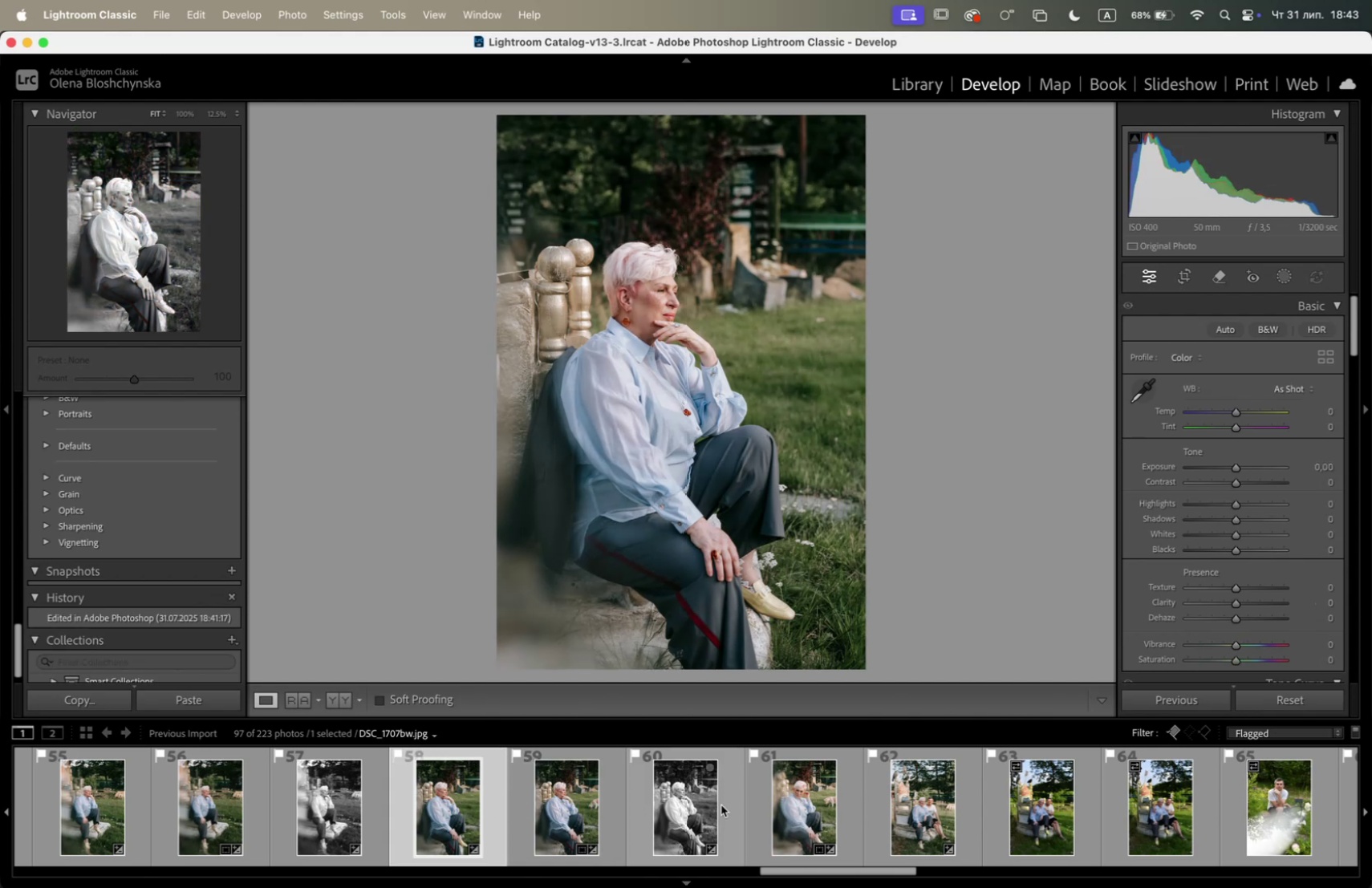 
left_click([694, 805])
 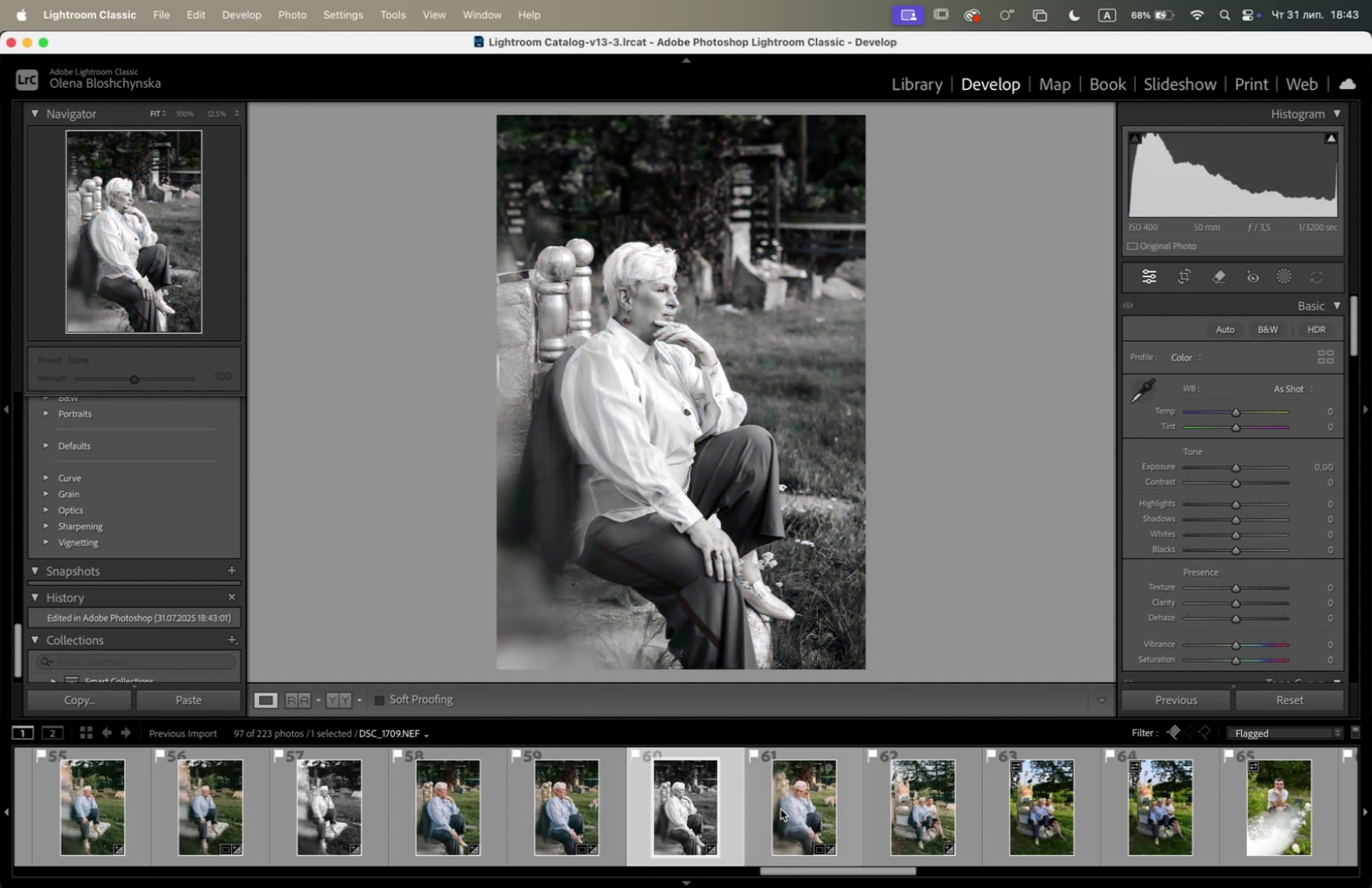 
left_click([790, 808])
 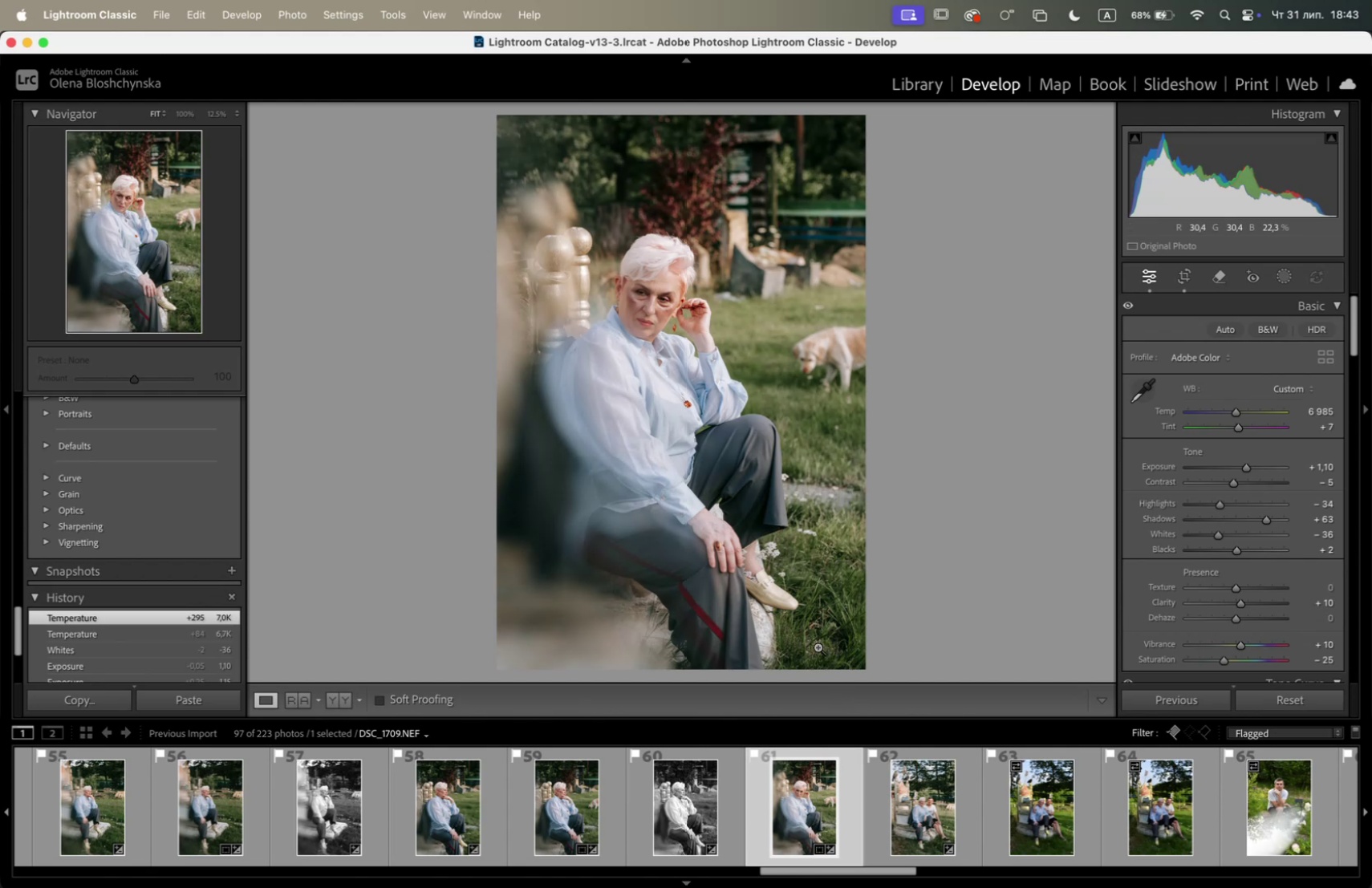 
wait(6.41)
 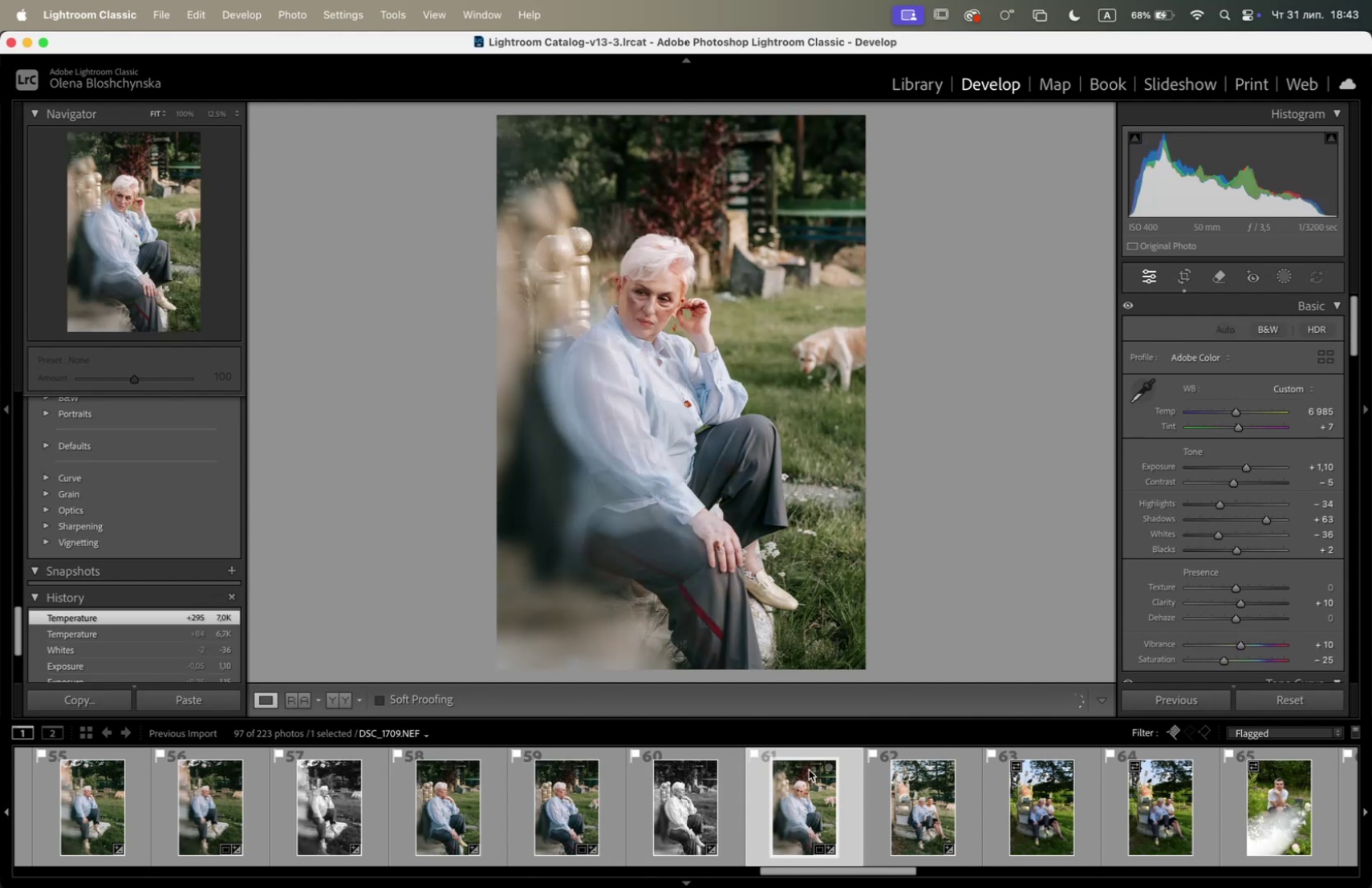 
mouse_move([304, 690])
 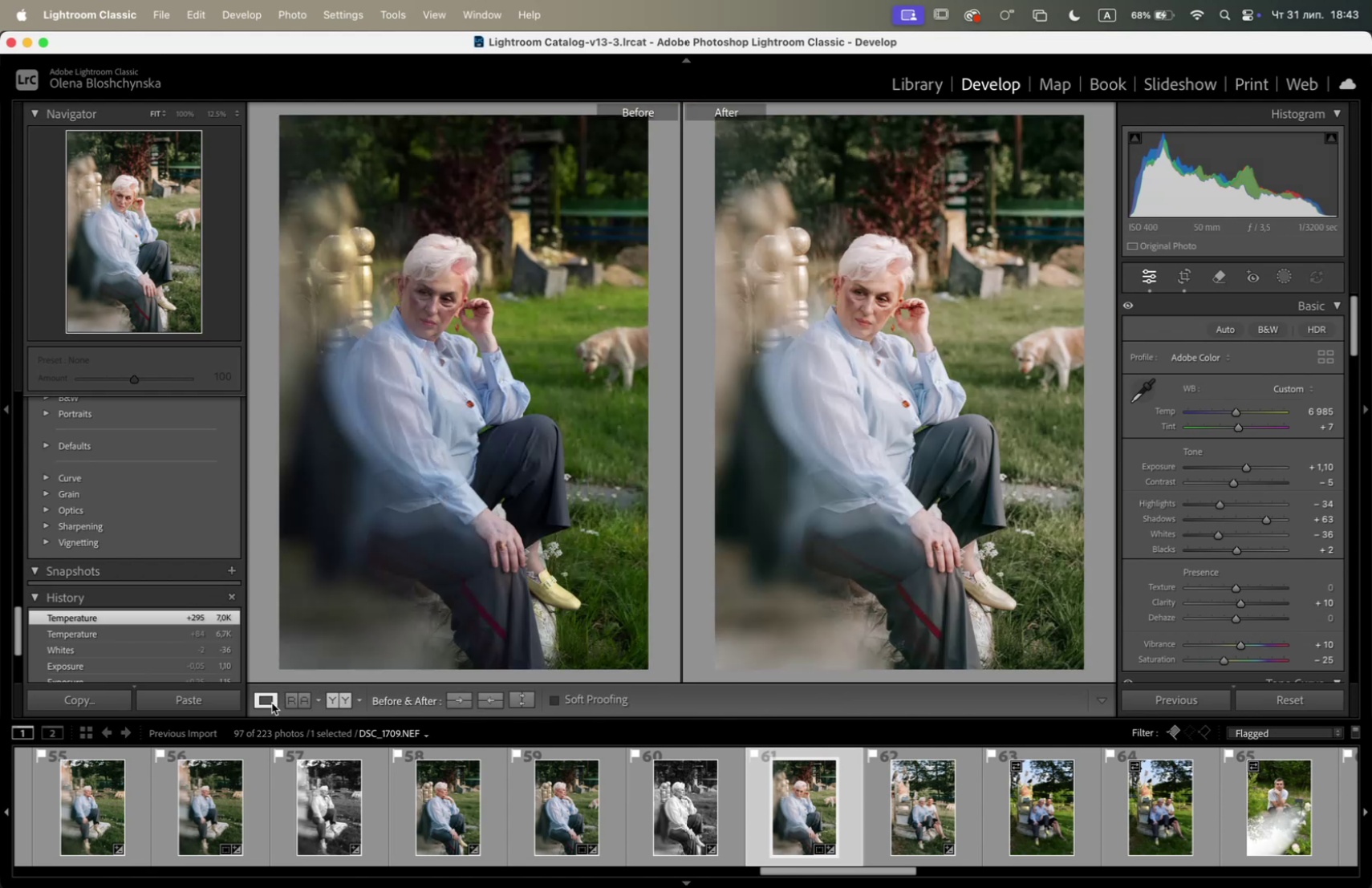 
left_click([272, 702])
 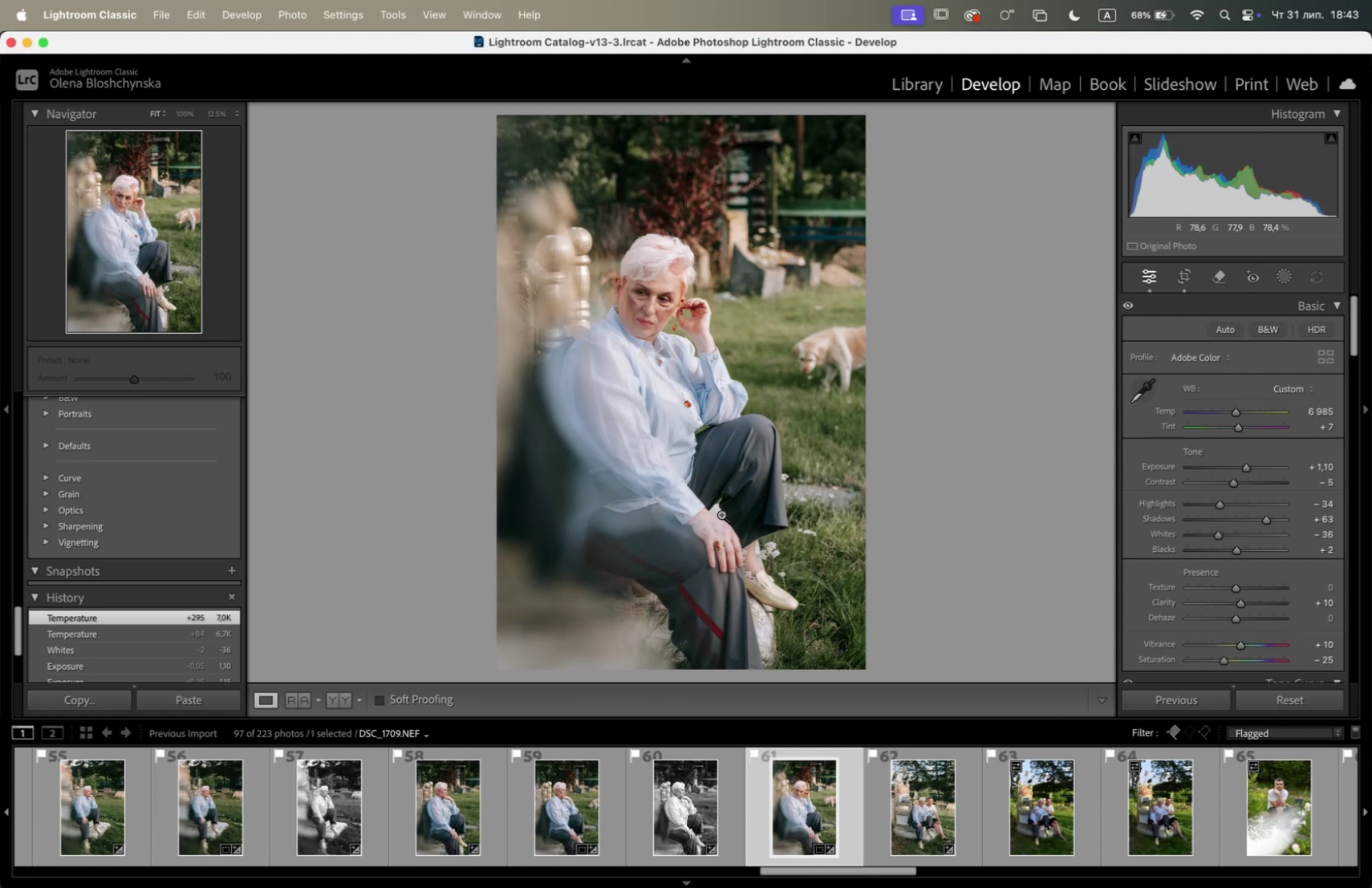 
wait(15.21)
 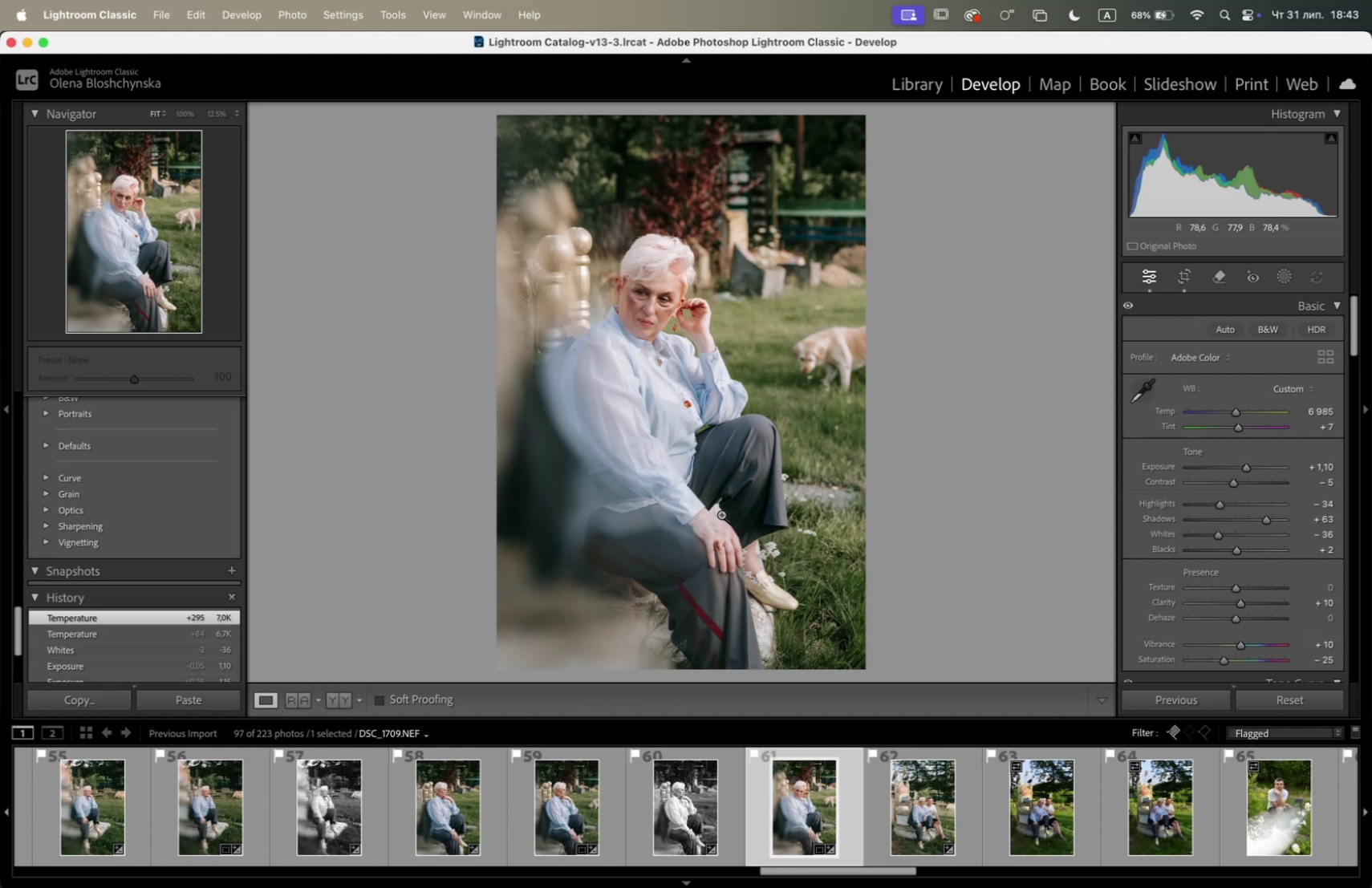 
left_click([1249, 517])
 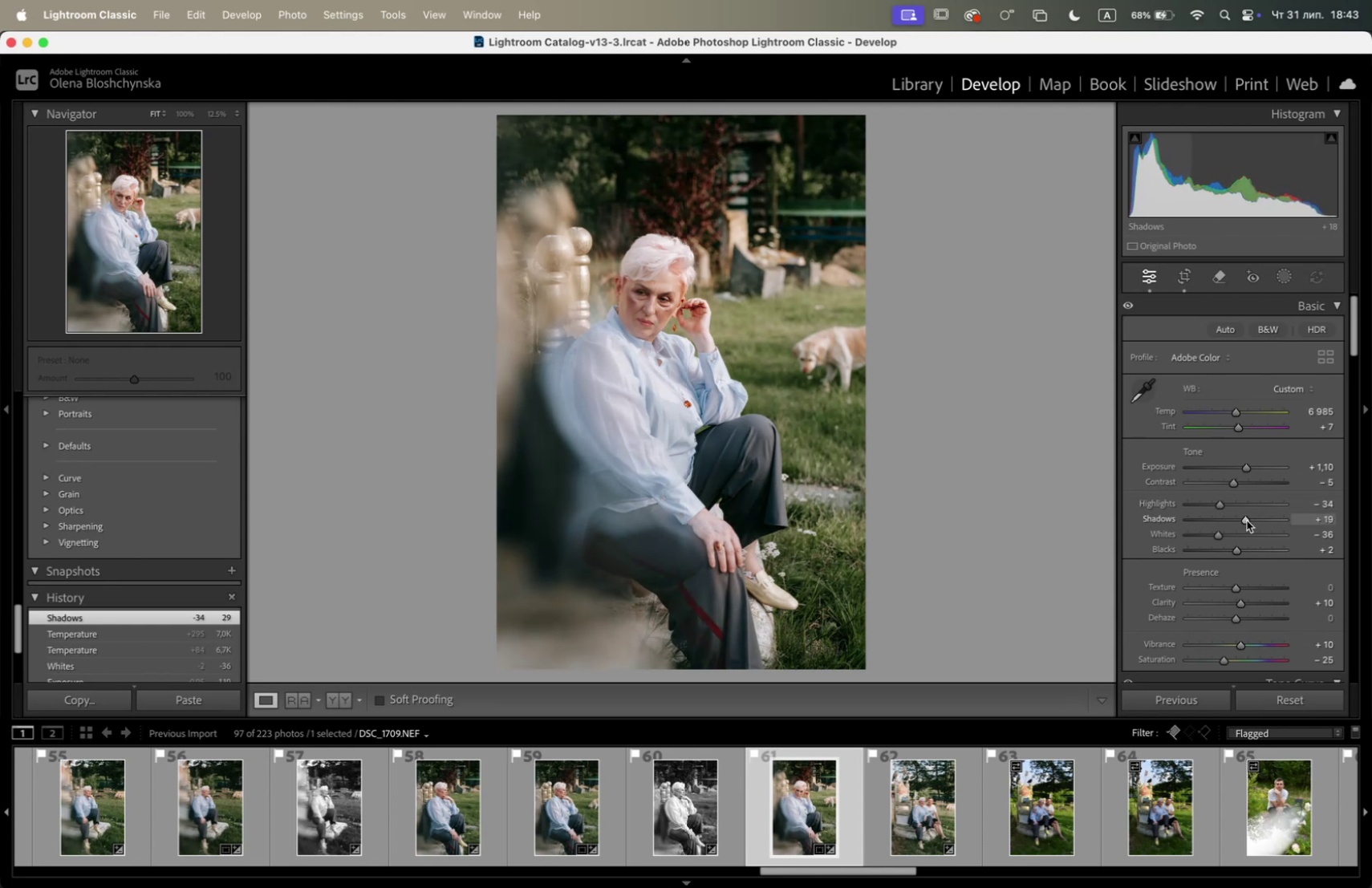 
wait(8.16)
 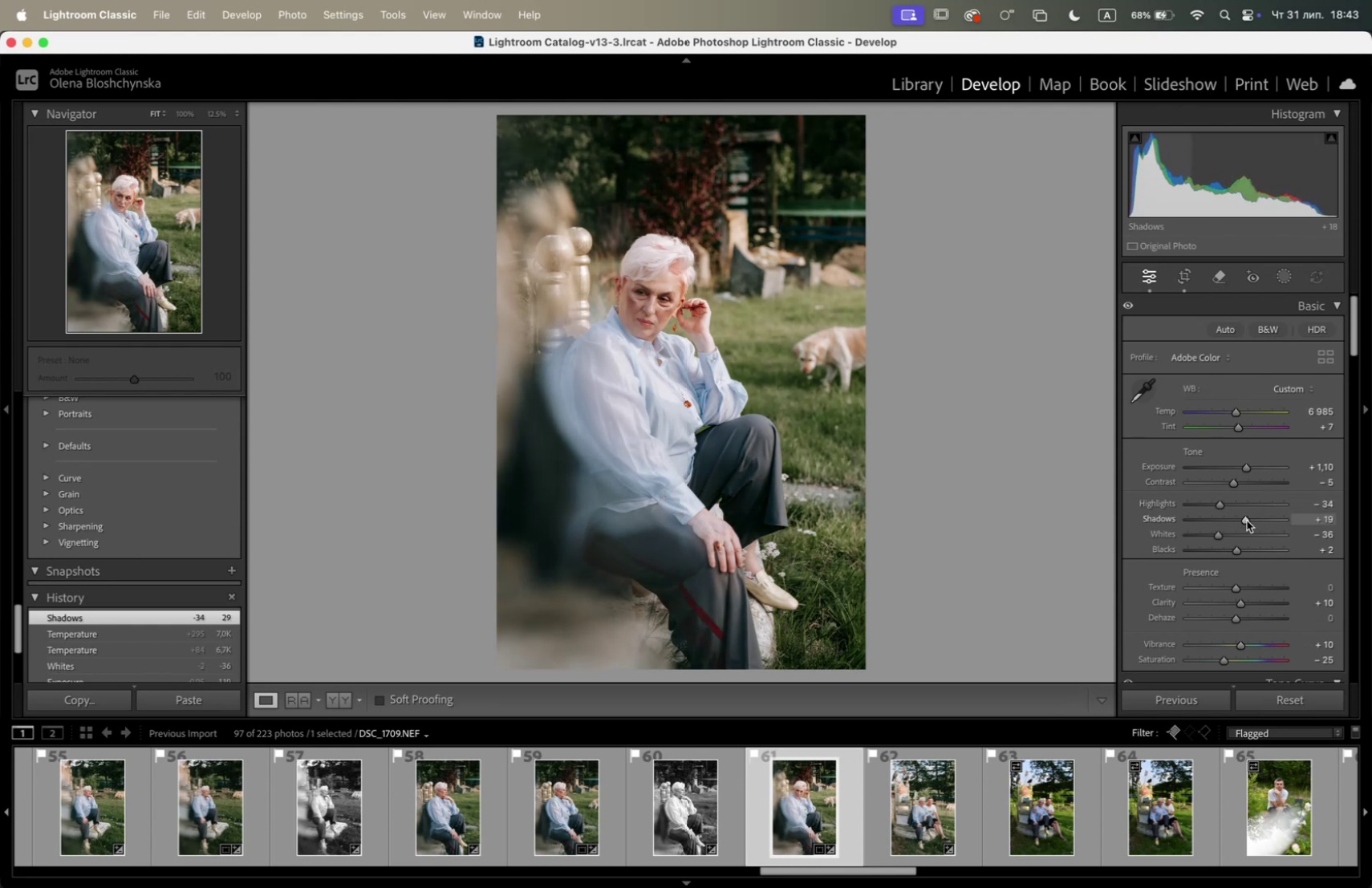 
left_click([663, 282])
 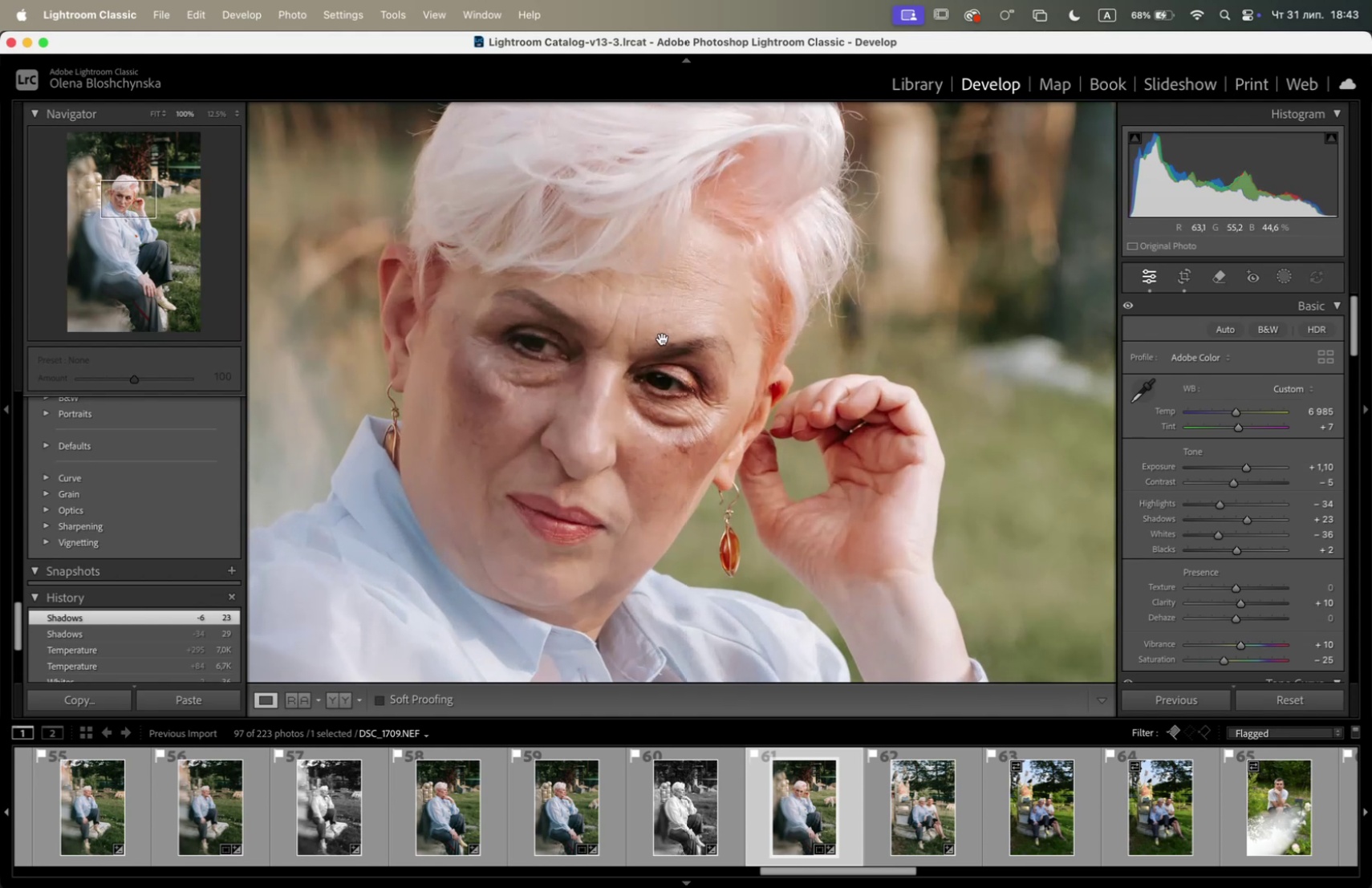 
left_click([663, 339])
 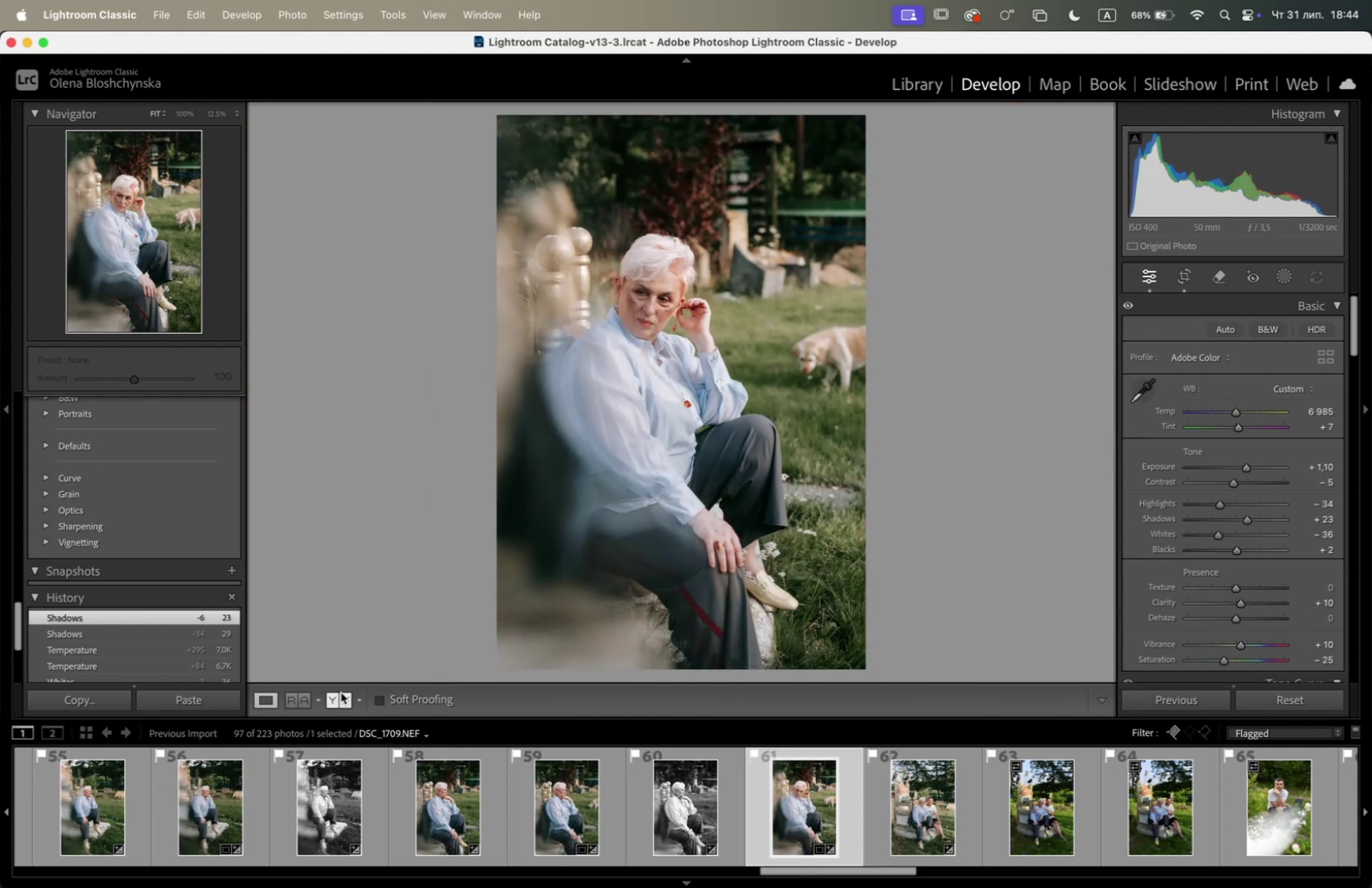 
left_click([339, 695])
 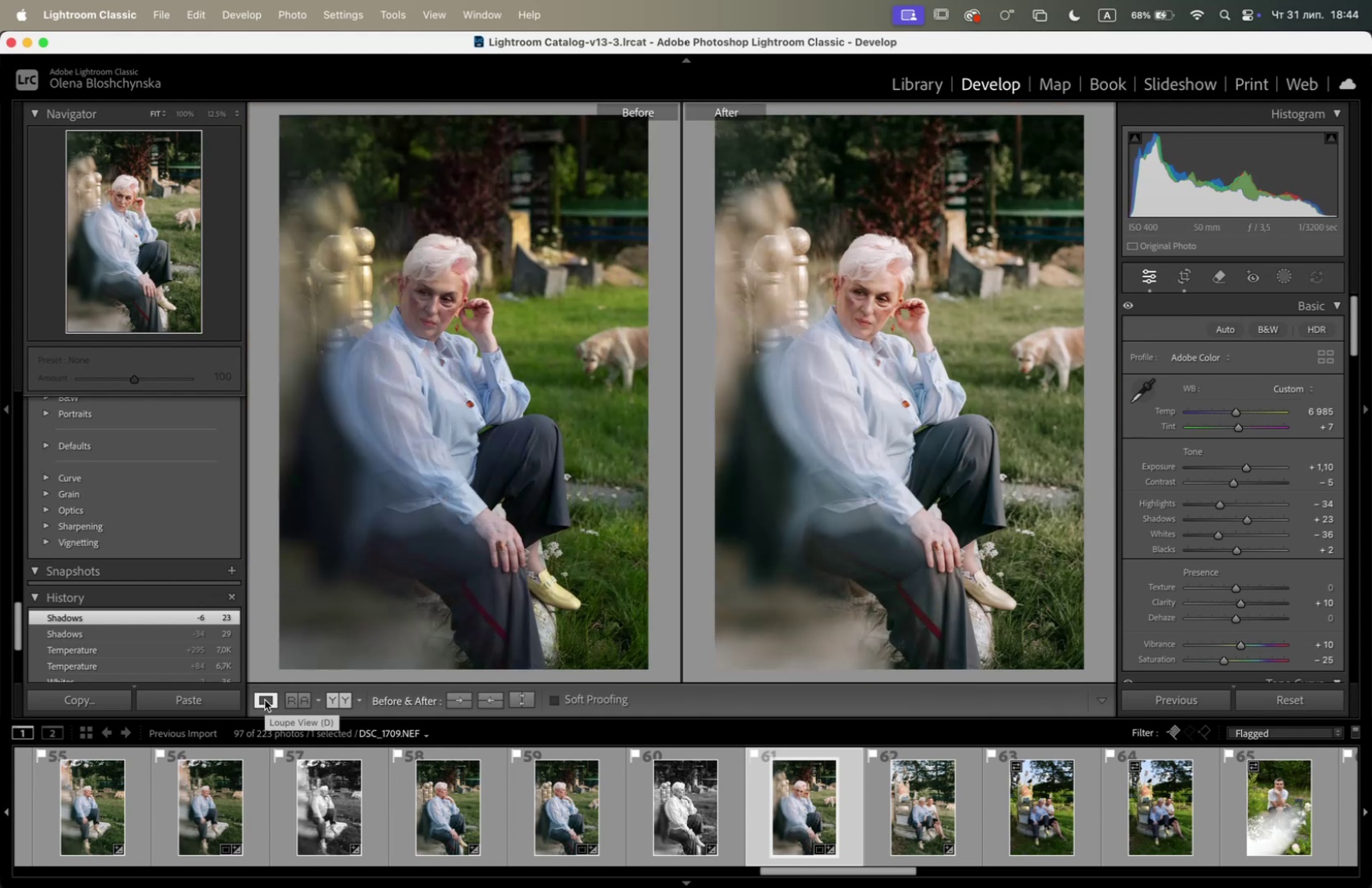 
wait(8.95)
 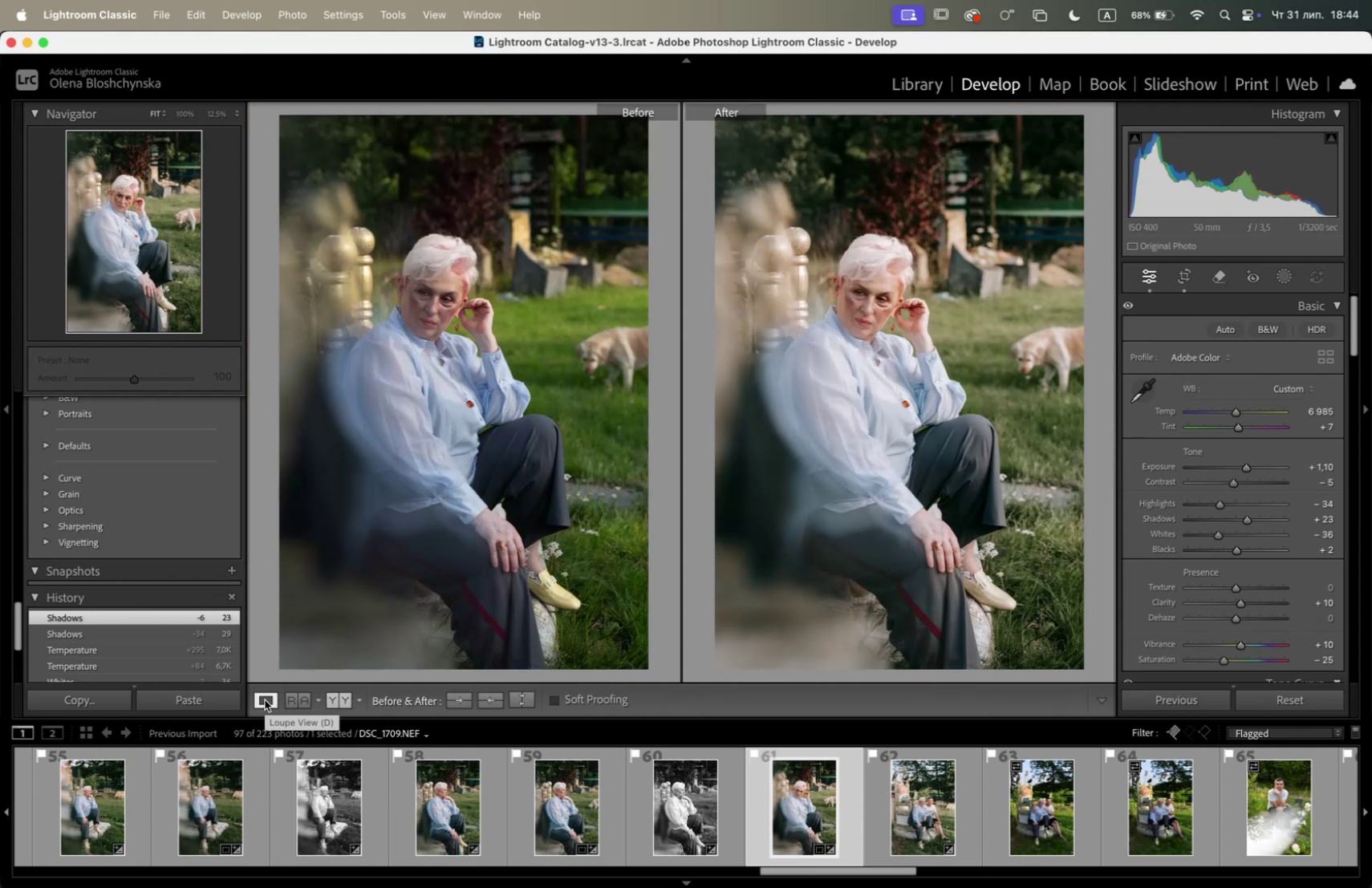 
right_click([729, 343])
 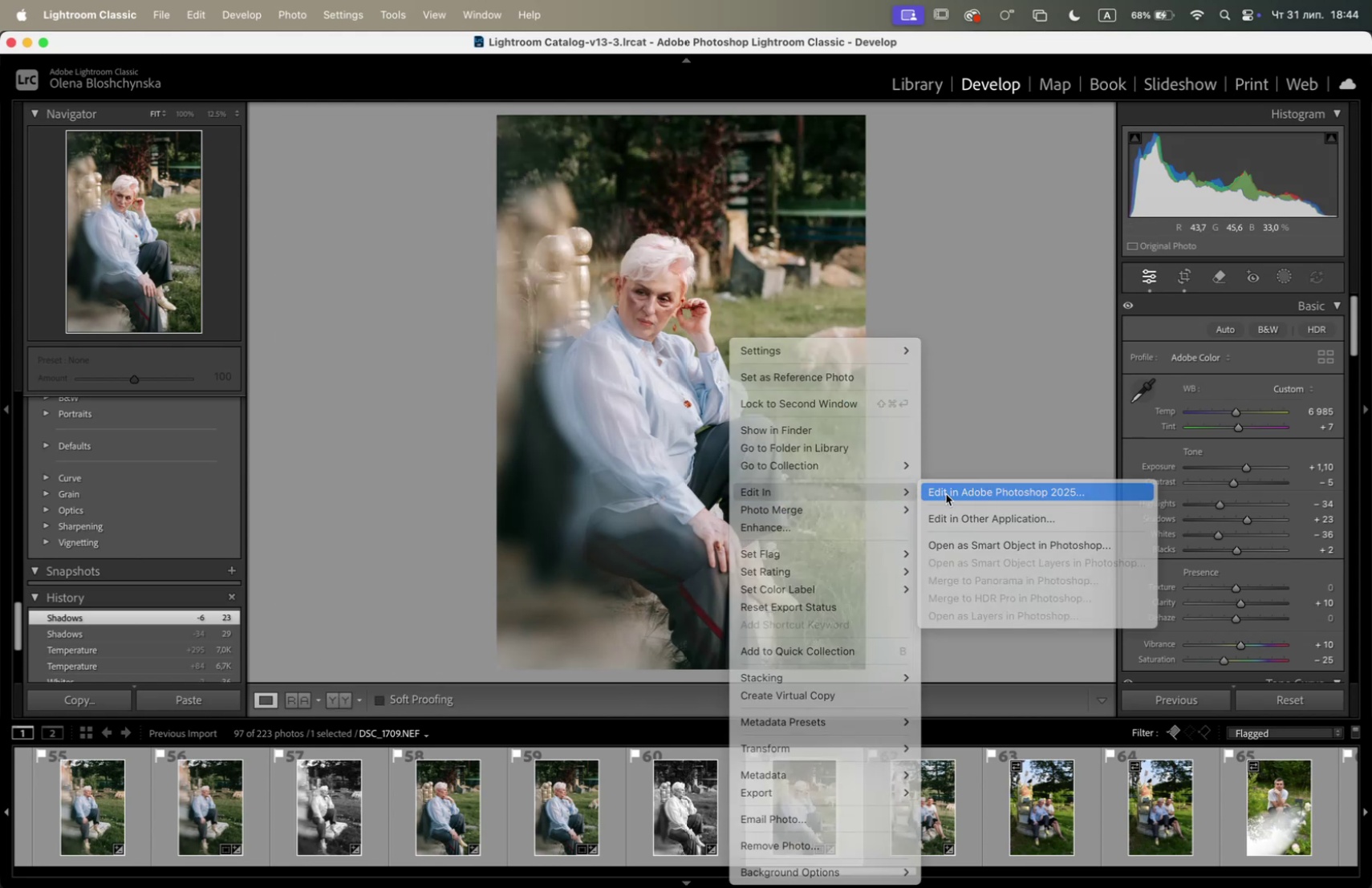 
mouse_move([903, 496])
 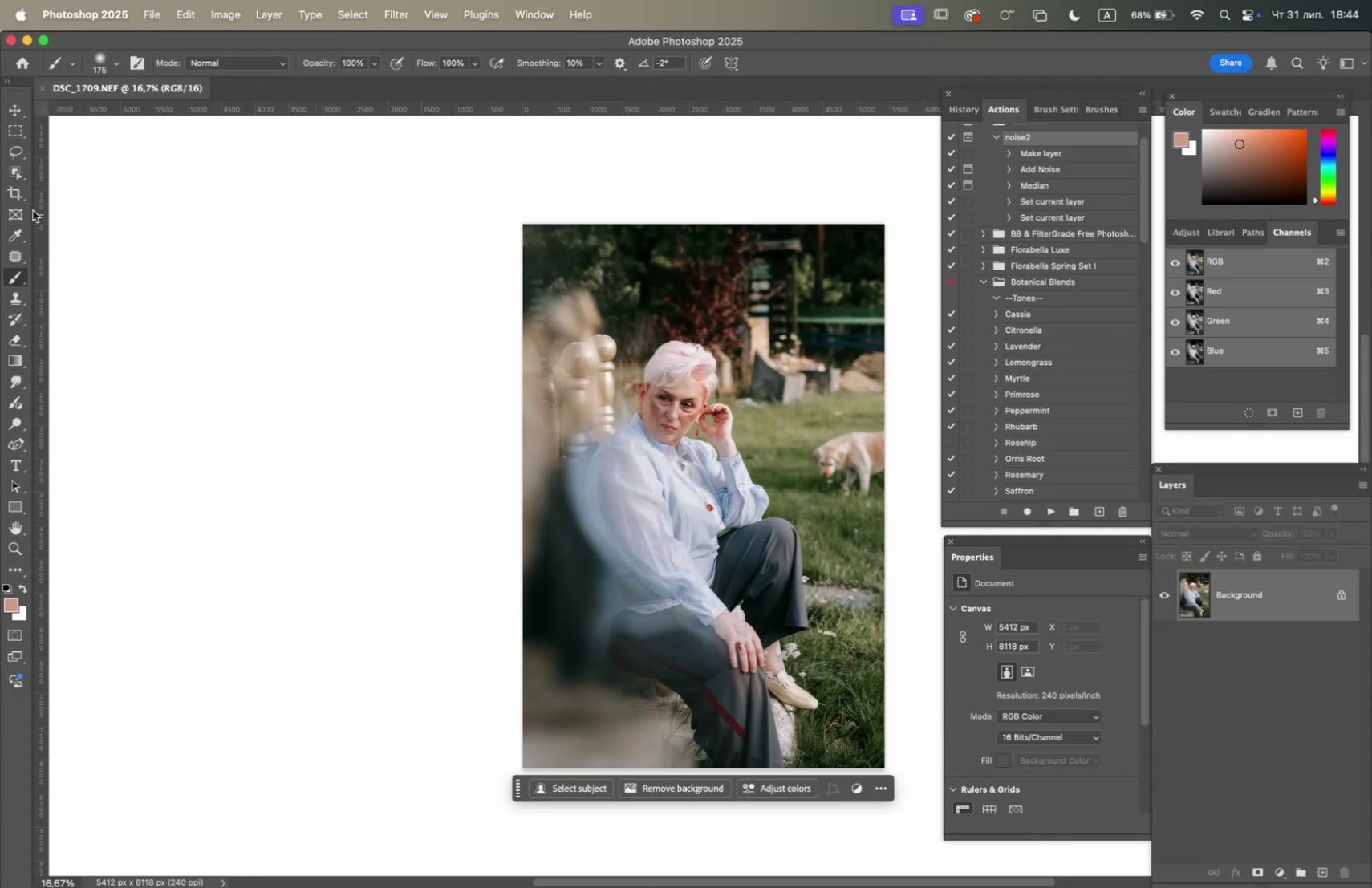 
left_click([22, 152])
 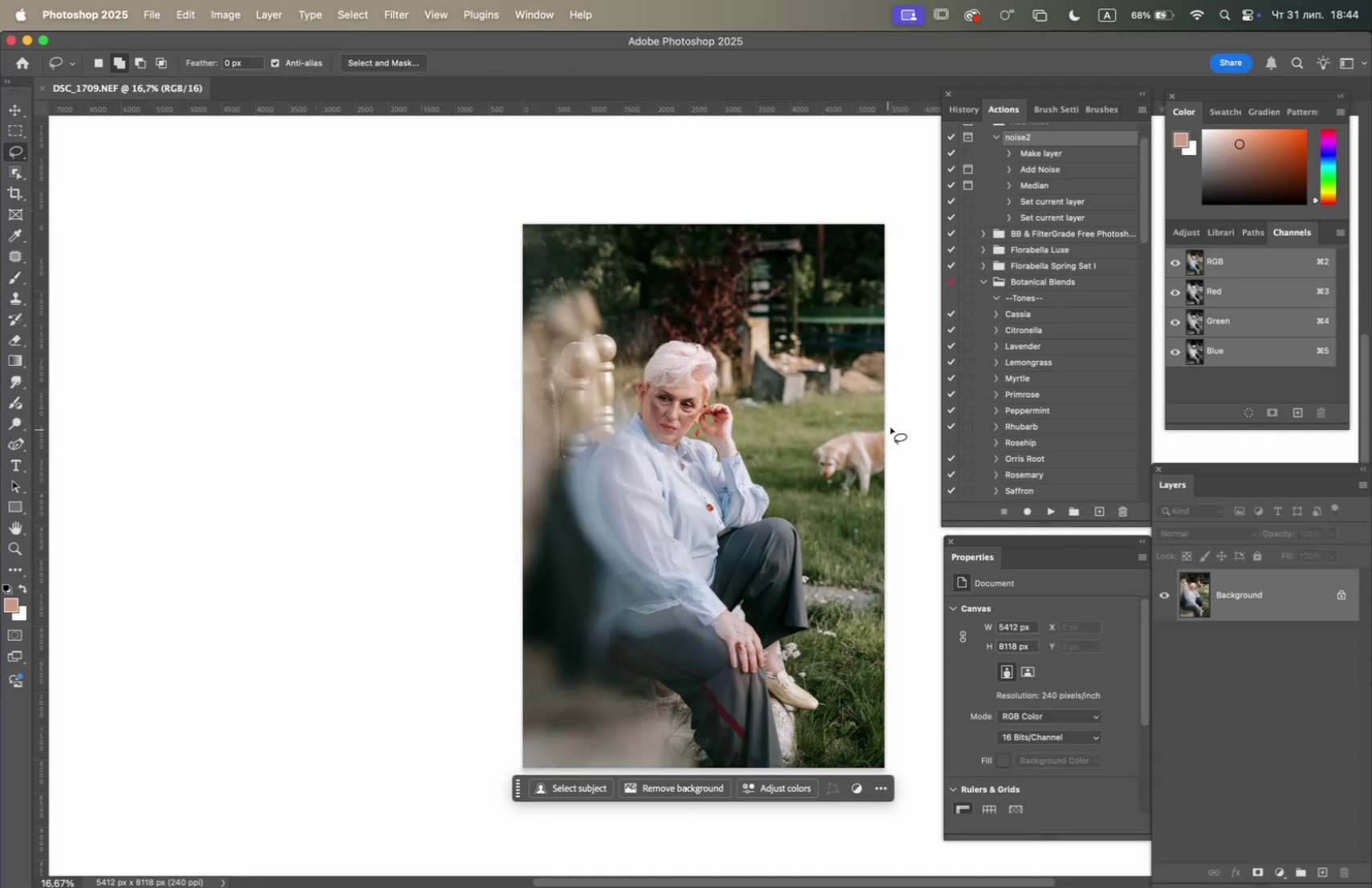 
left_click_drag(start_coordinate=[893, 418], to_coordinate=[901, 447])
 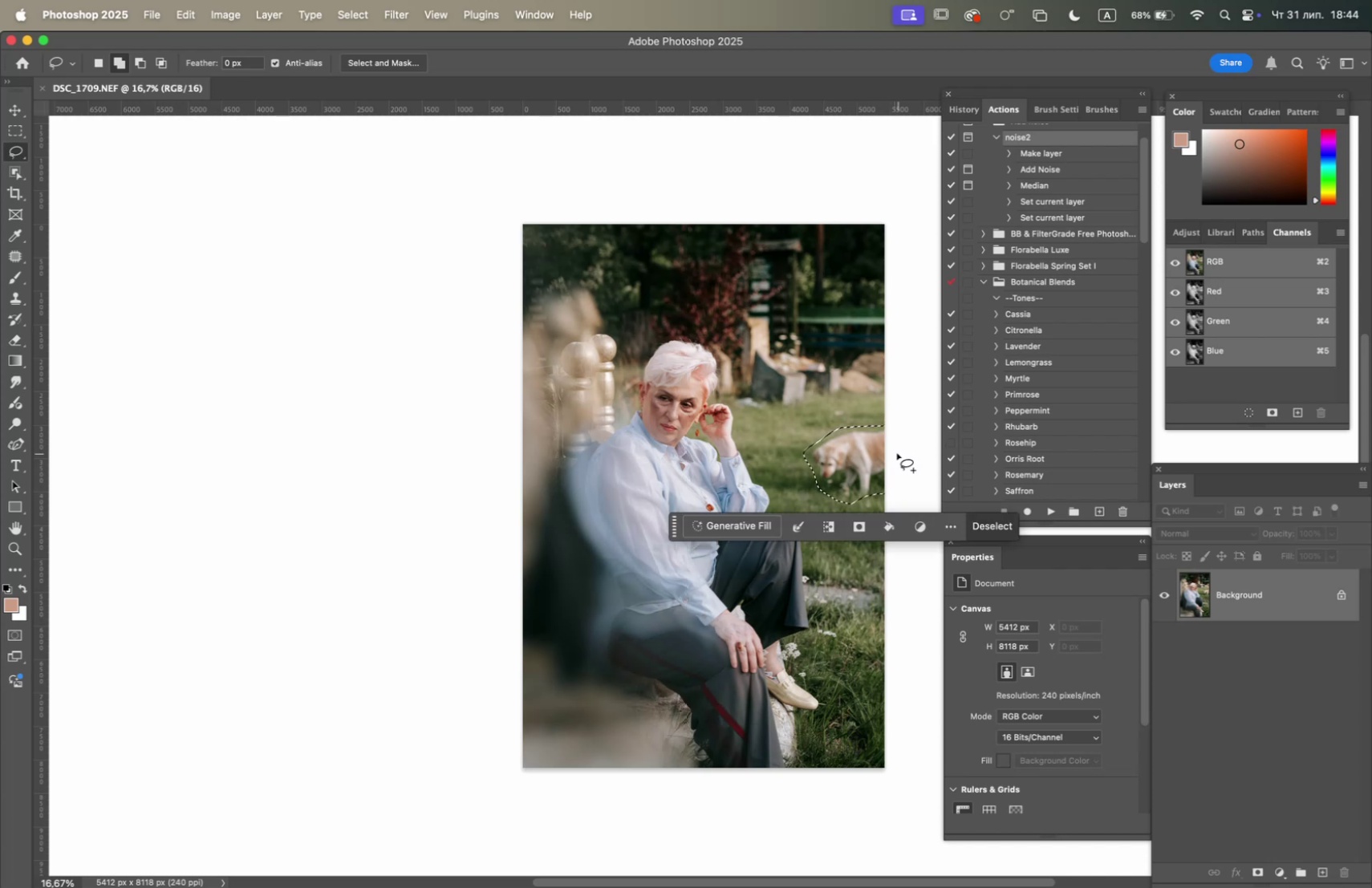 
left_click([740, 529])
 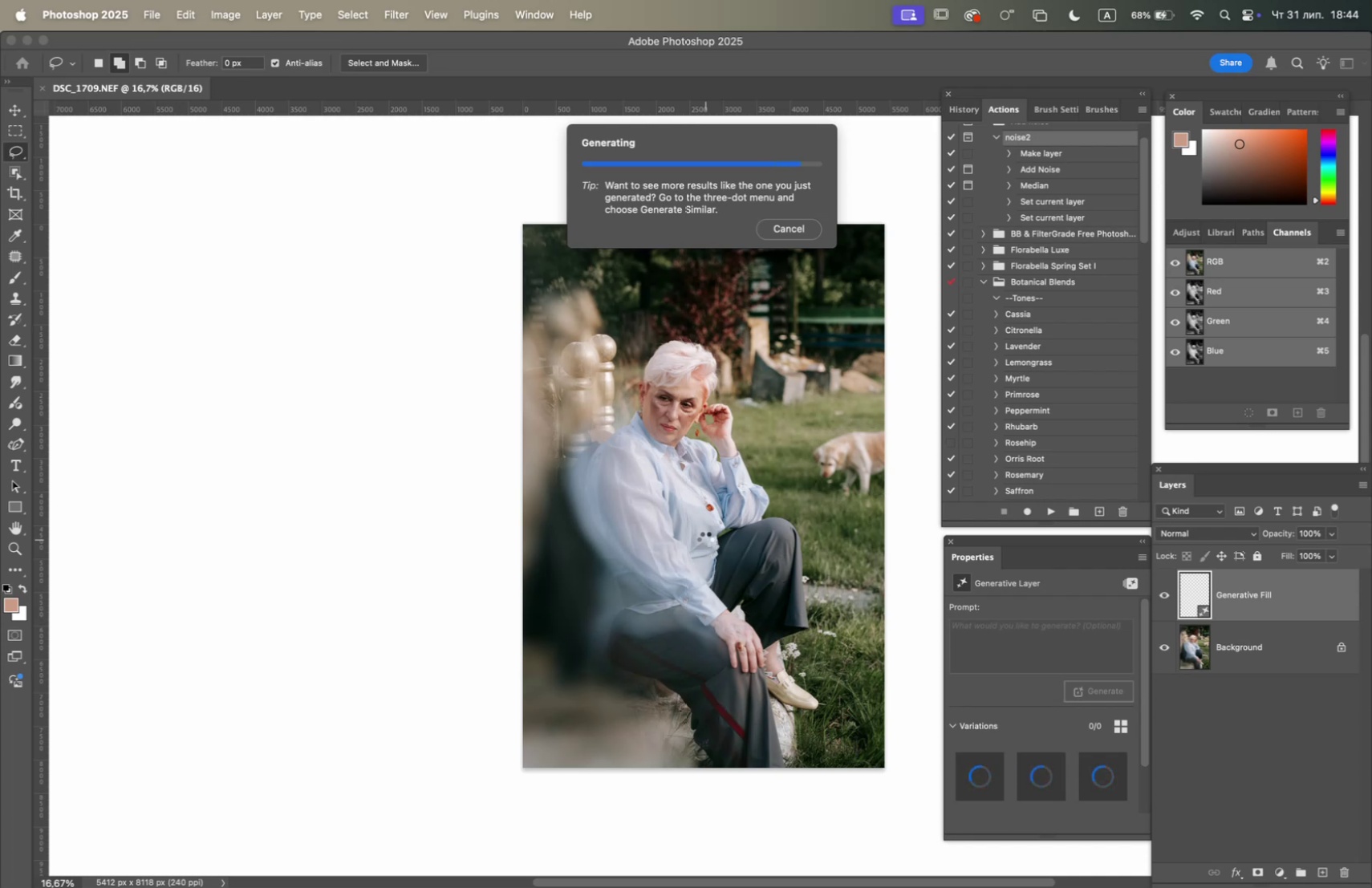 
wait(26.19)
 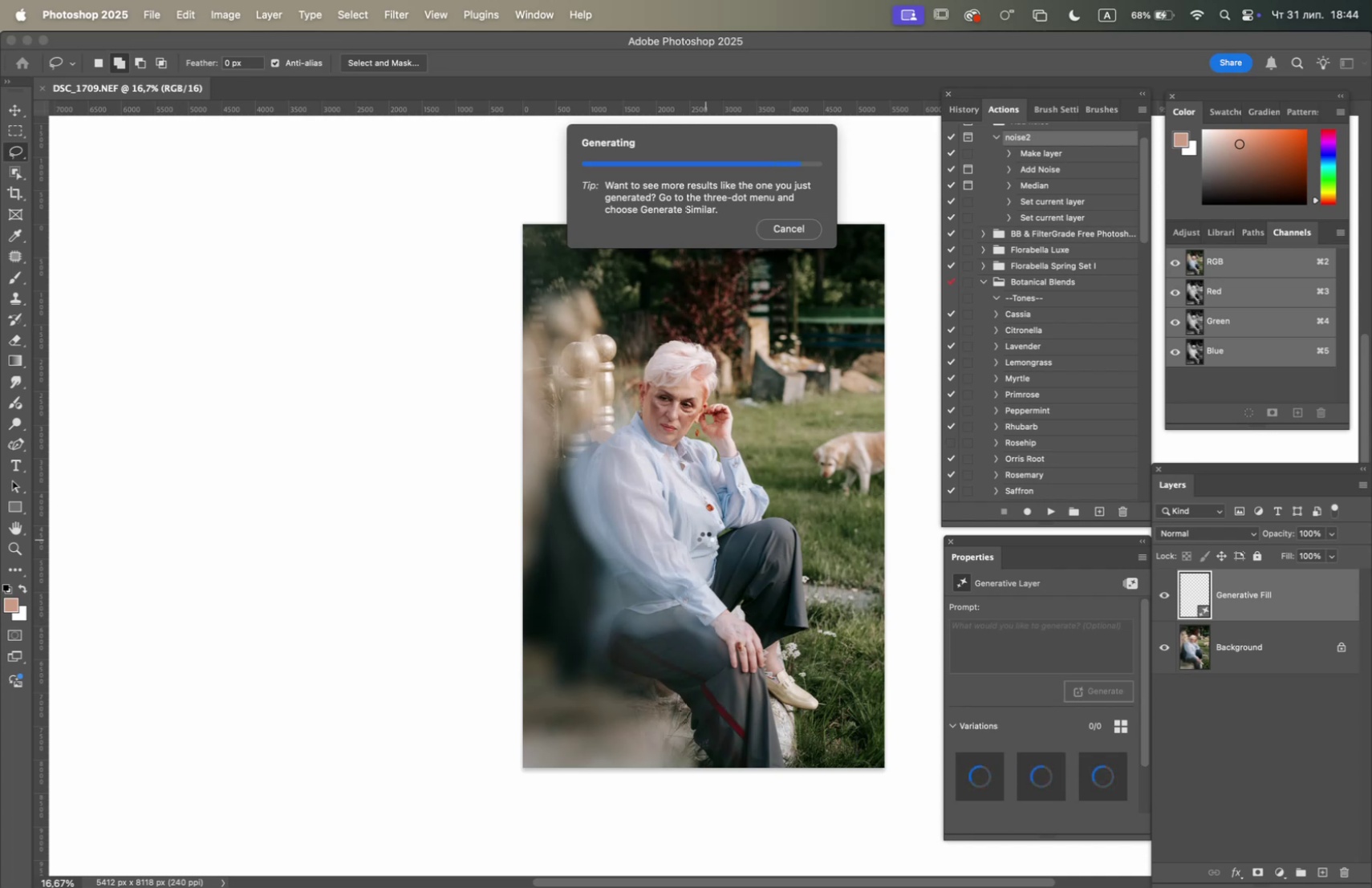 
mouse_move([1110, 754])
 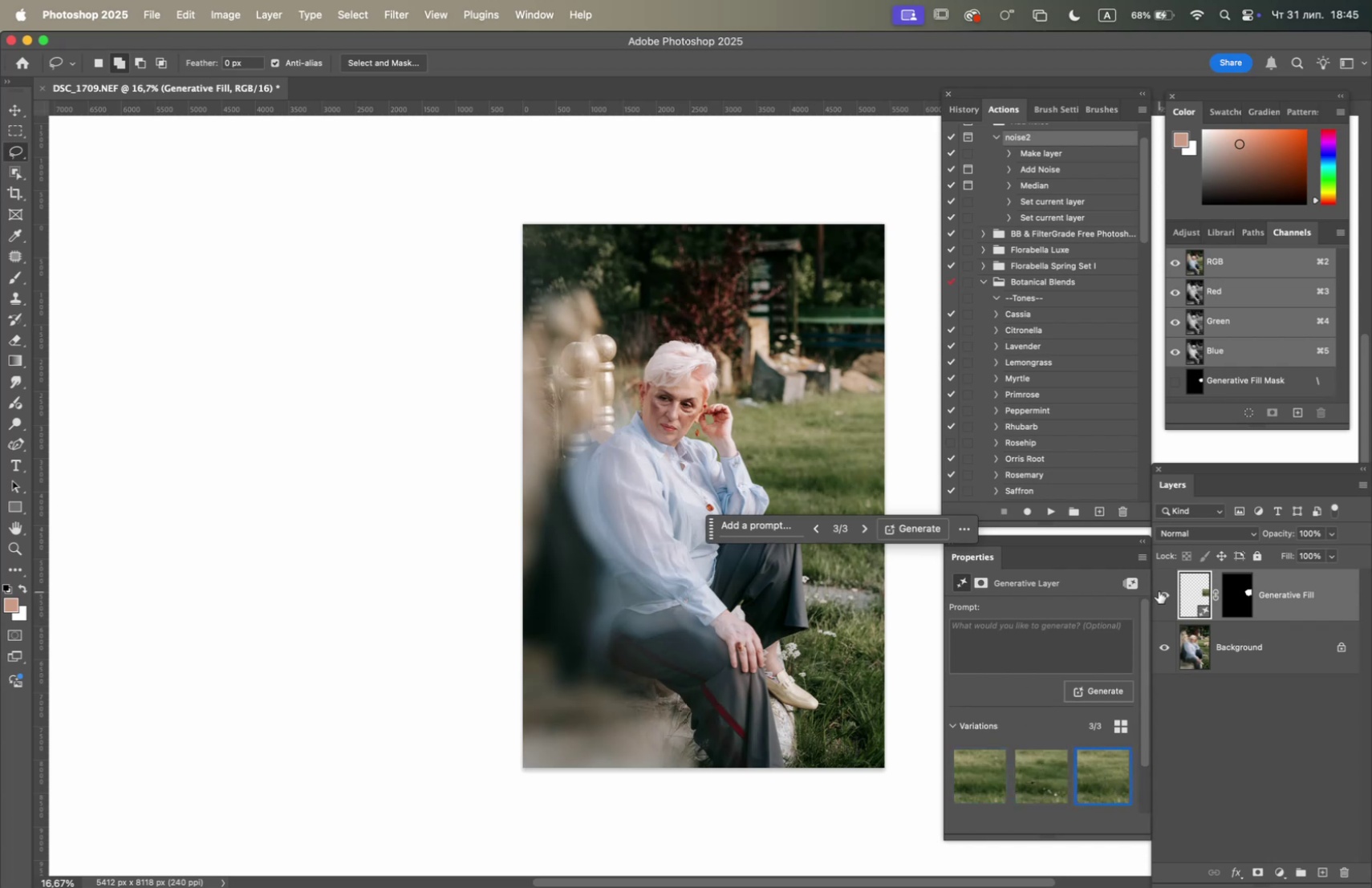 
left_click([1161, 591])
 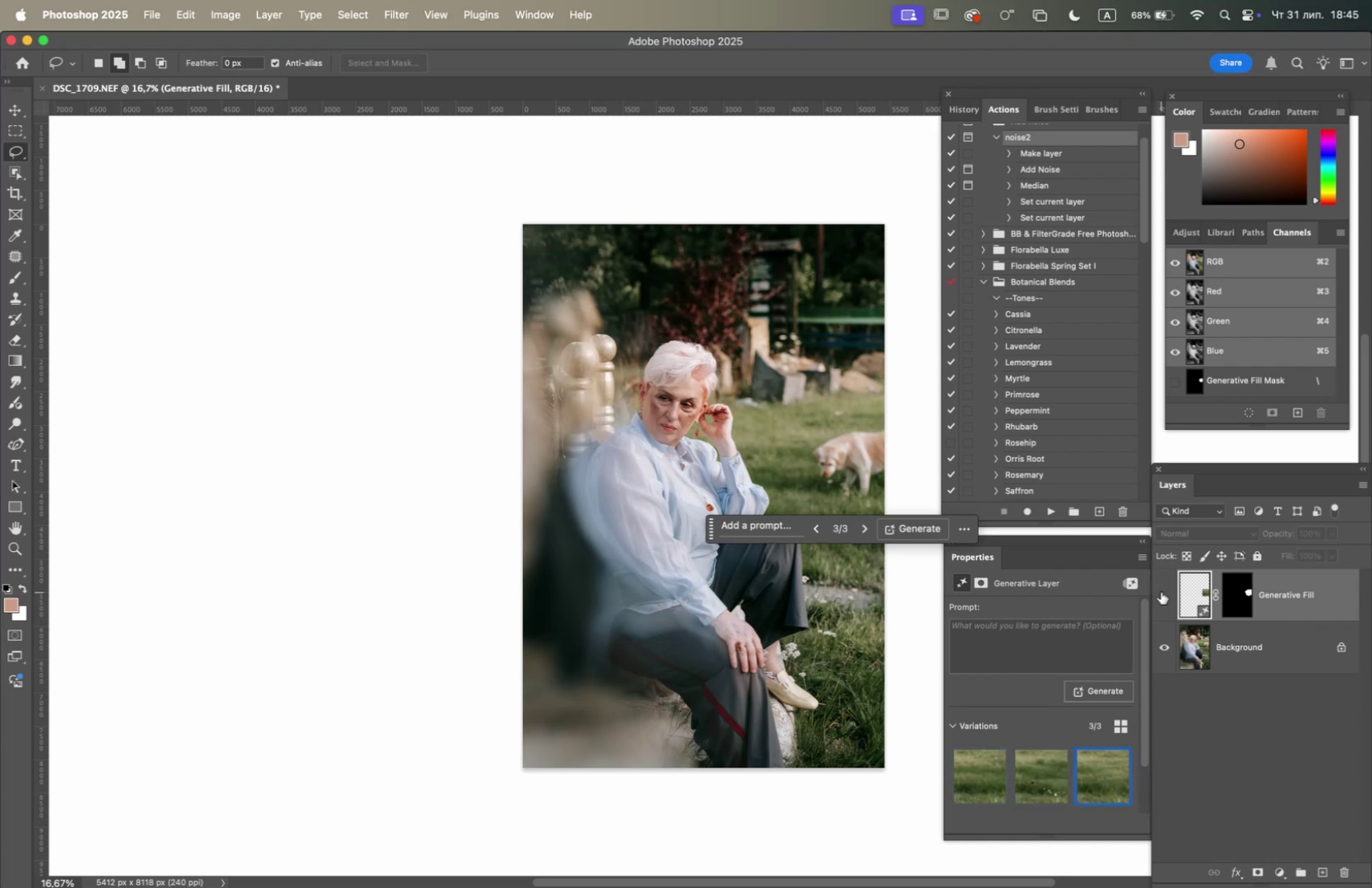 
left_click([1161, 591])
 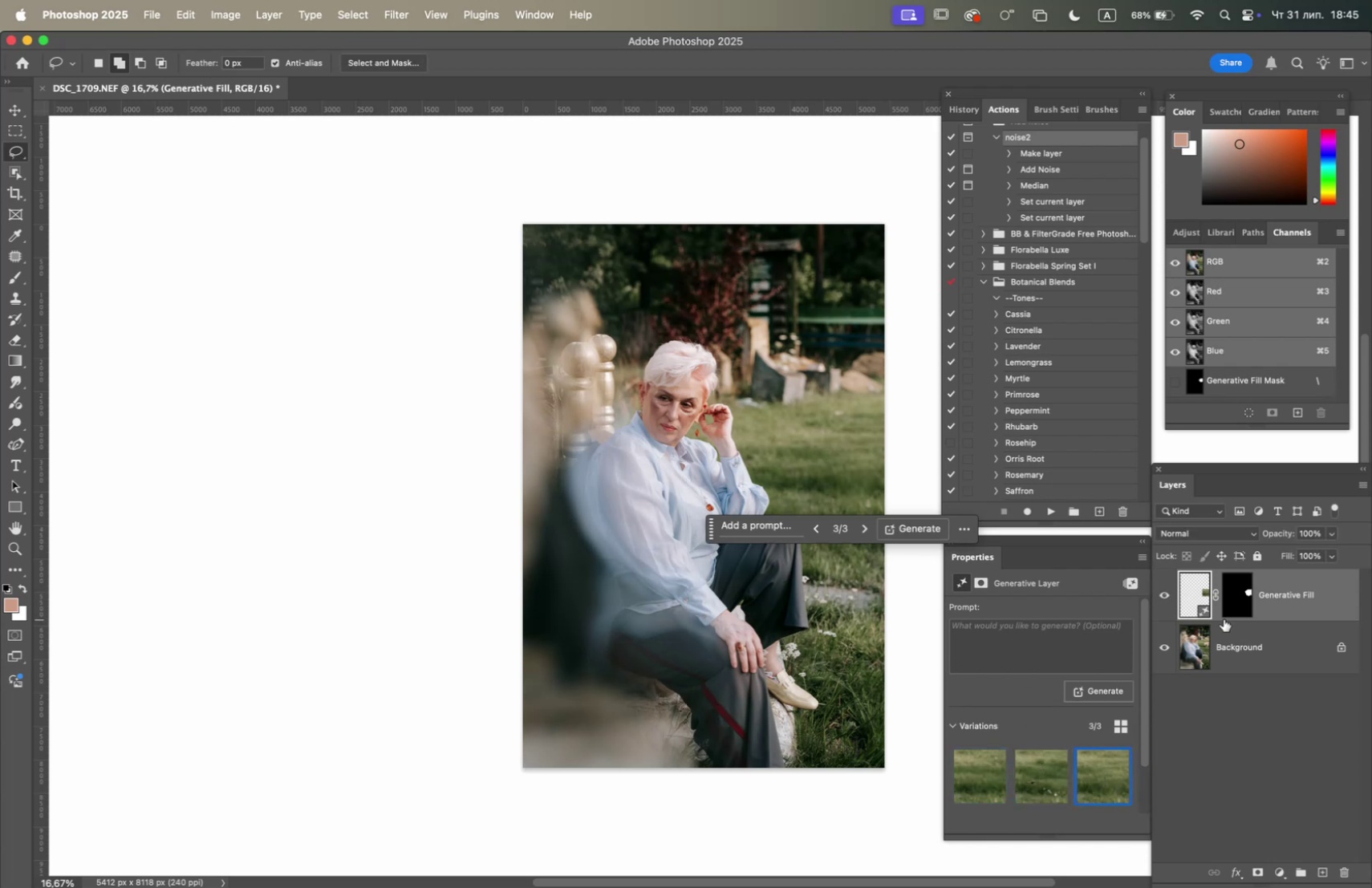 
right_click([1256, 639])
 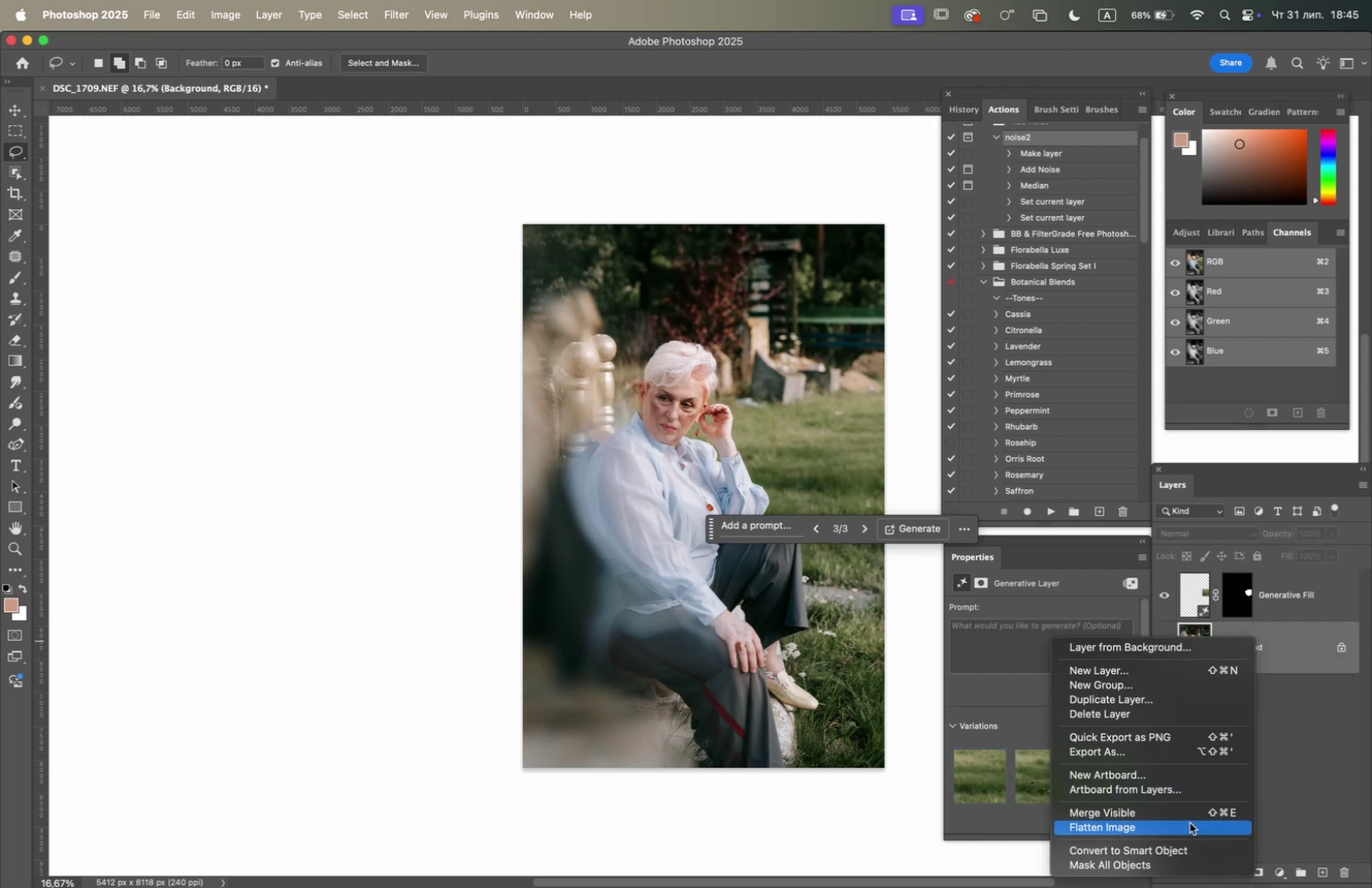 
left_click([1186, 827])
 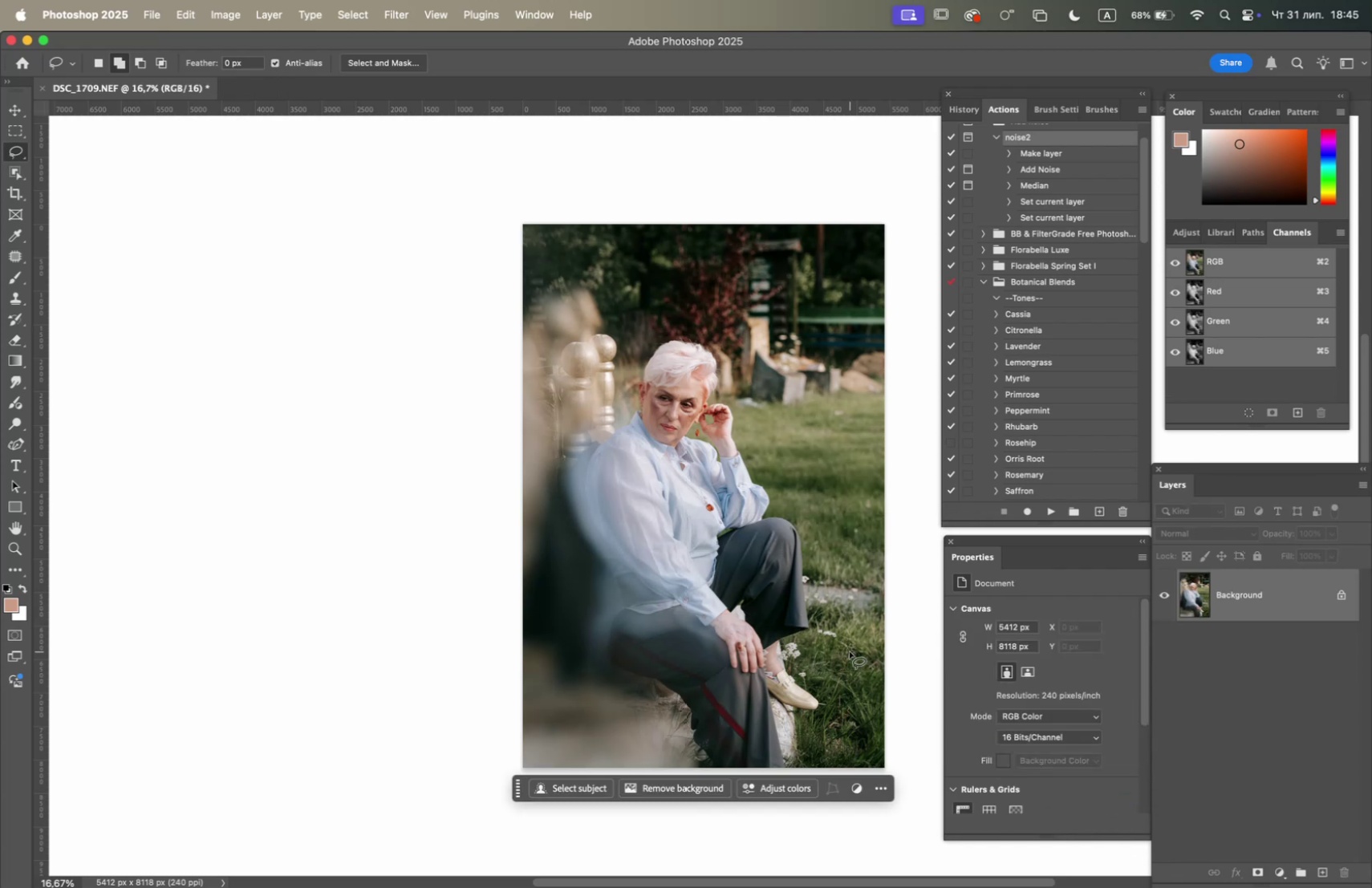 
wait(5.42)
 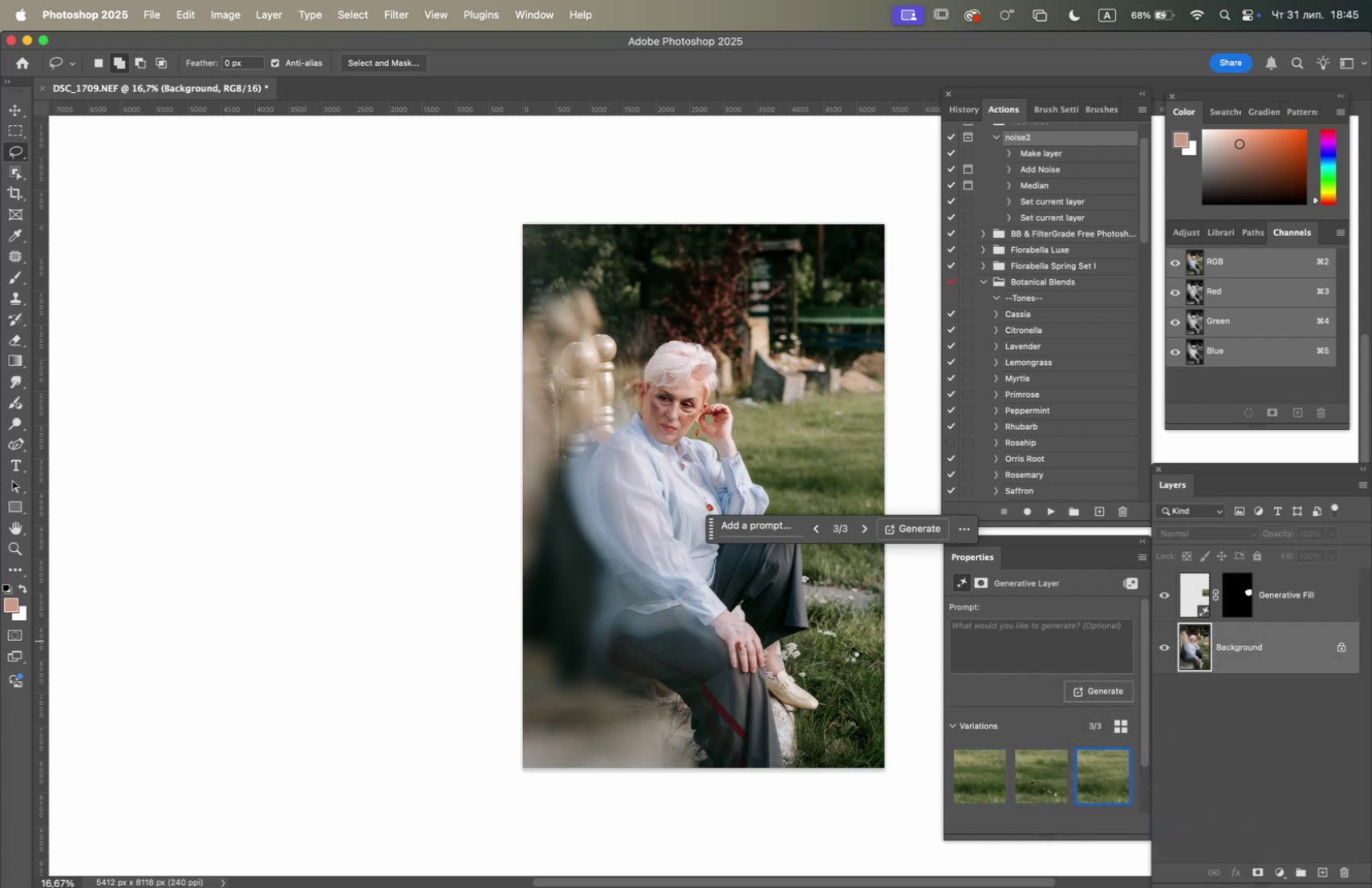 
hold_key(key=OptionLeft, duration=2.49)
scroll: coordinate [803, 691], scroll_direction: up, amount: 13.0
 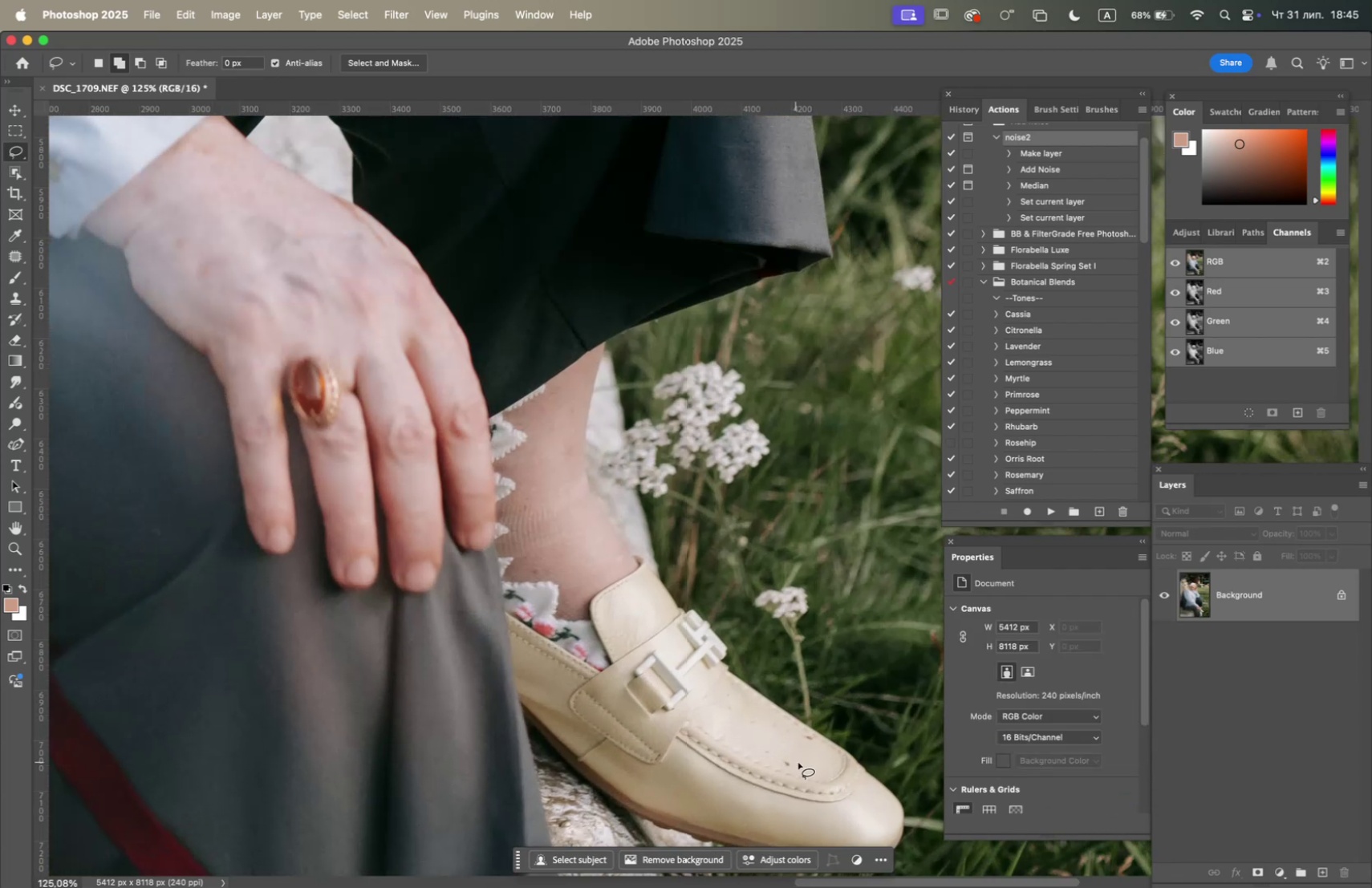 
left_click_drag(start_coordinate=[798, 760], to_coordinate=[801, 767])
 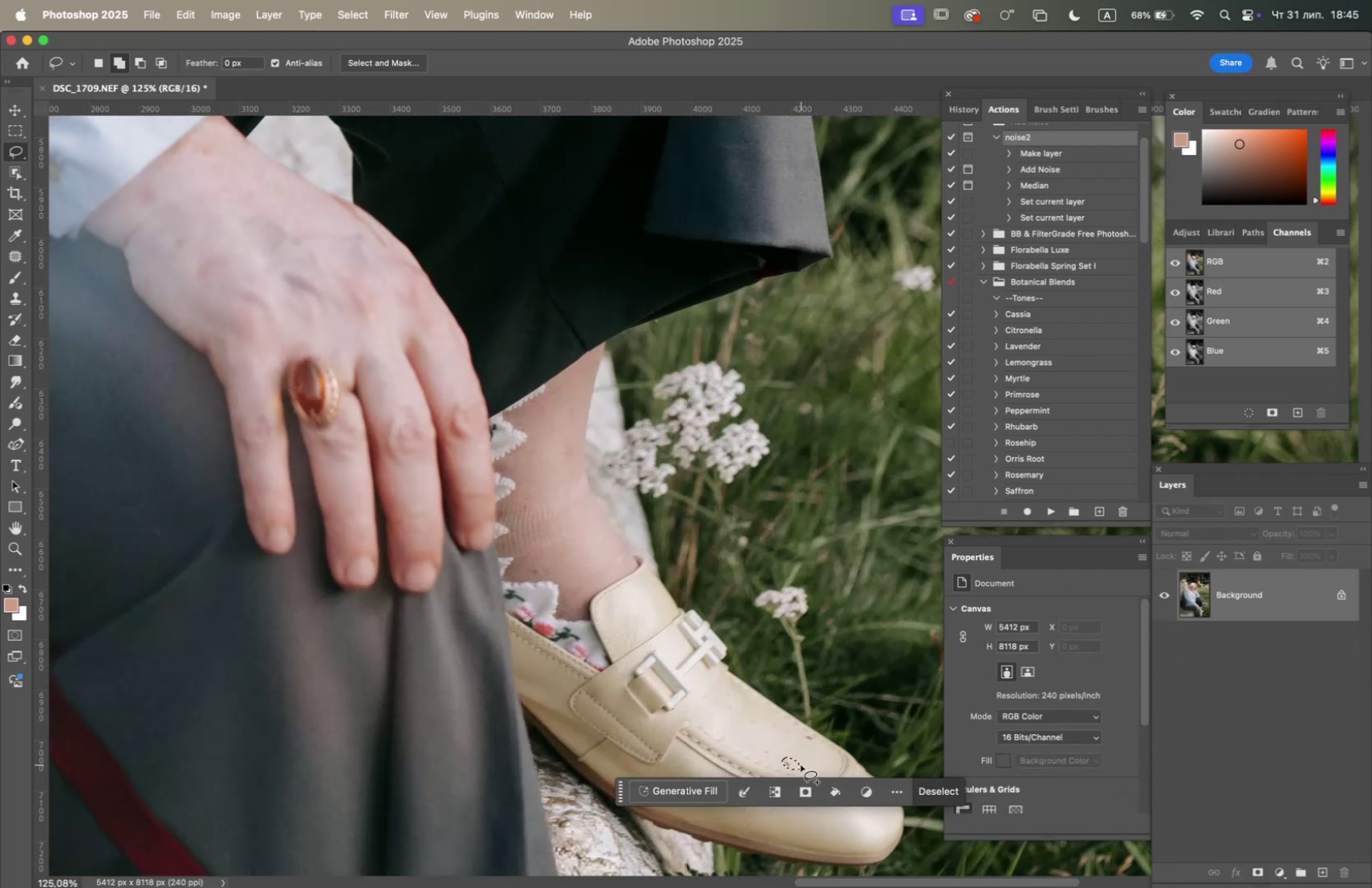 
key(F5)
 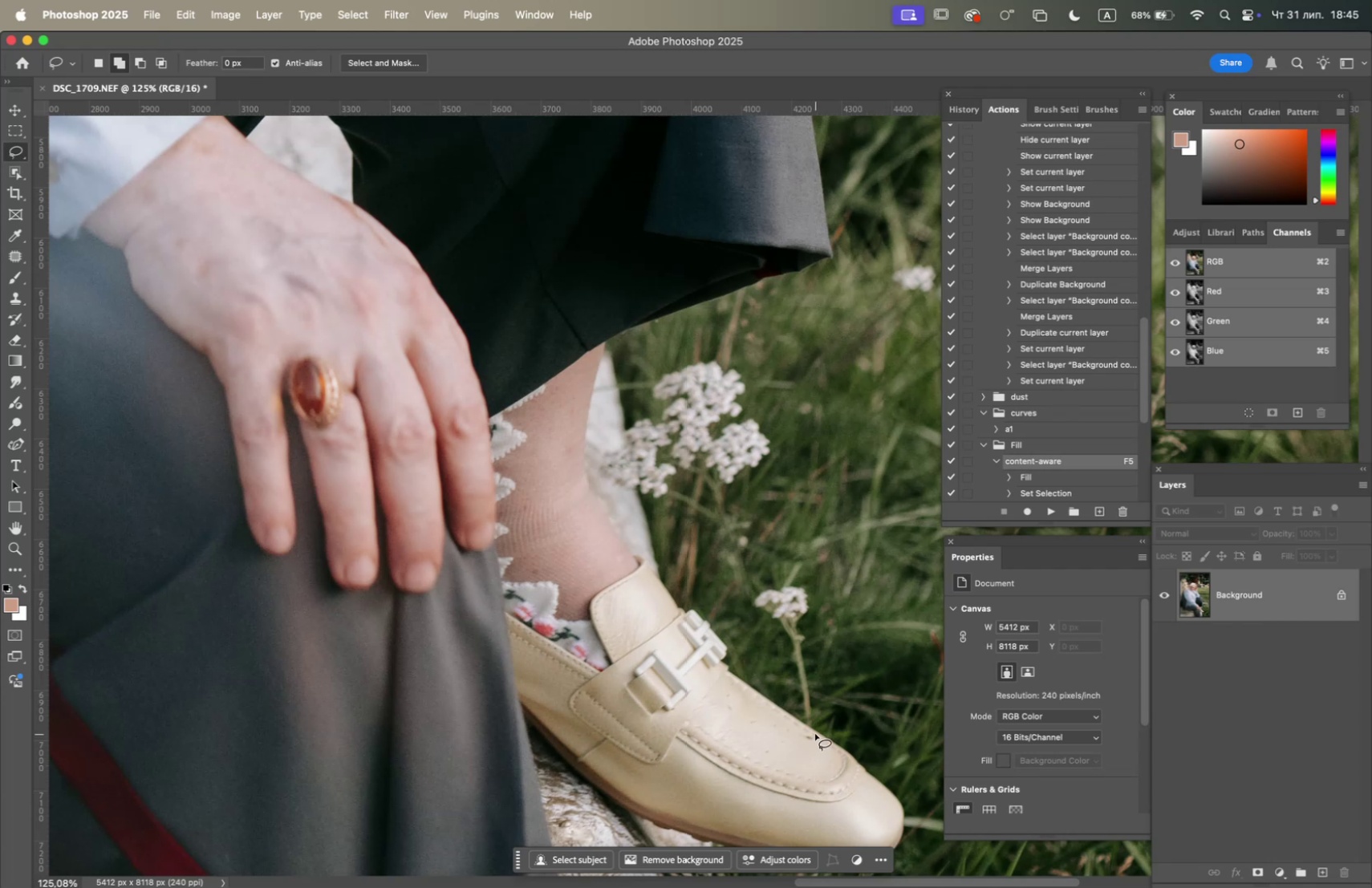 
left_click_drag(start_coordinate=[810, 732], to_coordinate=[816, 739])
 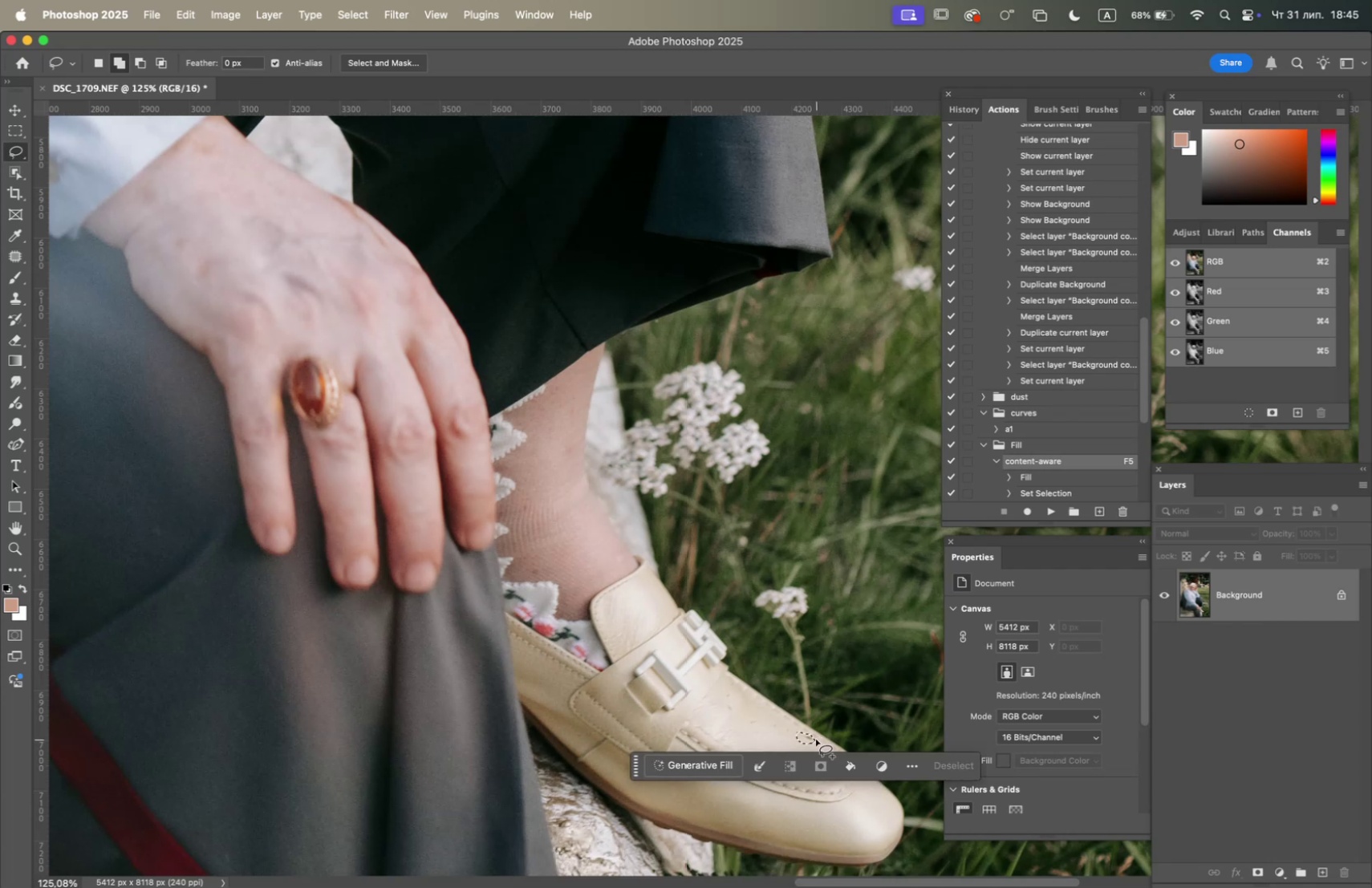 
key(F5)
 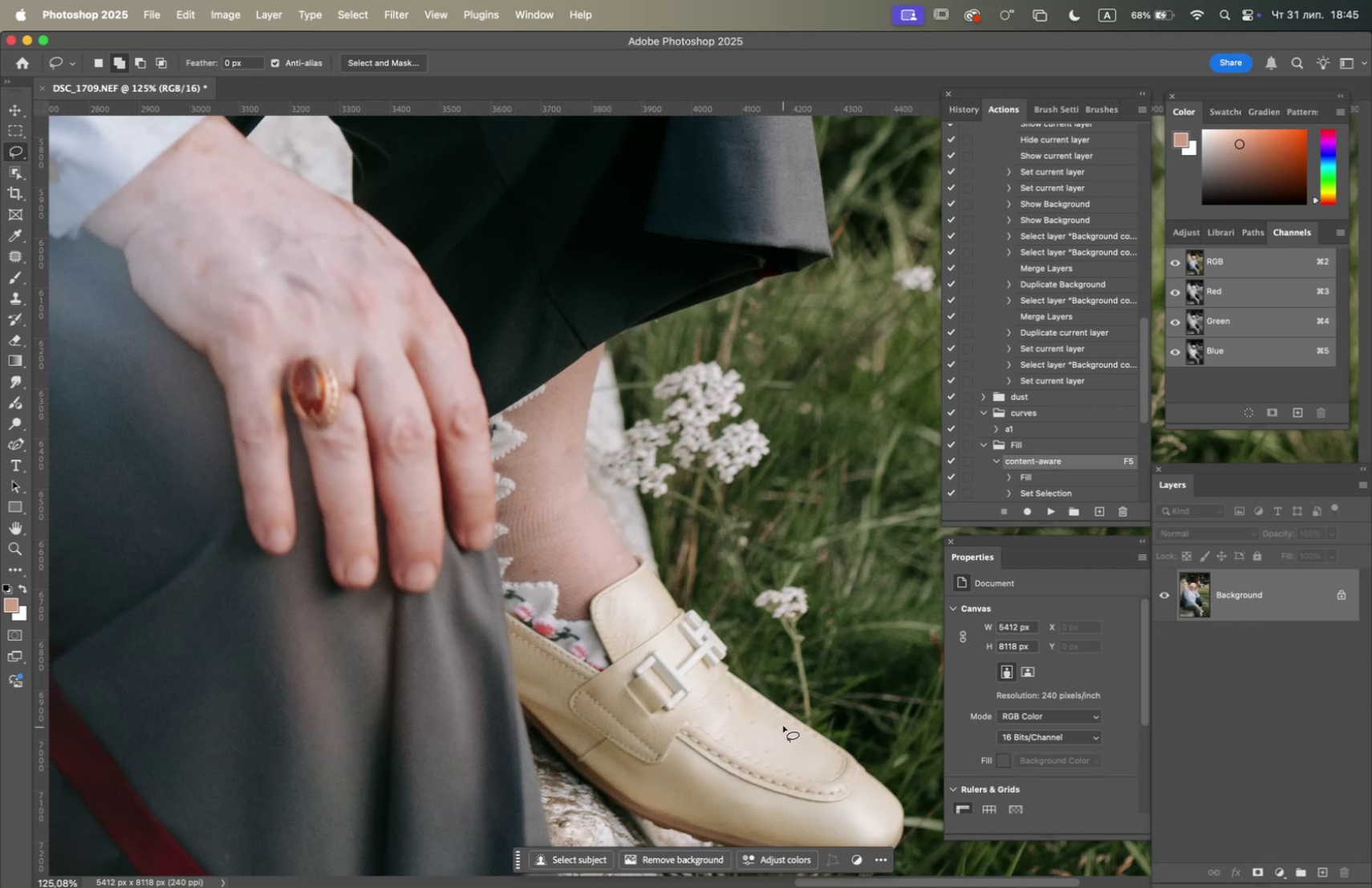 
left_click_drag(start_coordinate=[781, 720], to_coordinate=[775, 728])
 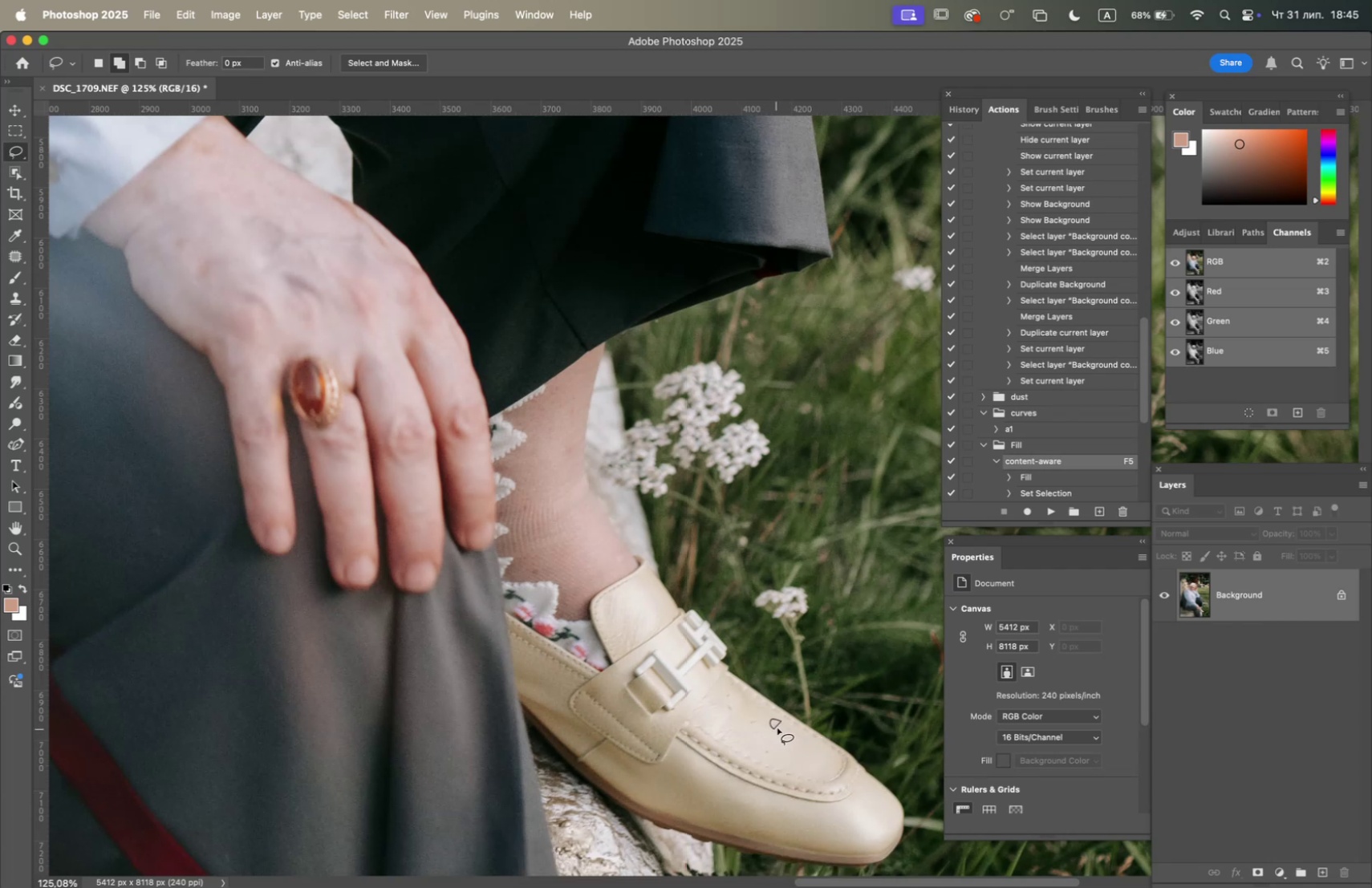 
key(F5)
 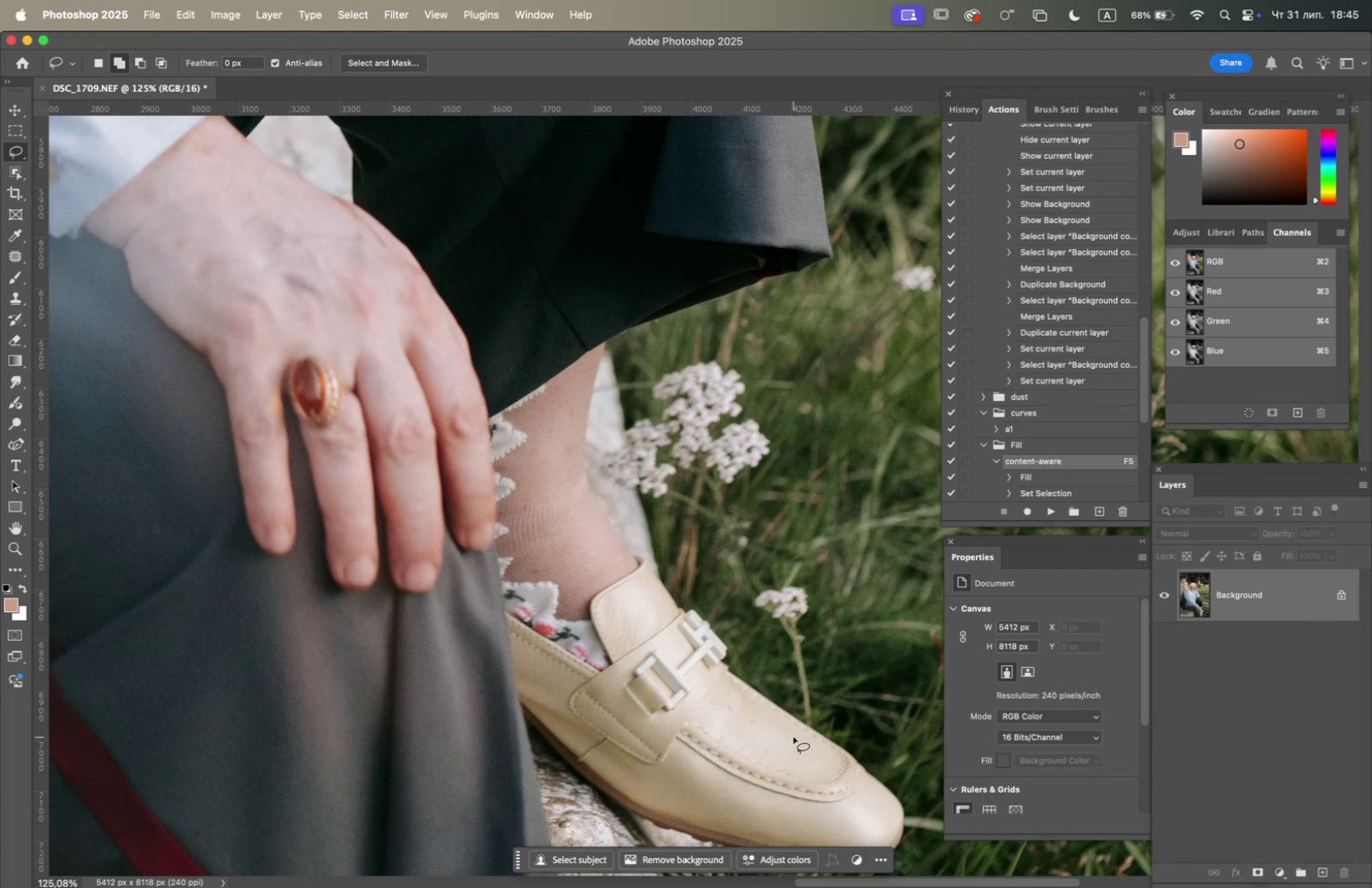 
left_click_drag(start_coordinate=[786, 735], to_coordinate=[791, 746])
 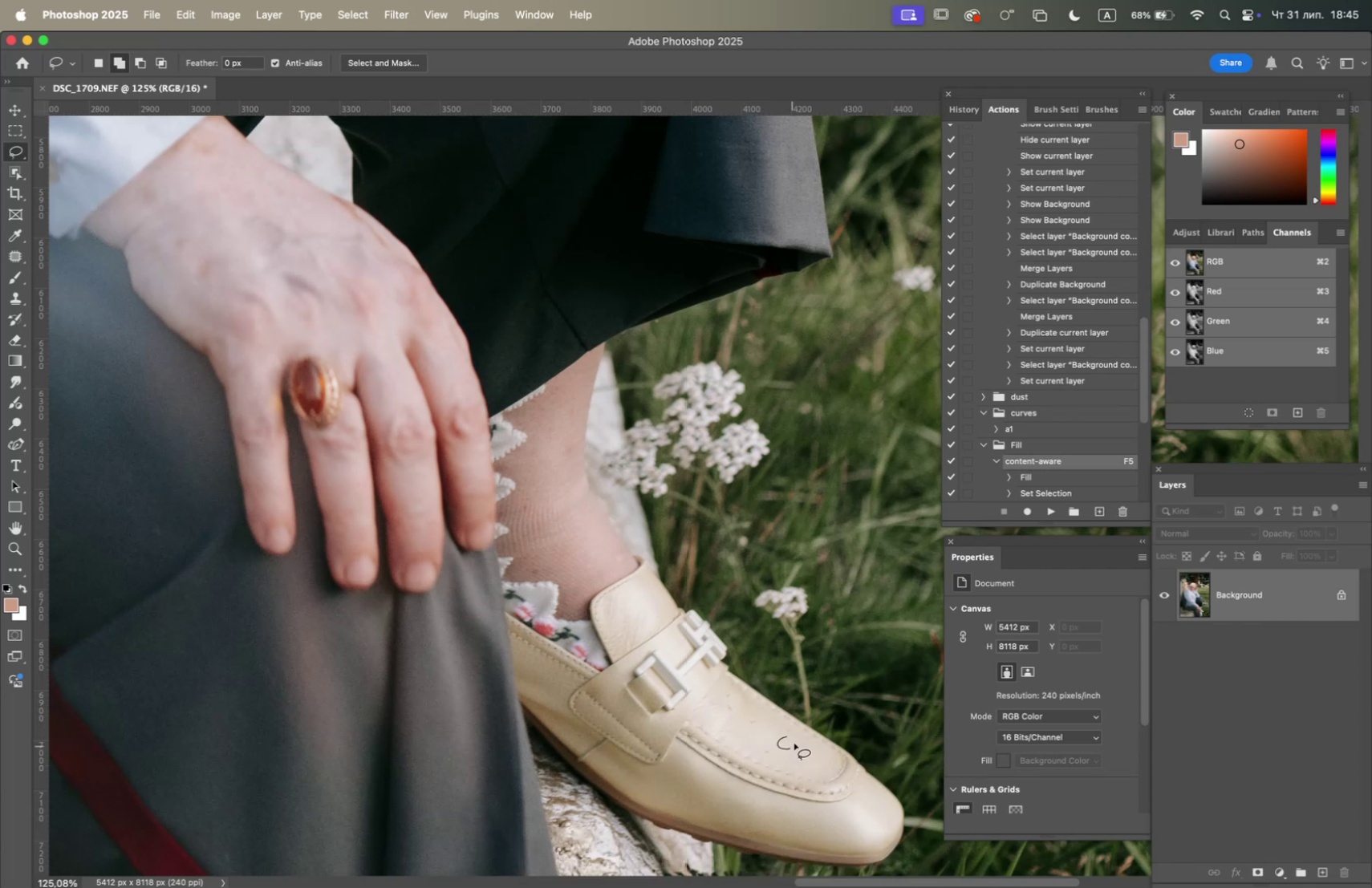 
key(F5)
 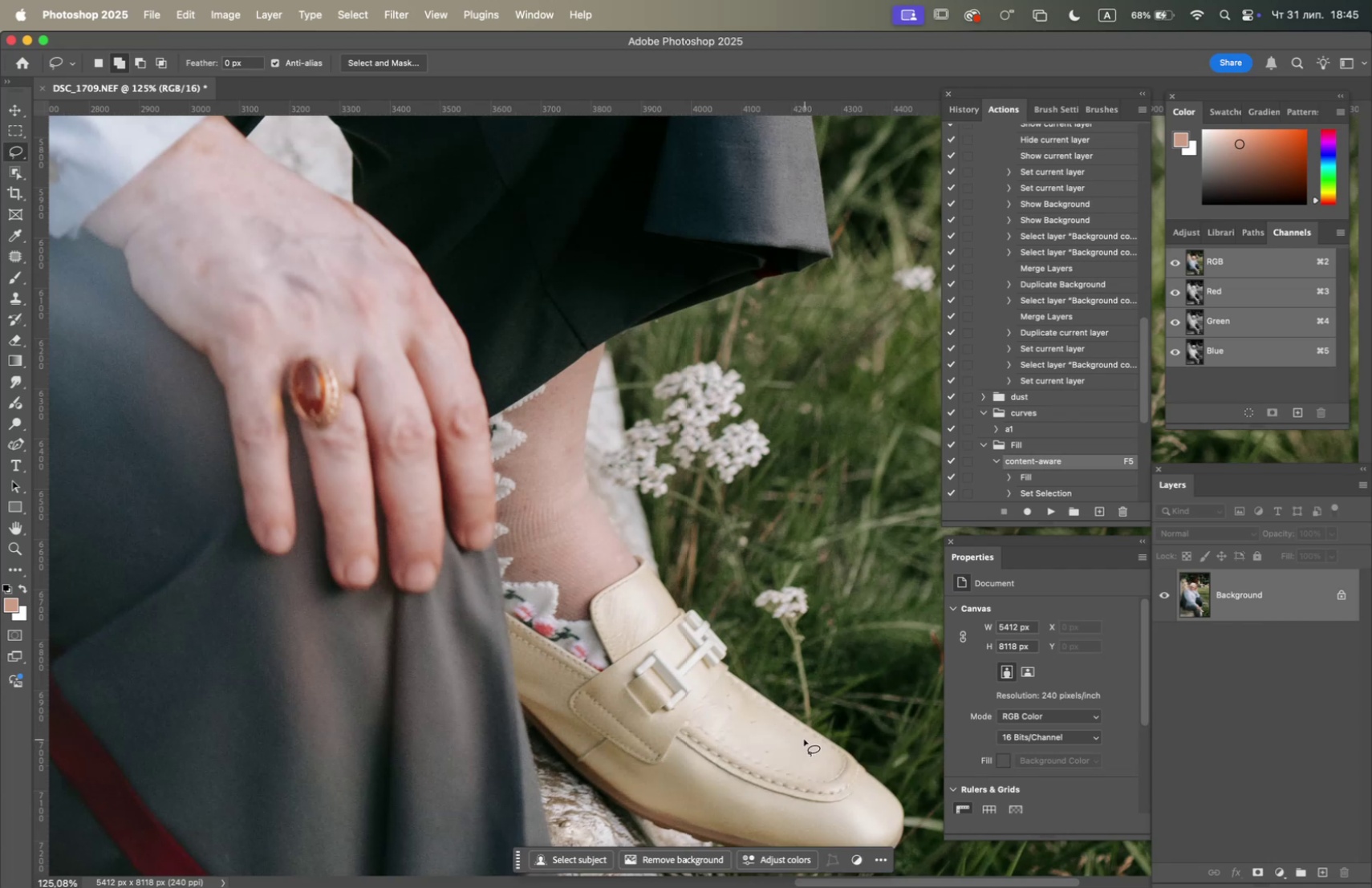 
left_click_drag(start_coordinate=[804, 732], to_coordinate=[798, 740])
 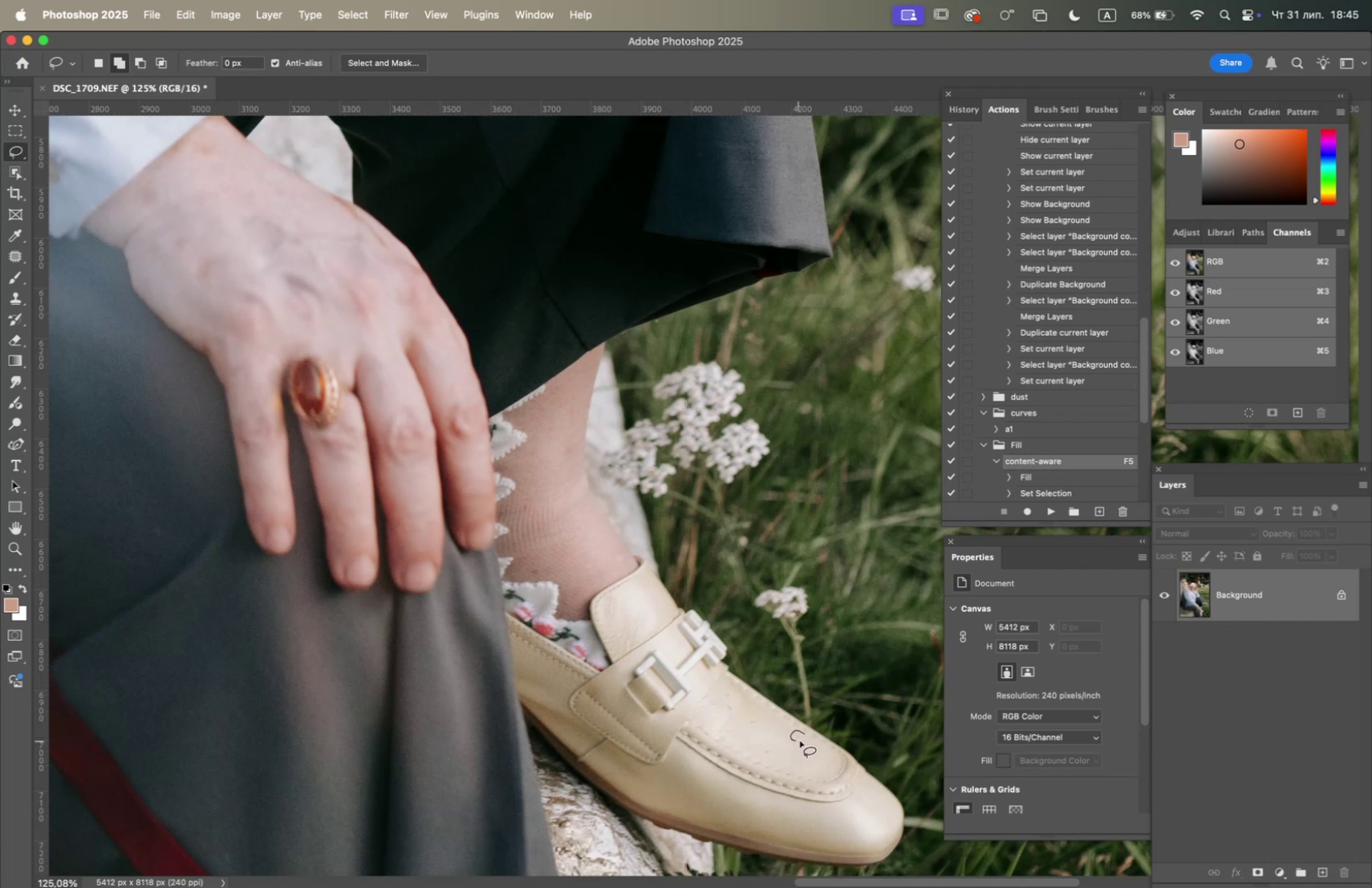 
key(F5)
 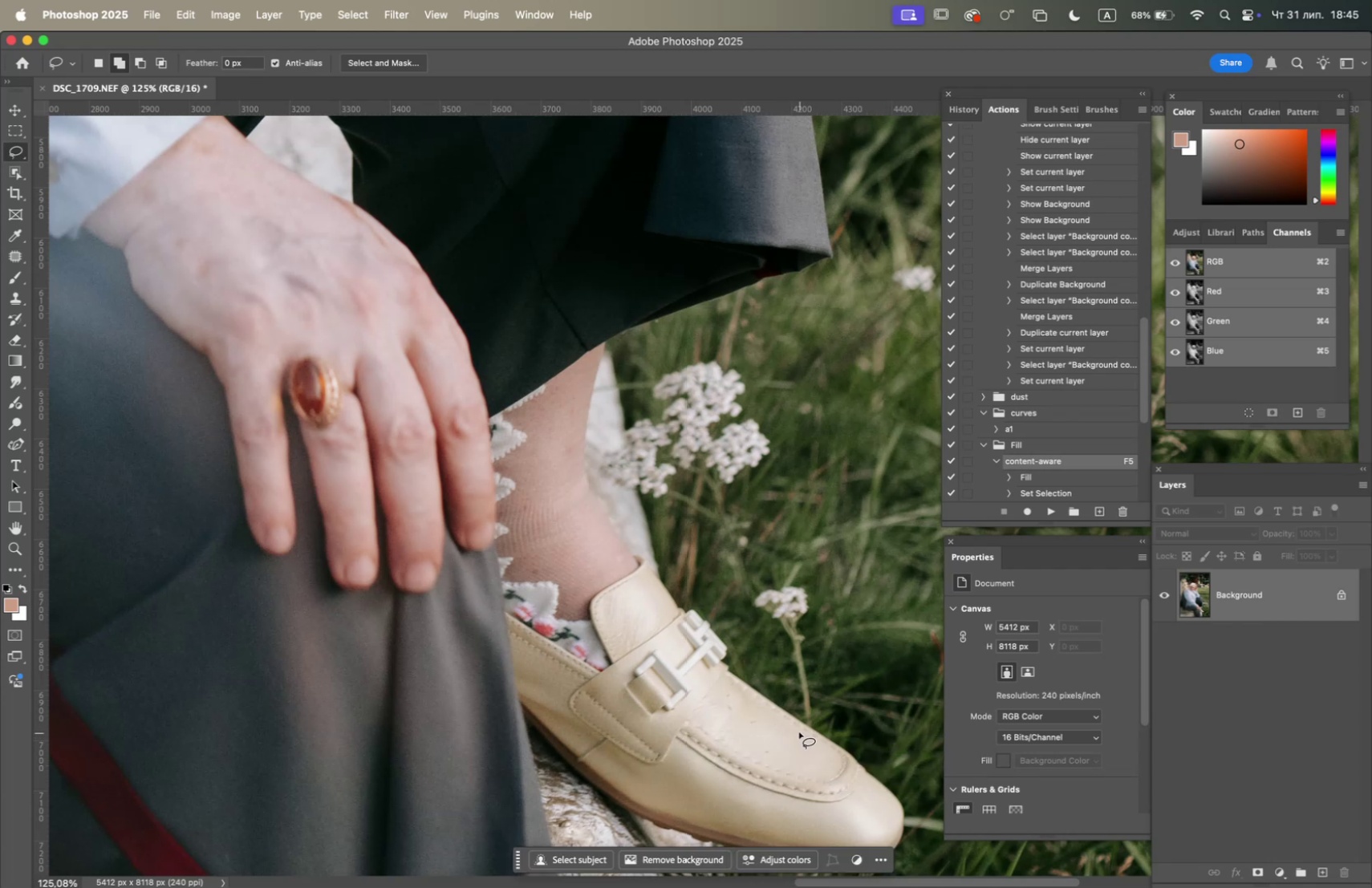 
left_click_drag(start_coordinate=[795, 727], to_coordinate=[789, 733])
 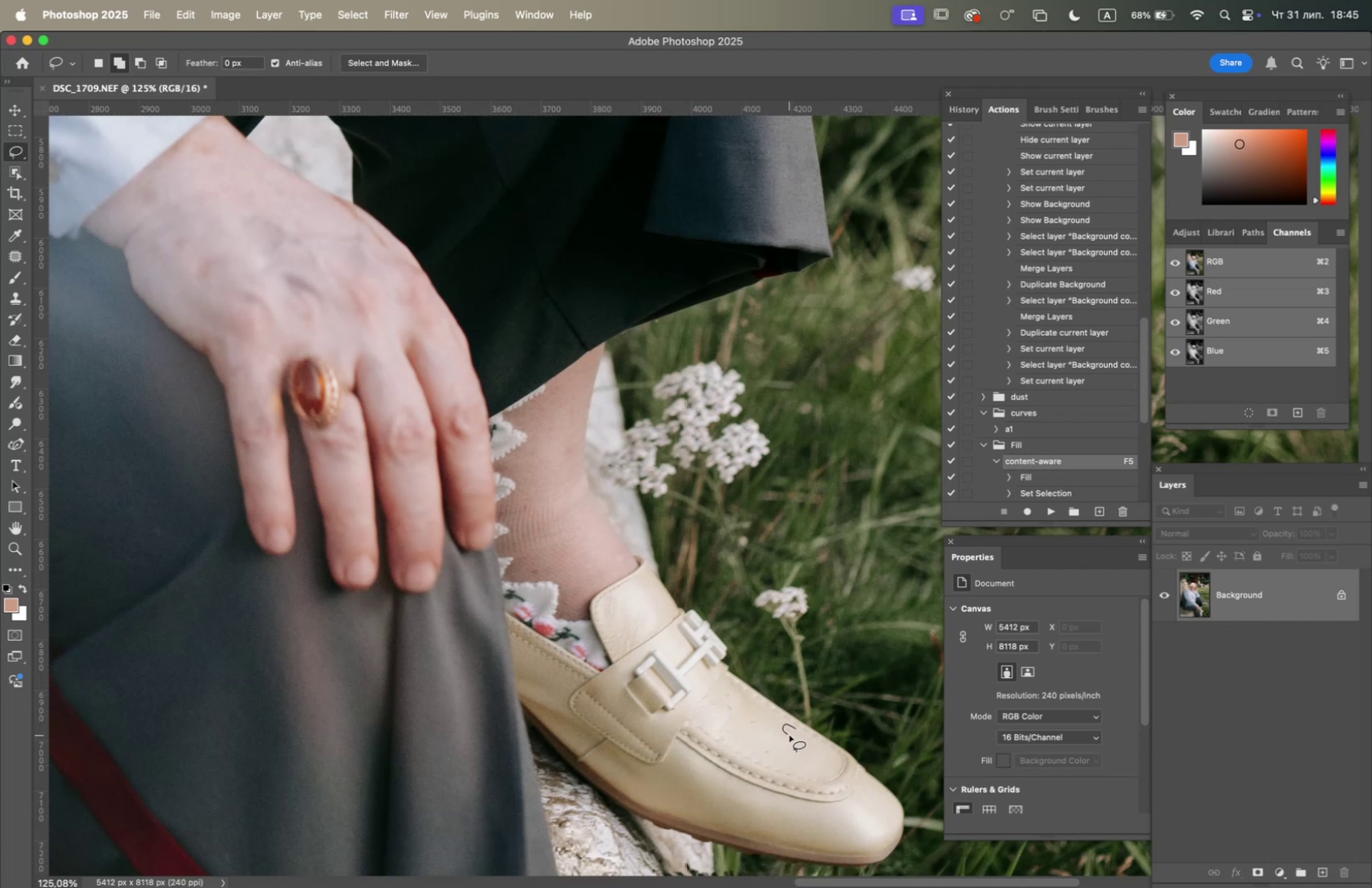 
key(F5)
 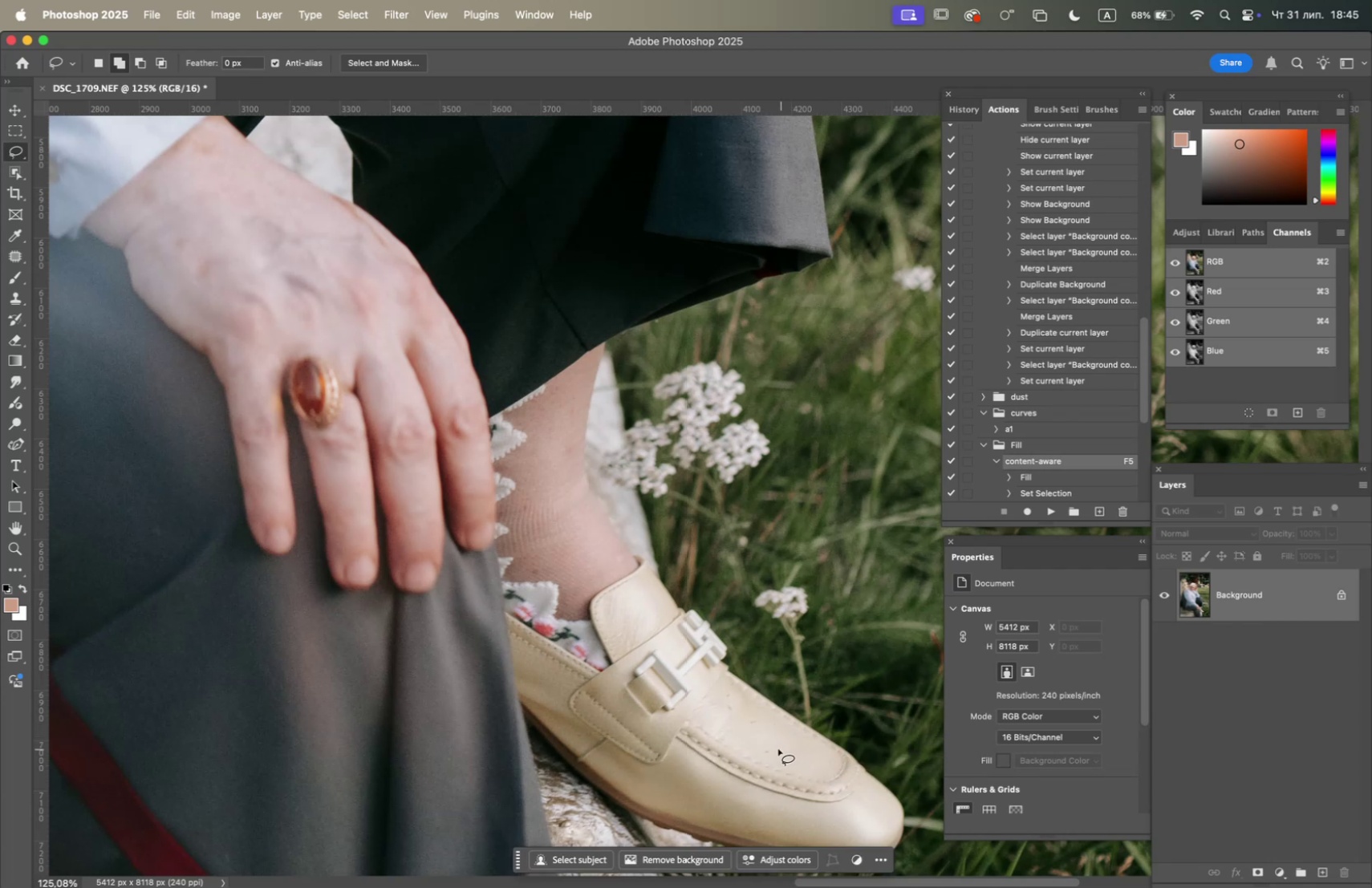 
left_click_drag(start_coordinate=[772, 747], to_coordinate=[773, 753])
 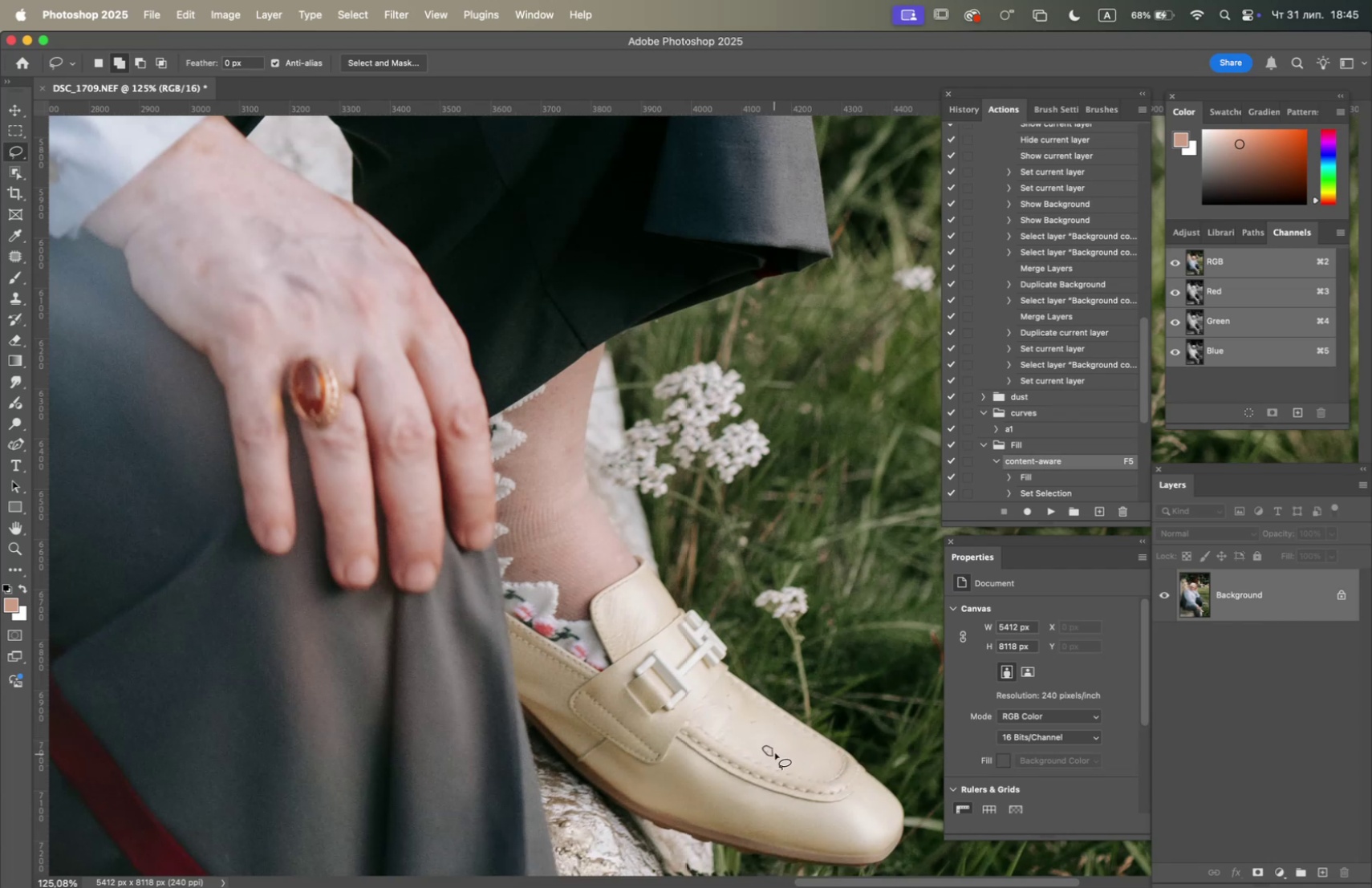 
key(F5)
 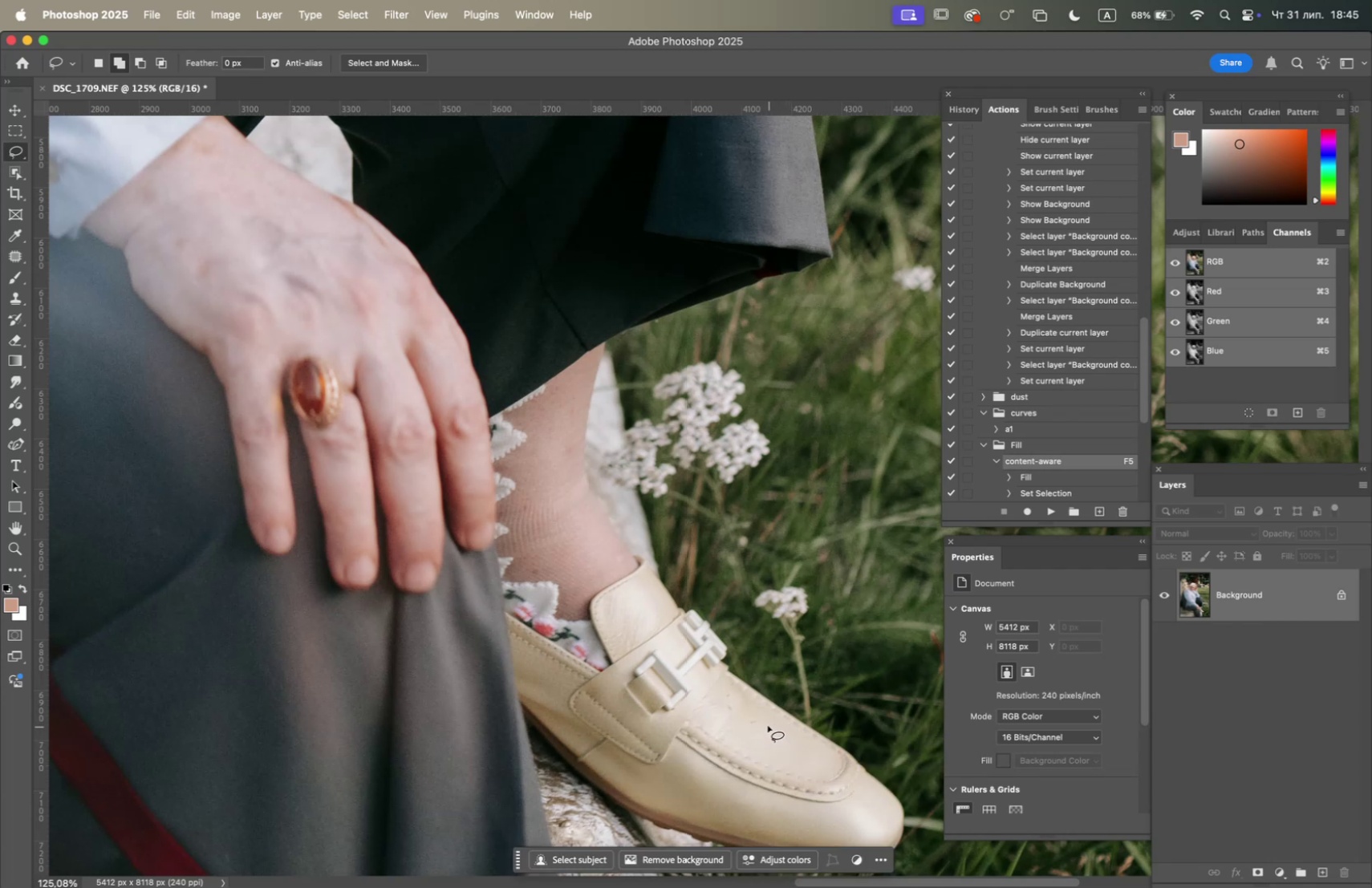 
left_click_drag(start_coordinate=[764, 716], to_coordinate=[759, 722])
 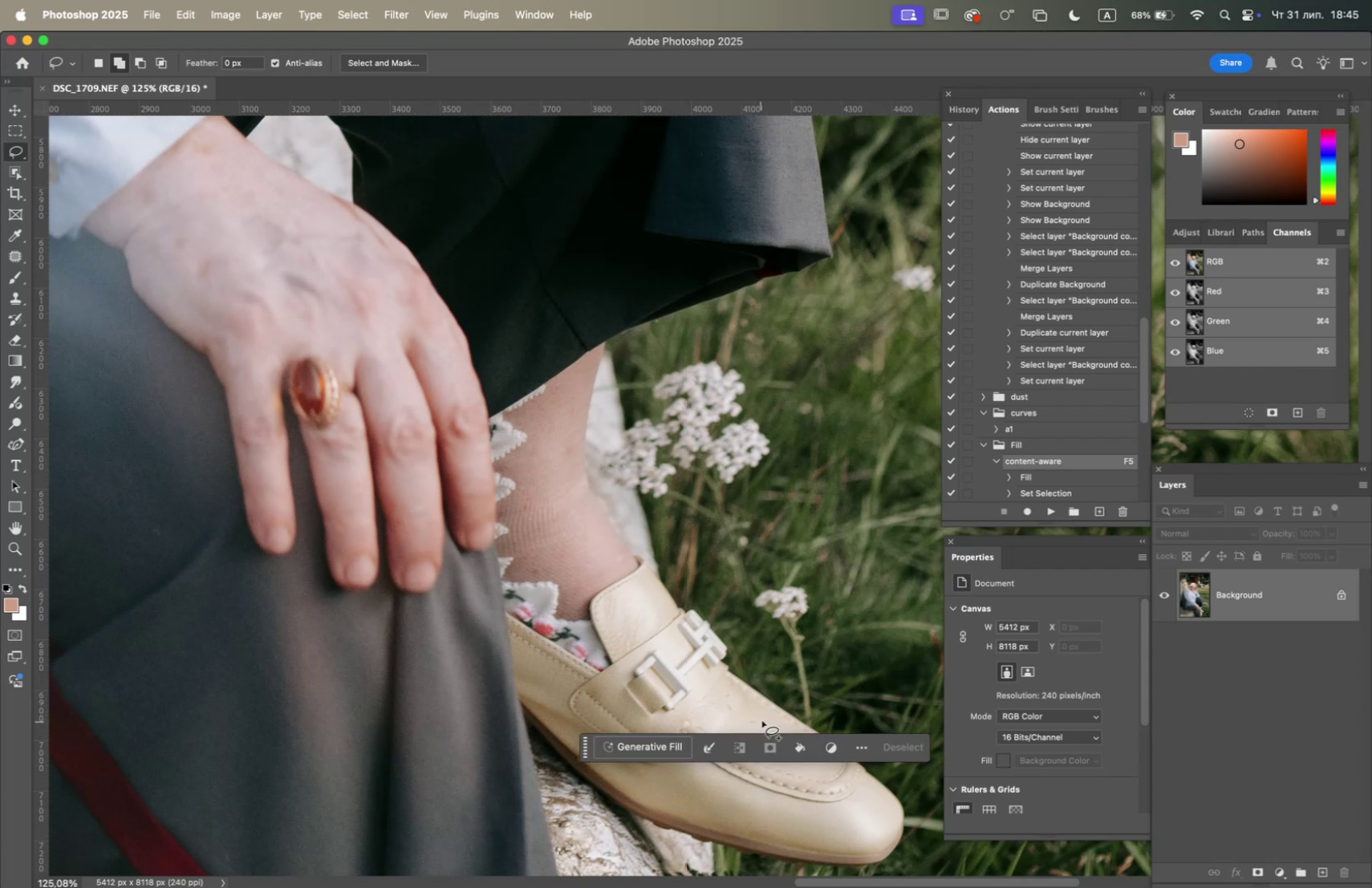 
key(F5)
 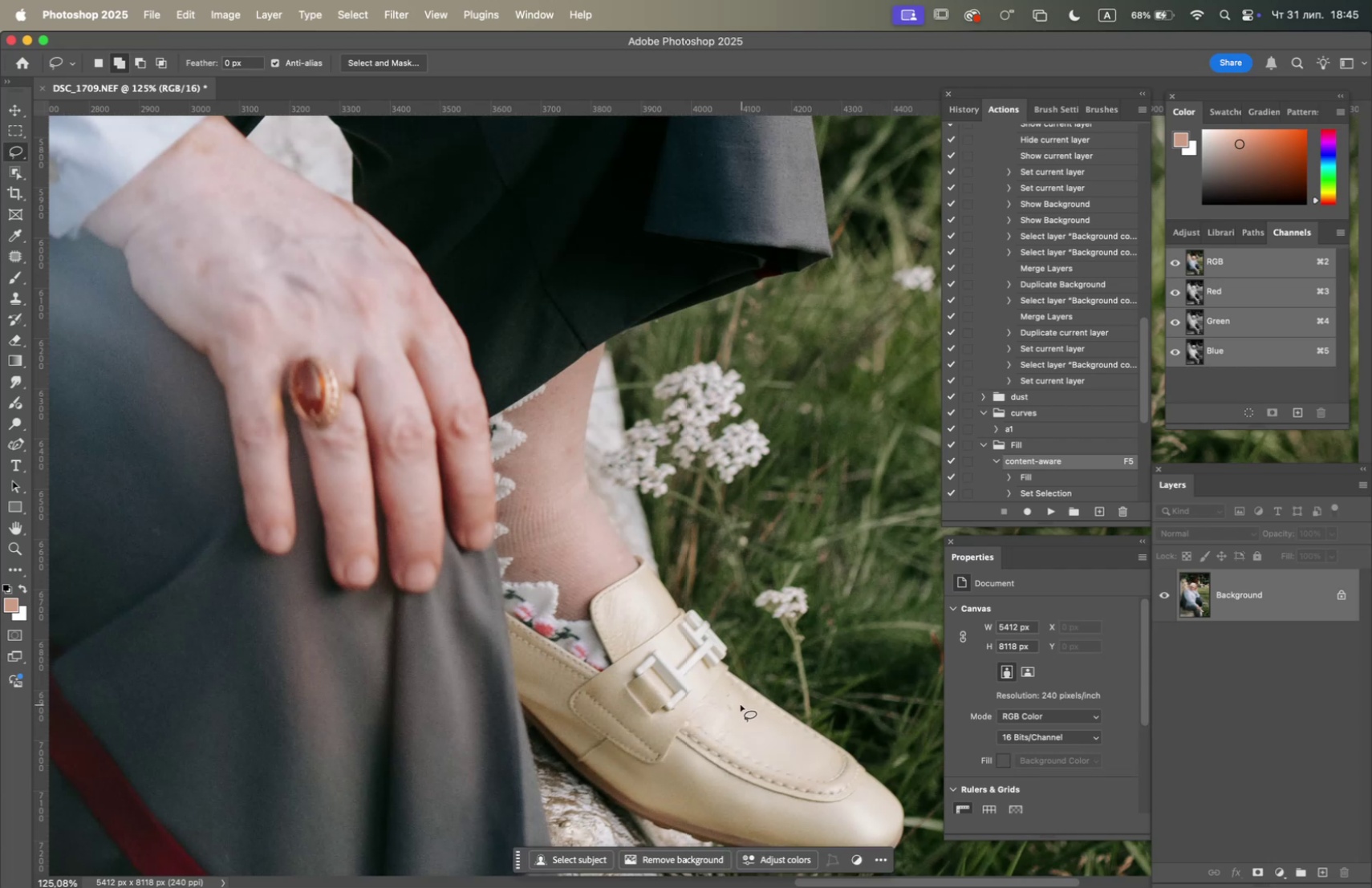 
left_click_drag(start_coordinate=[735, 703], to_coordinate=[733, 713])
 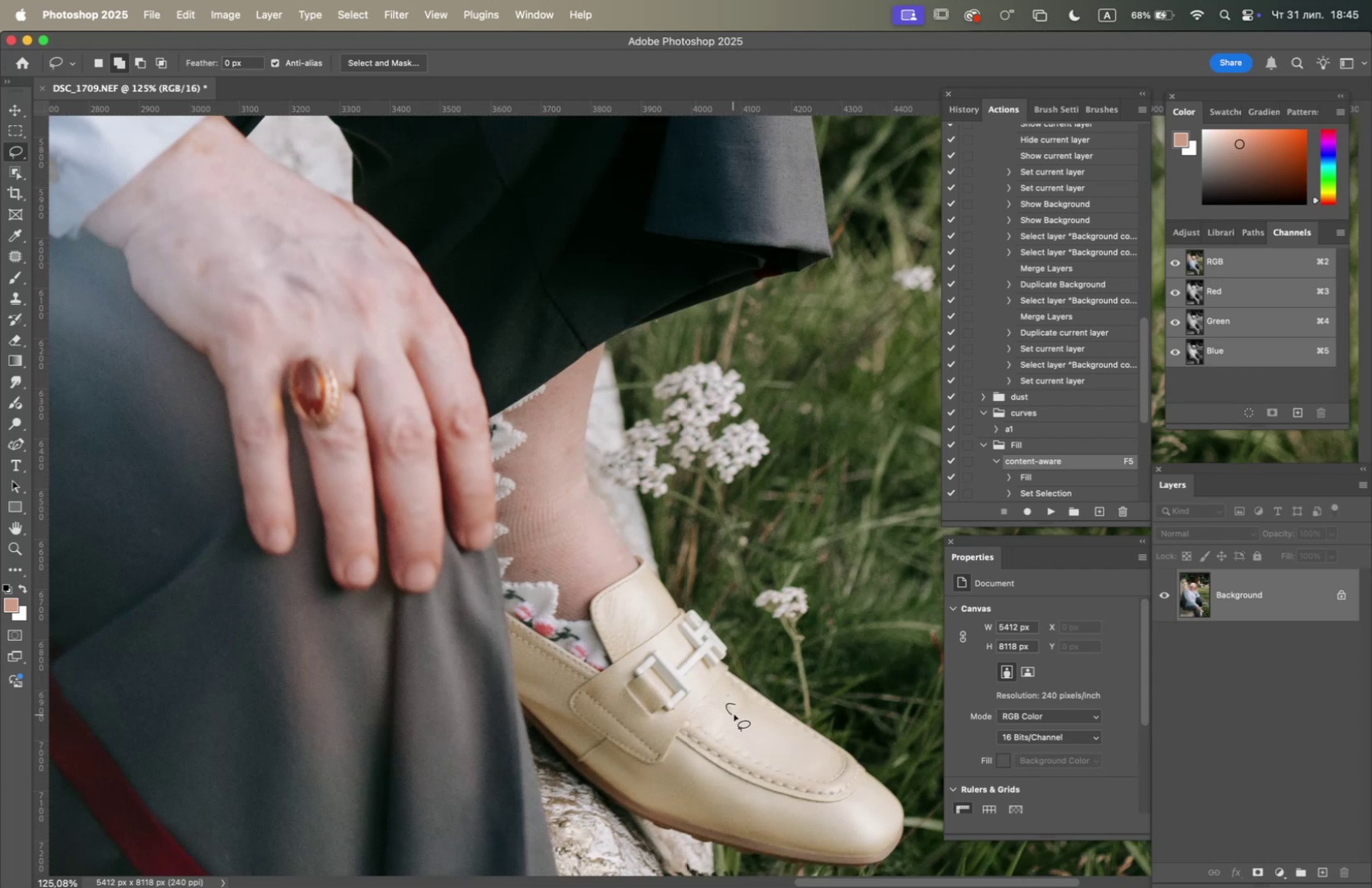 
key(F5)
 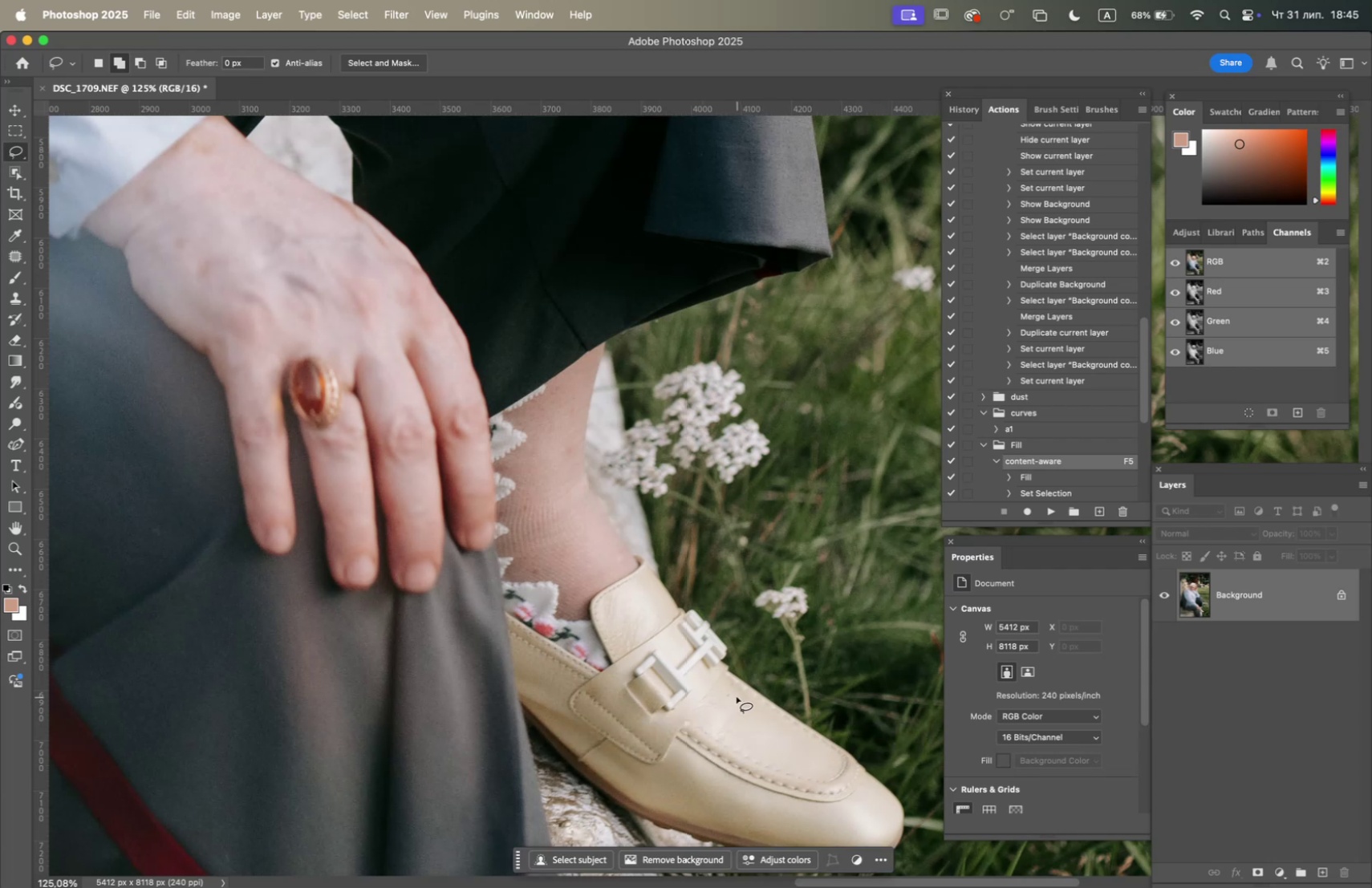 
left_click_drag(start_coordinate=[733, 692], to_coordinate=[728, 700])
 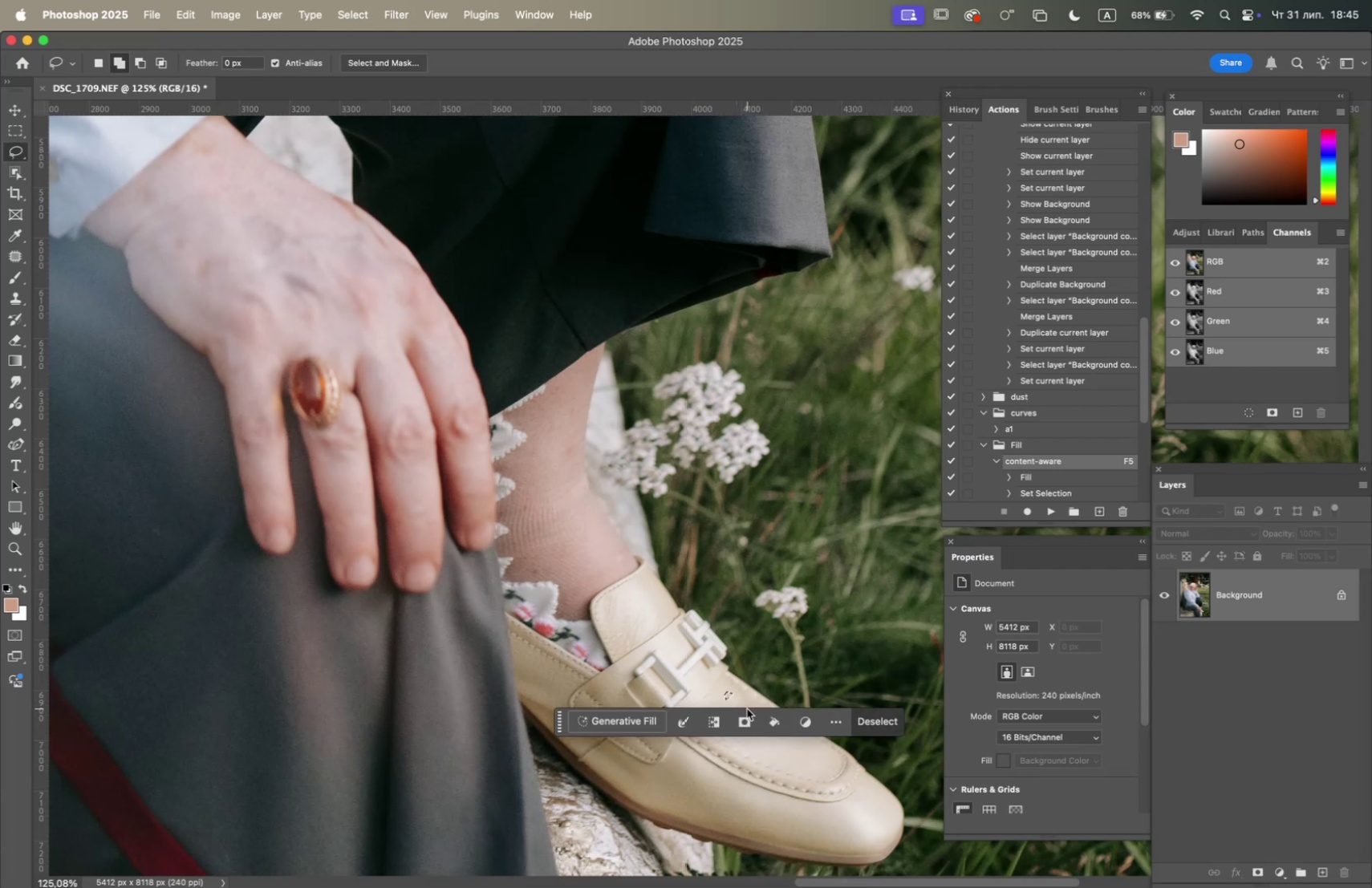 
key(F5)
 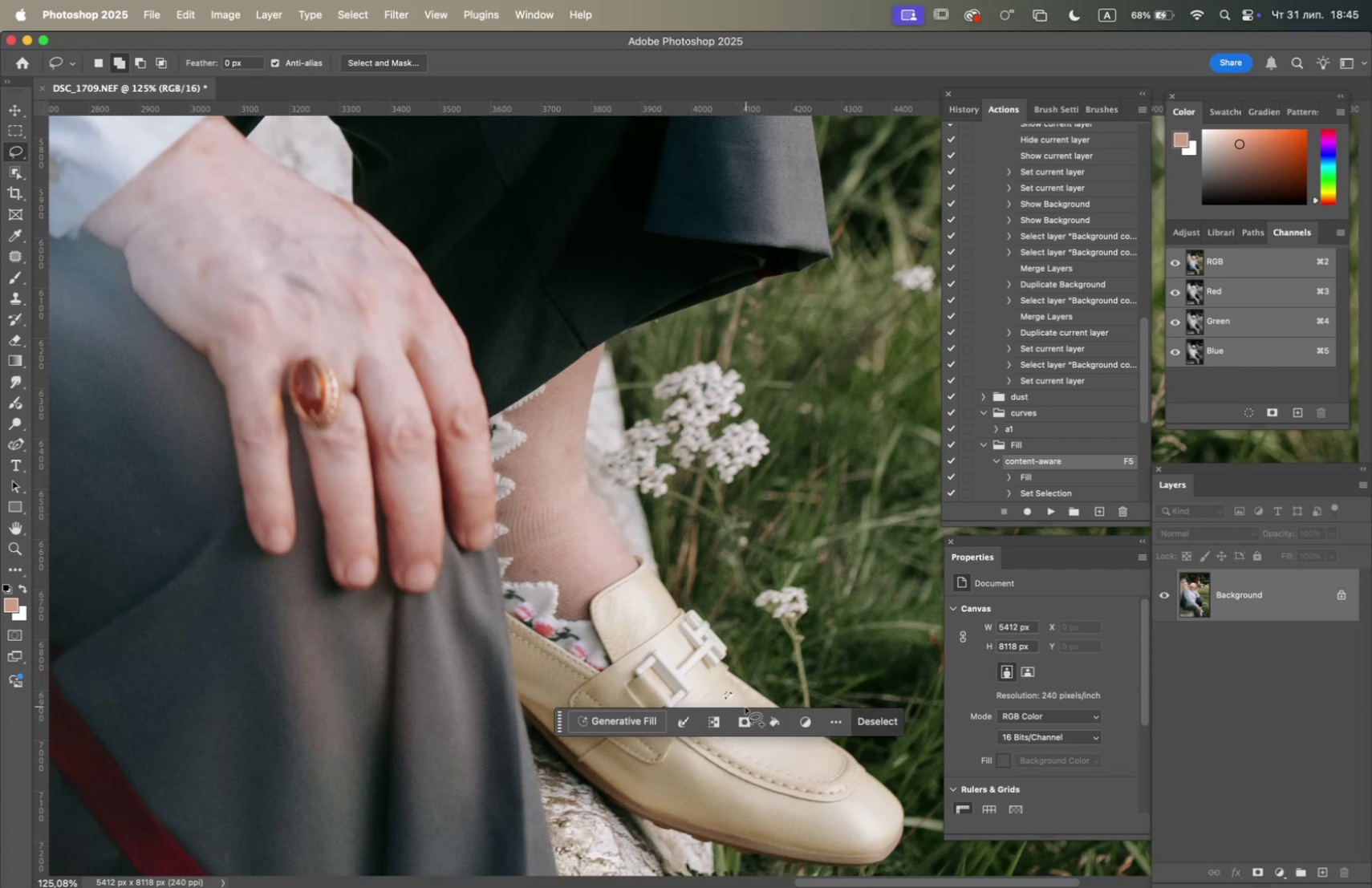 
key(F5)
 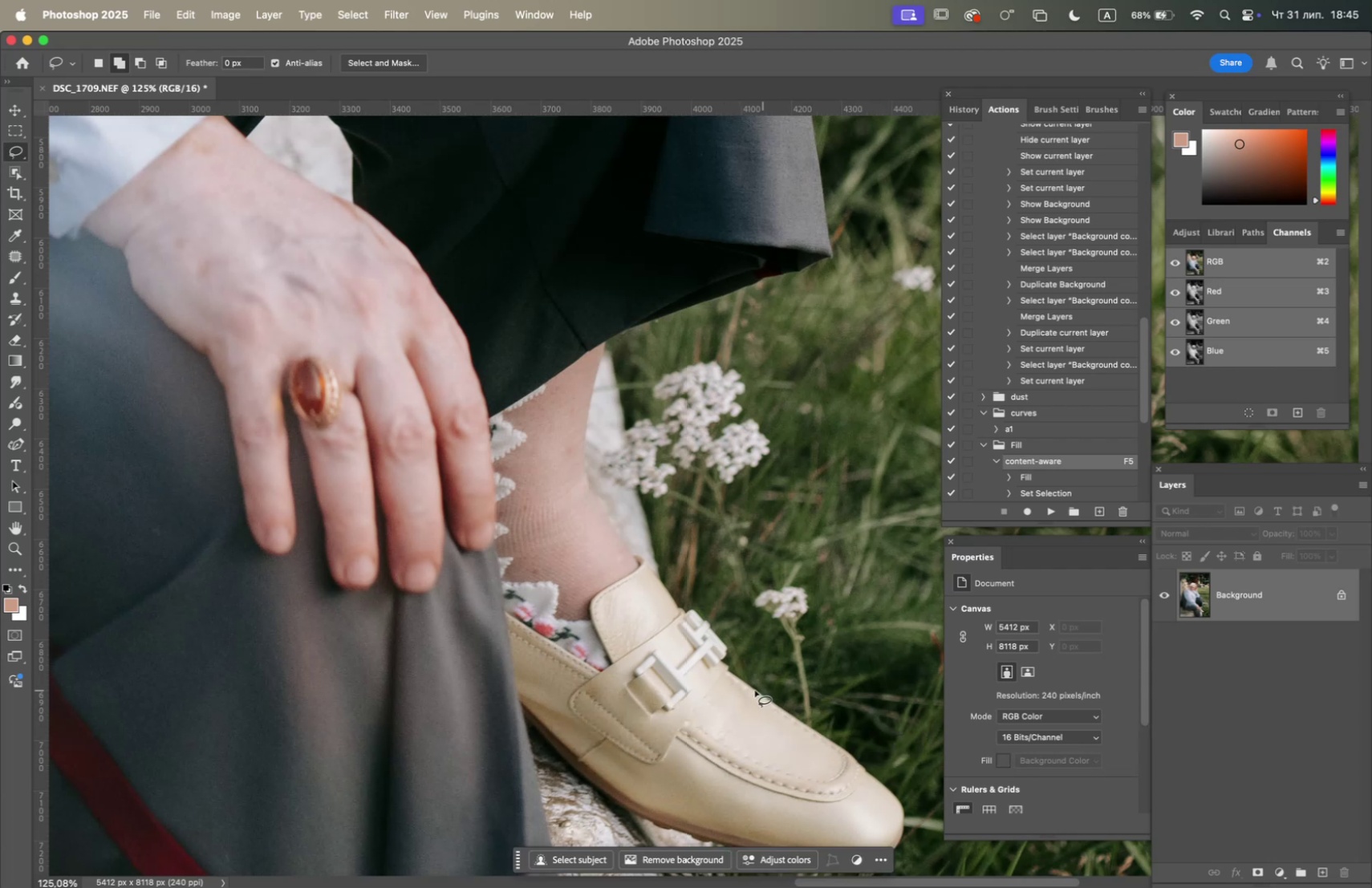 
hold_key(key=Space, duration=0.78)
 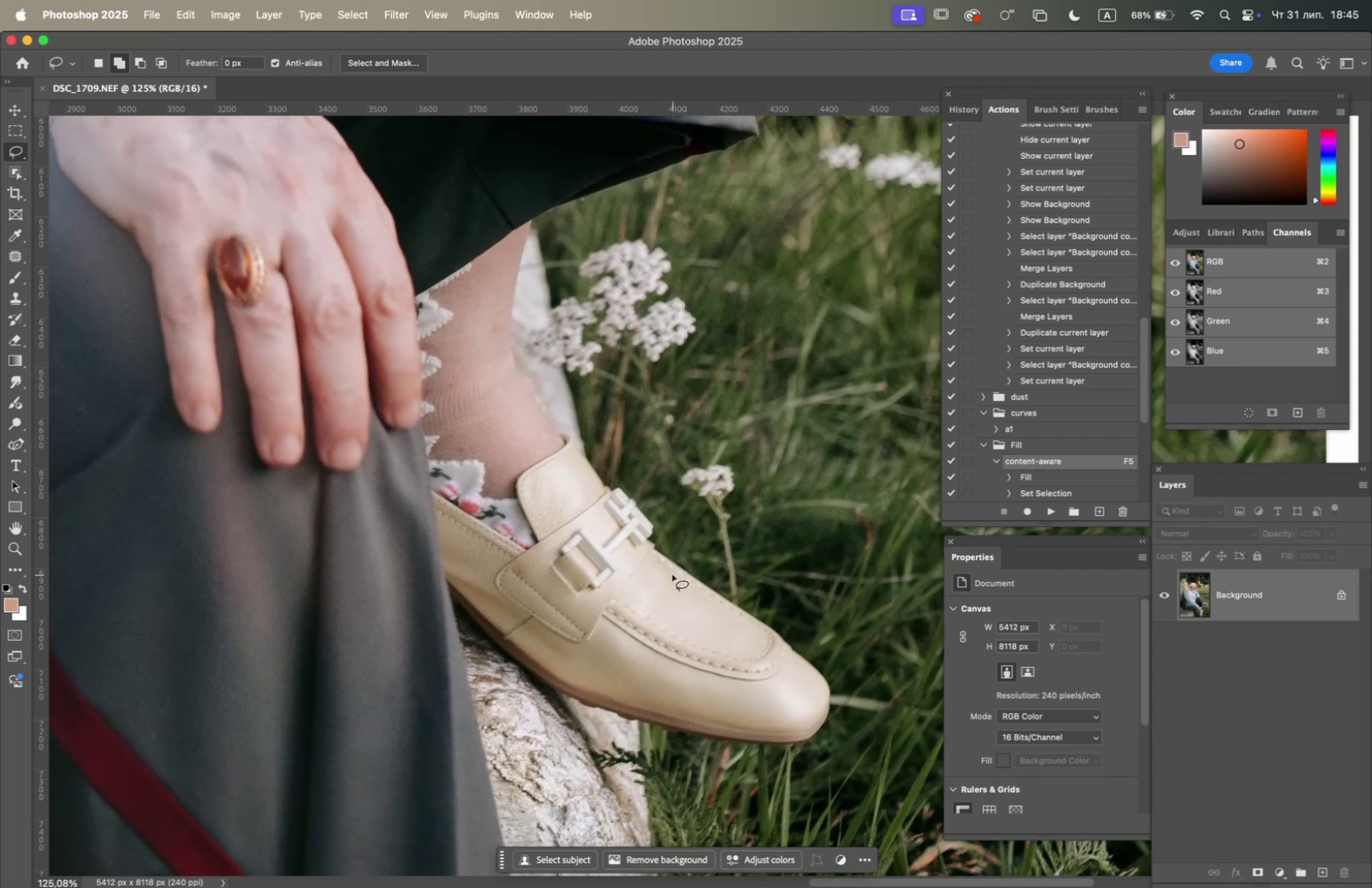 
left_click_drag(start_coordinate=[748, 679], to_coordinate=[674, 558])
 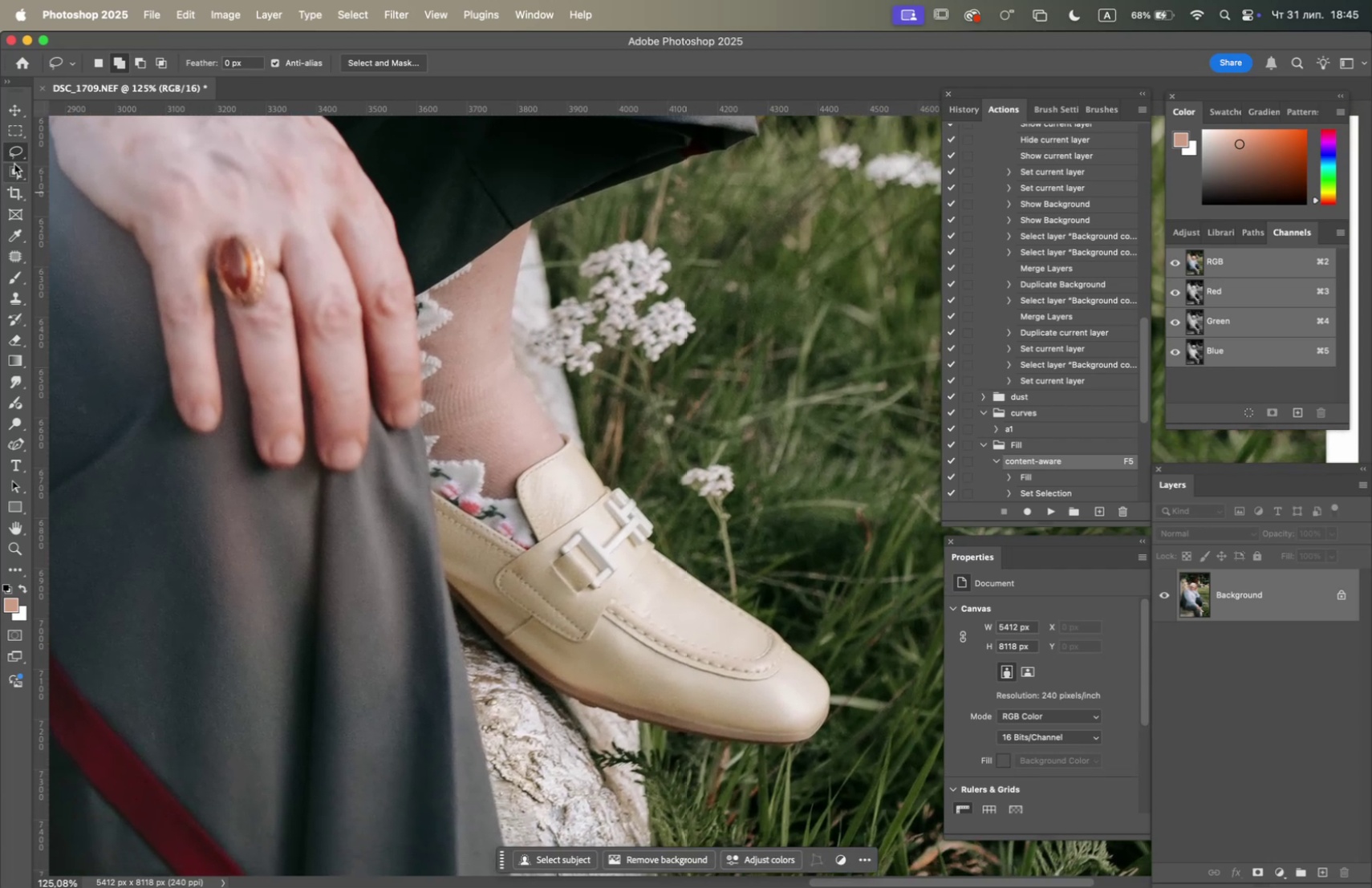 
left_click([17, 174])
 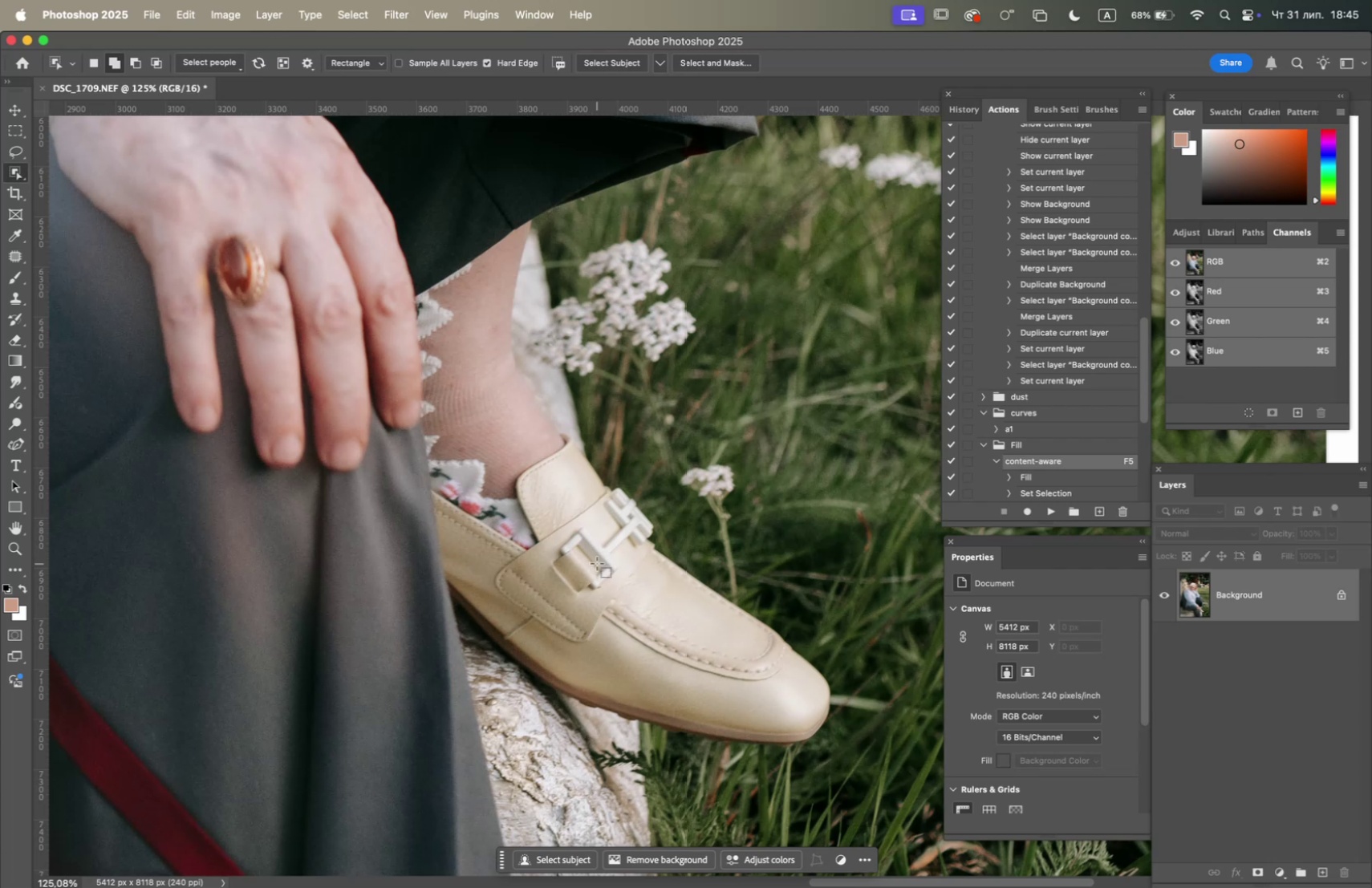 
wait(5.61)
 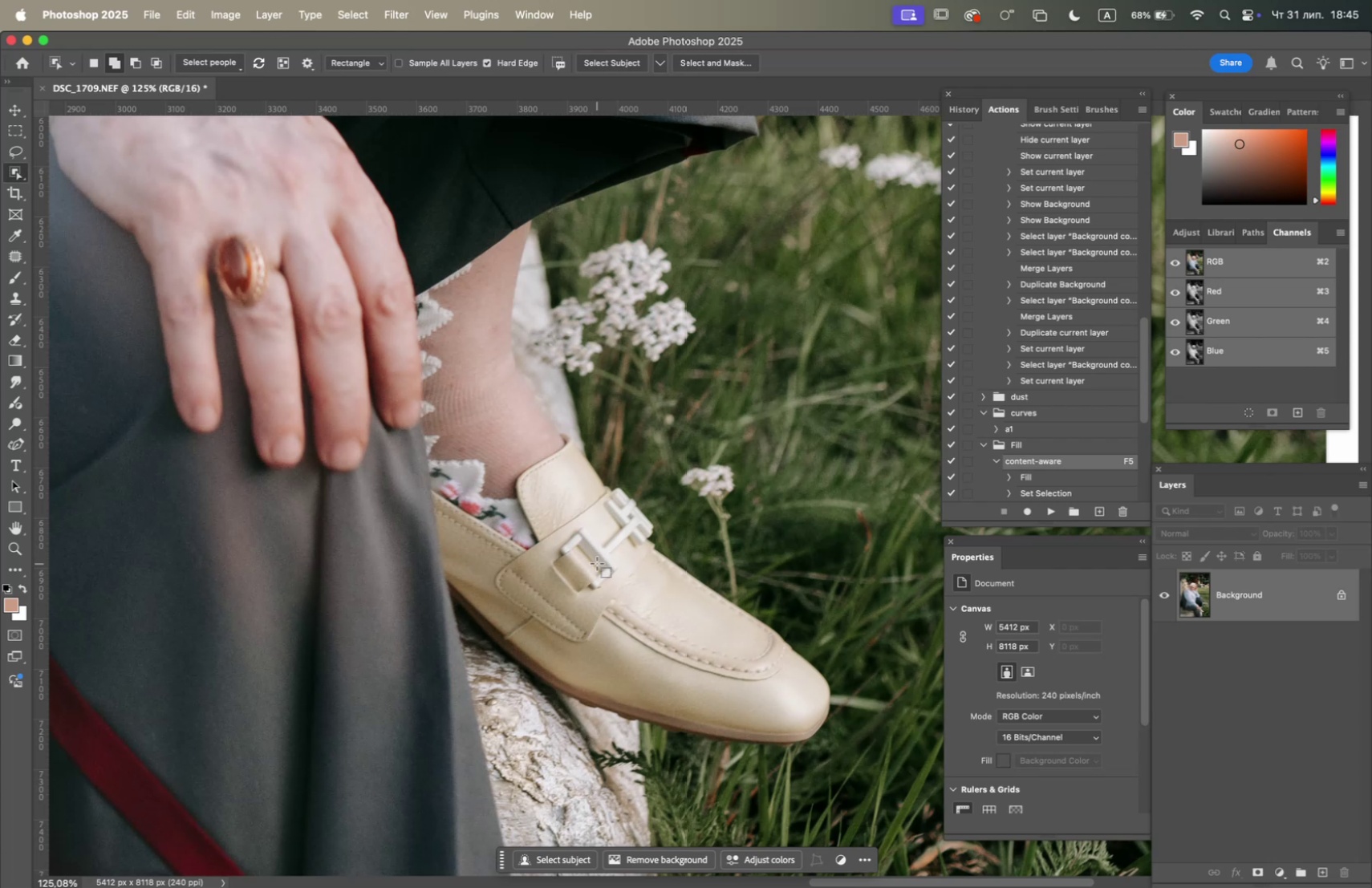 
left_click_drag(start_coordinate=[437, 480], to_coordinate=[853, 772])
 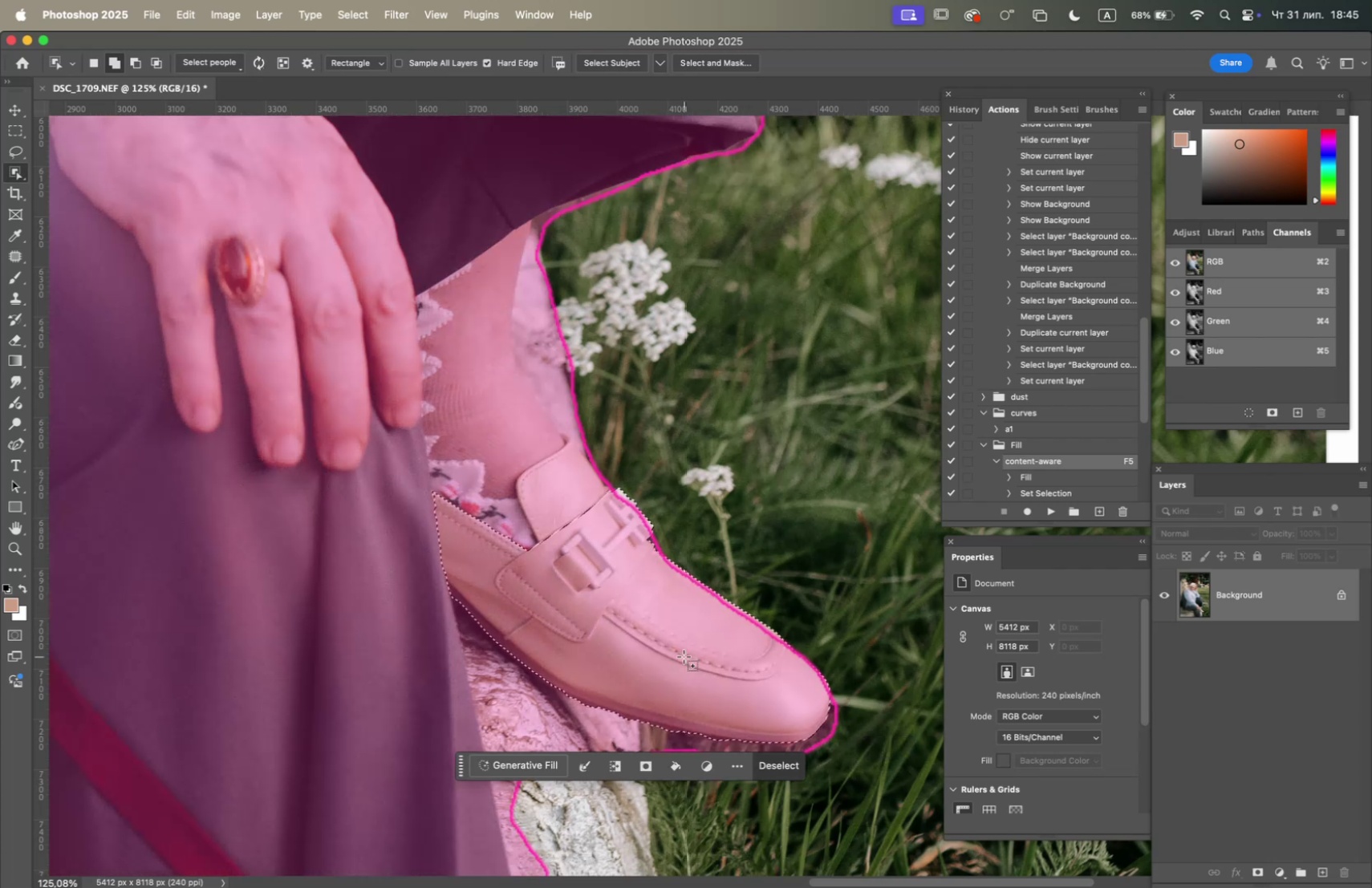 
left_click_drag(start_coordinate=[513, 455], to_coordinate=[616, 548])
 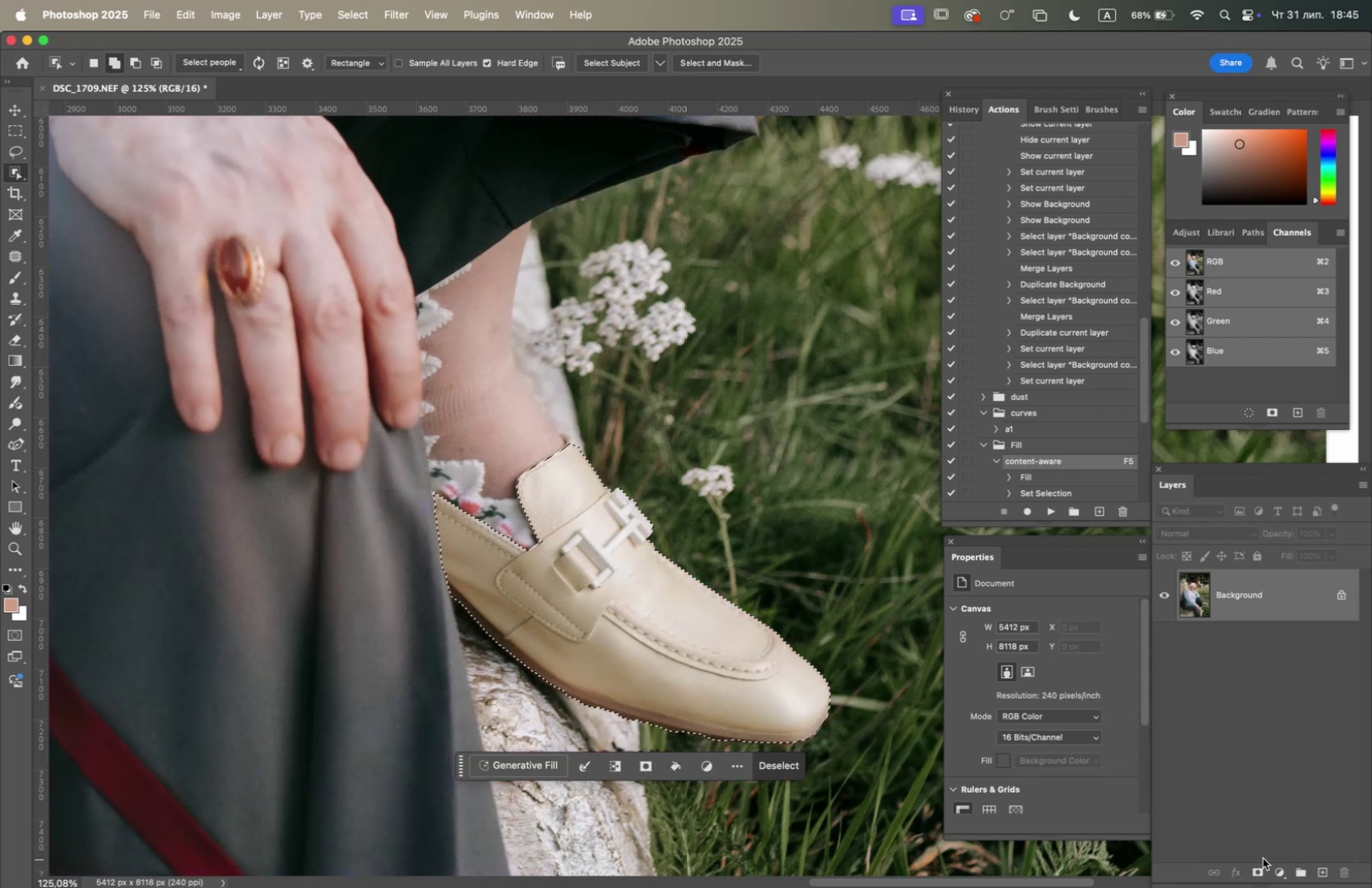 
left_click([1277, 869])
 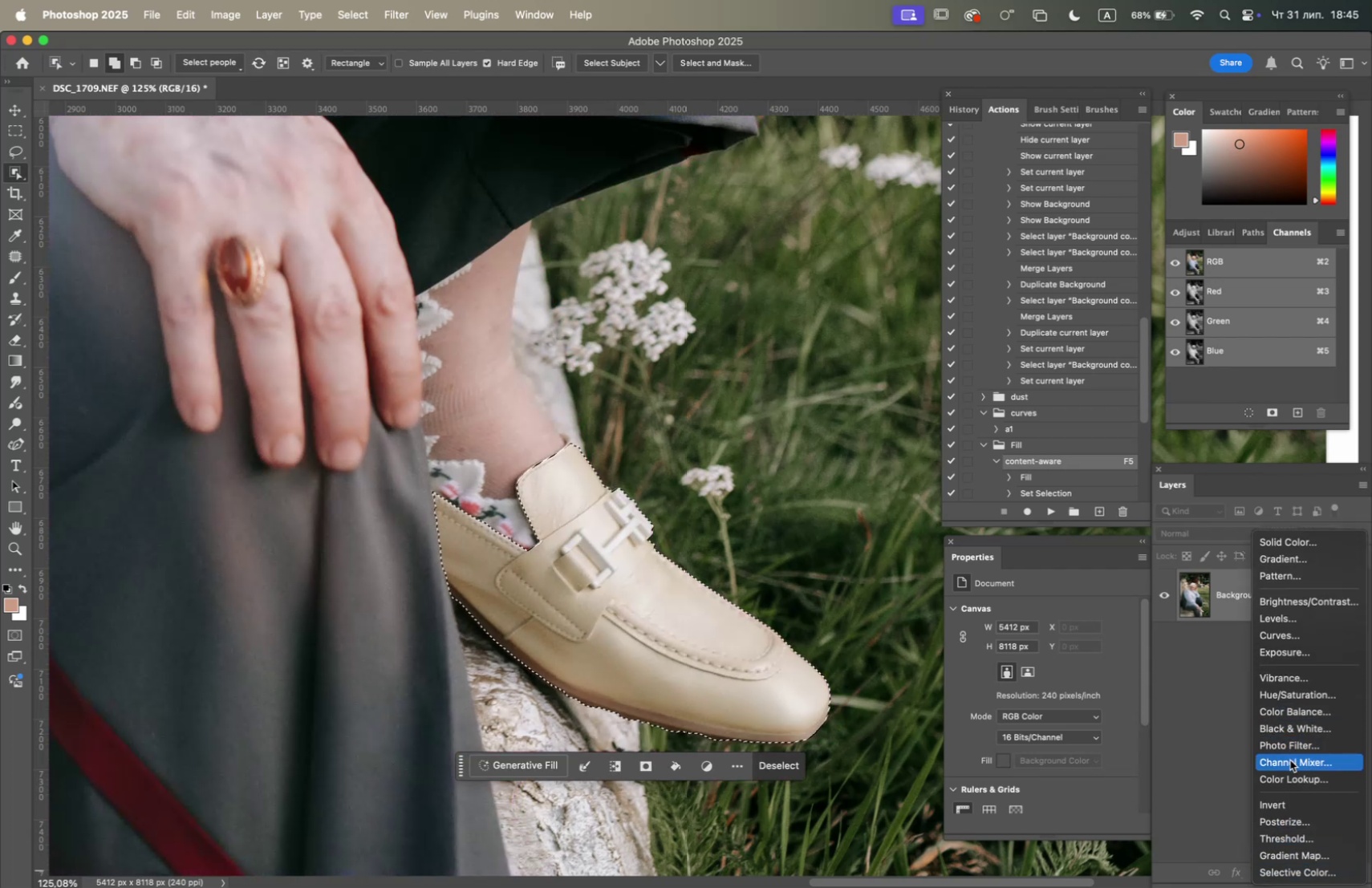 
left_click([1292, 764])
 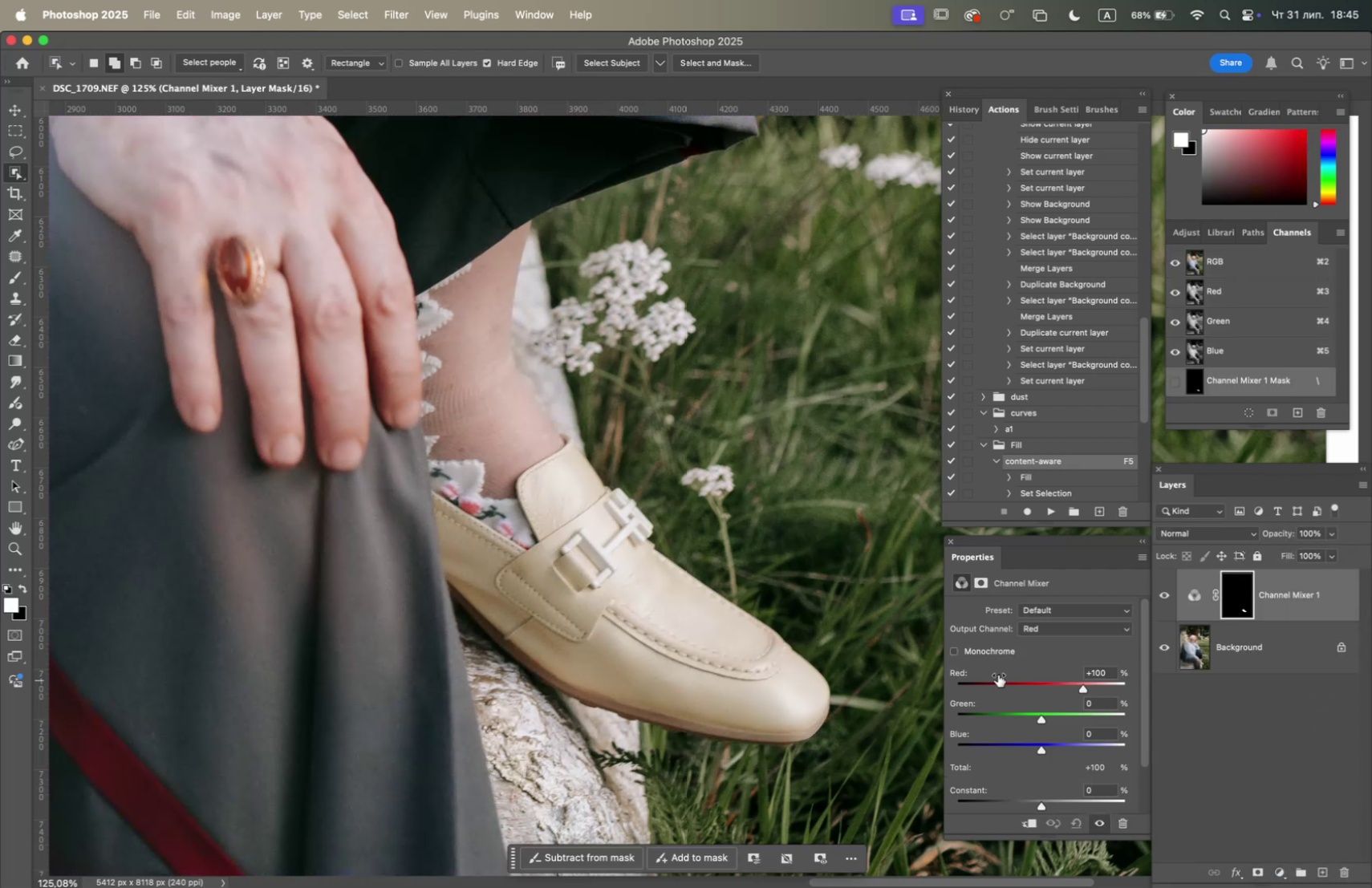 
left_click([954, 651])
 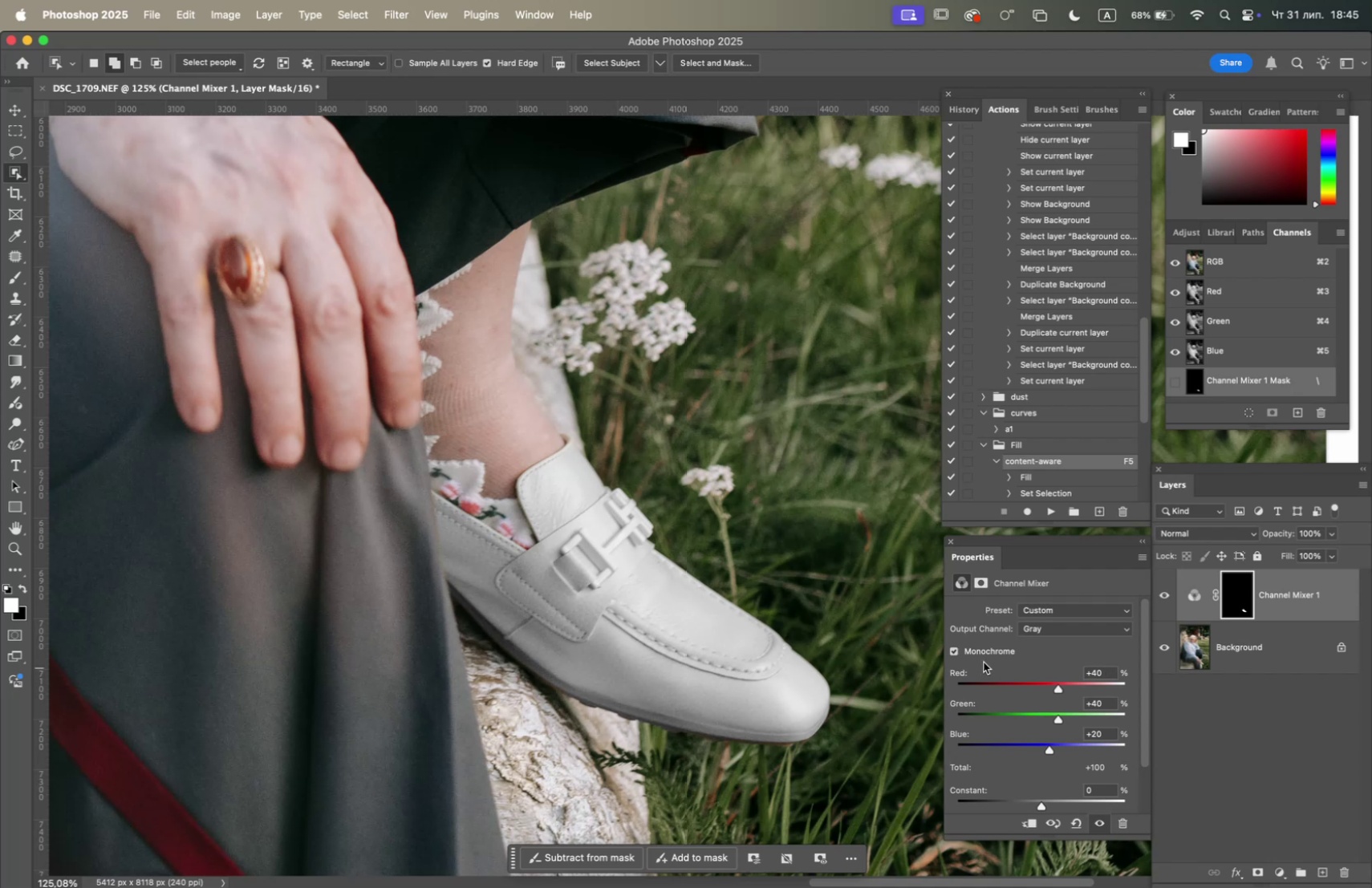 
left_click([956, 649])
 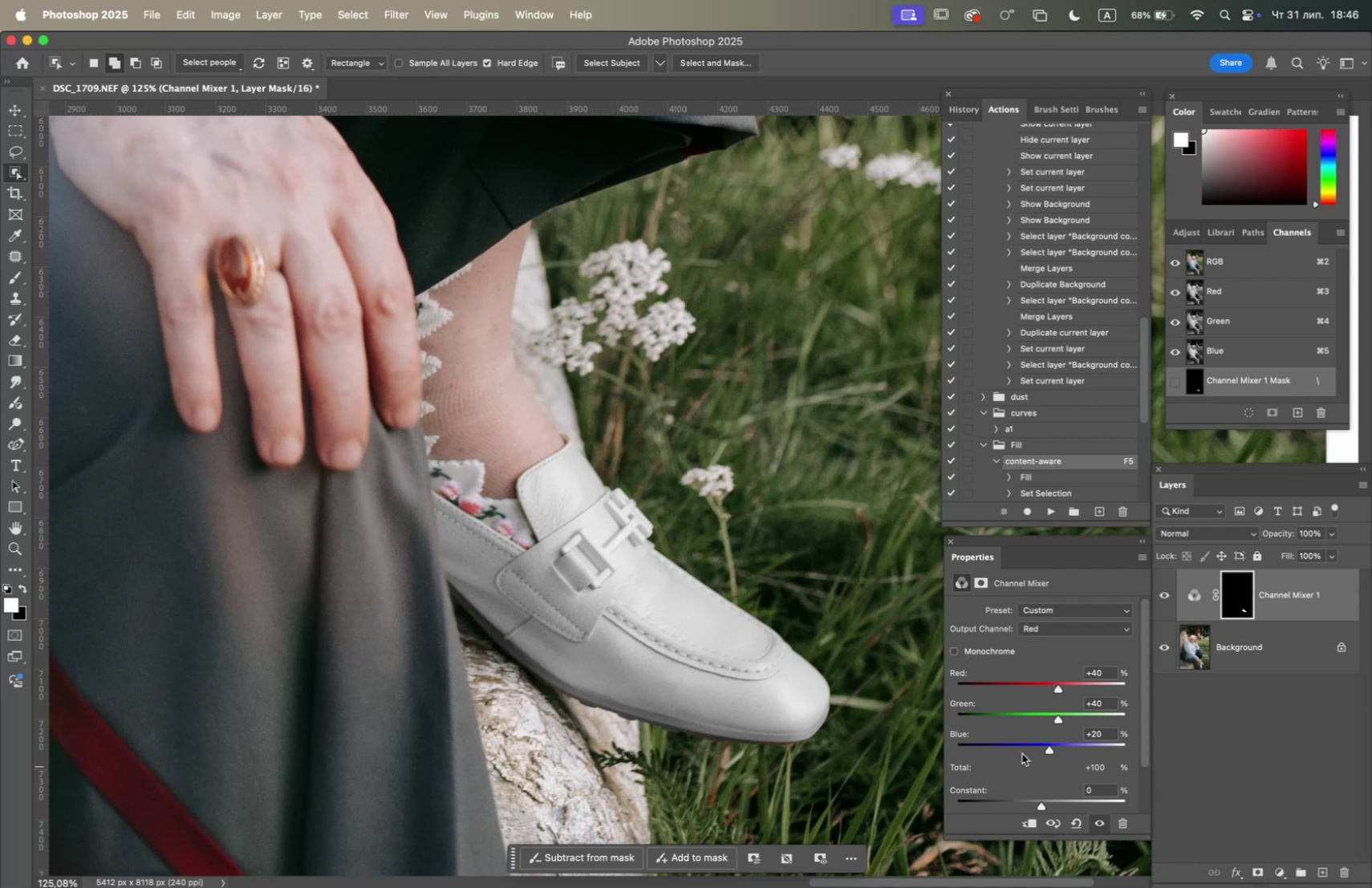 
left_click_drag(start_coordinate=[1293, 596], to_coordinate=[1276, 598])
 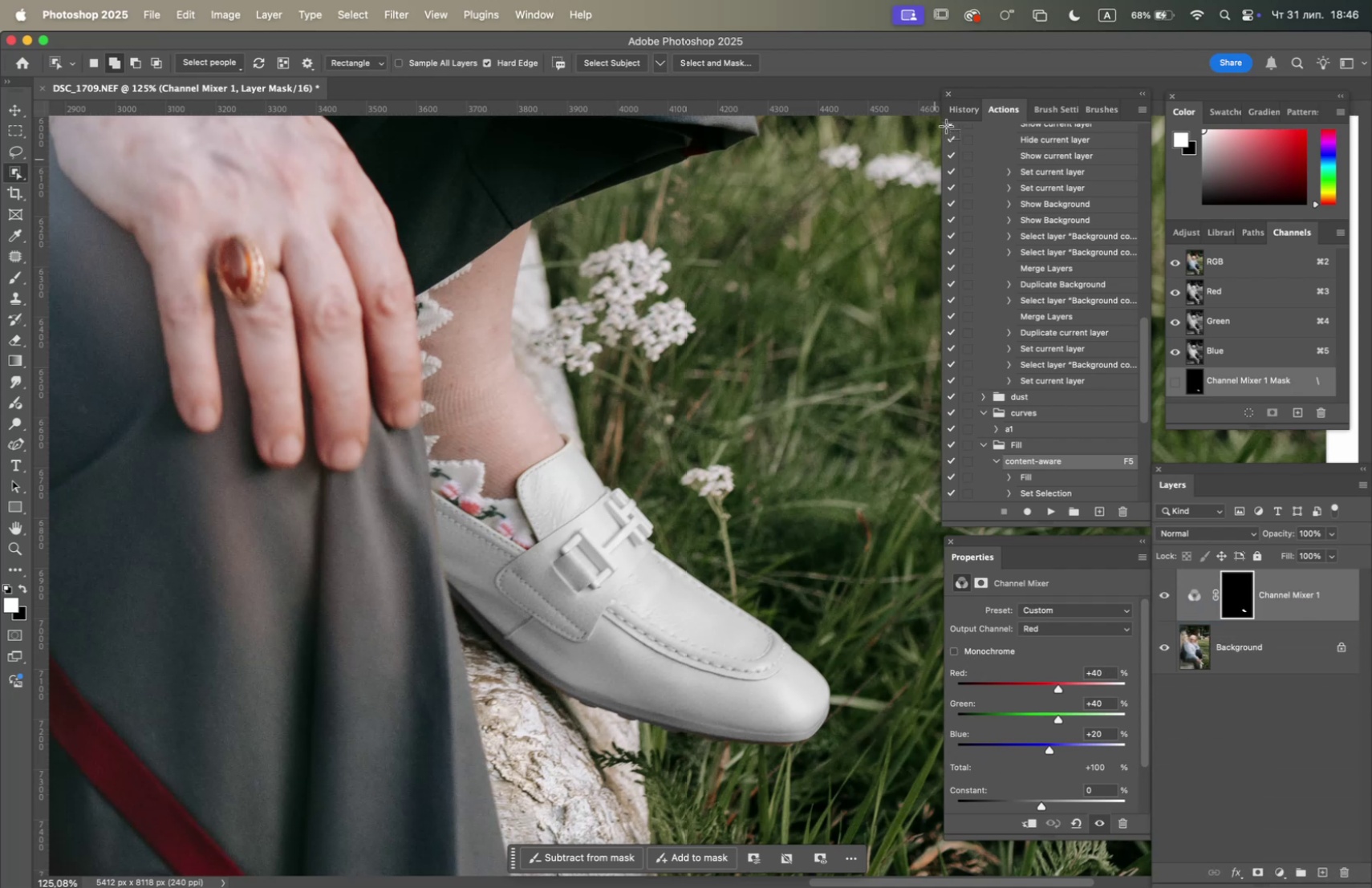 
left_click([955, 112])
 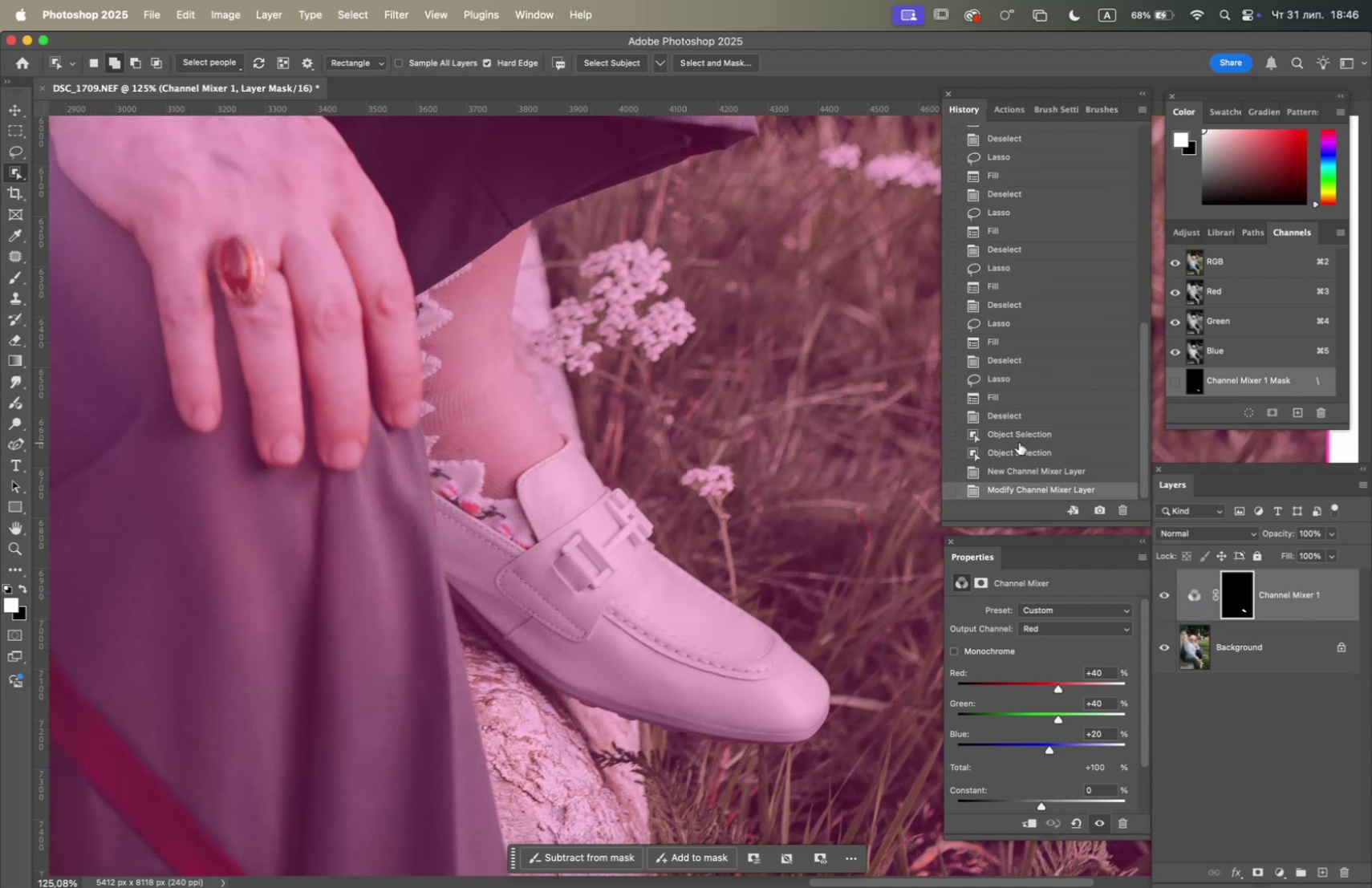 
left_click([1014, 419])
 